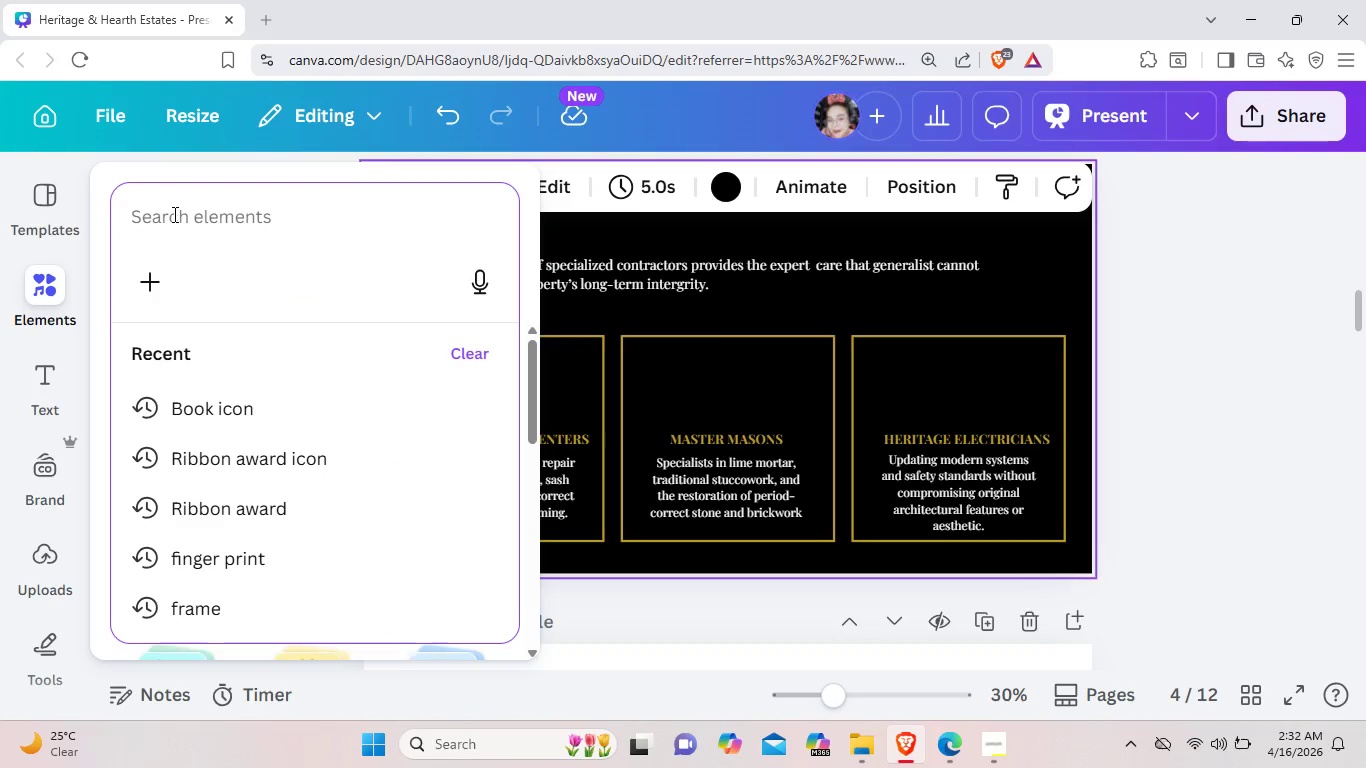 
type(hammer )
 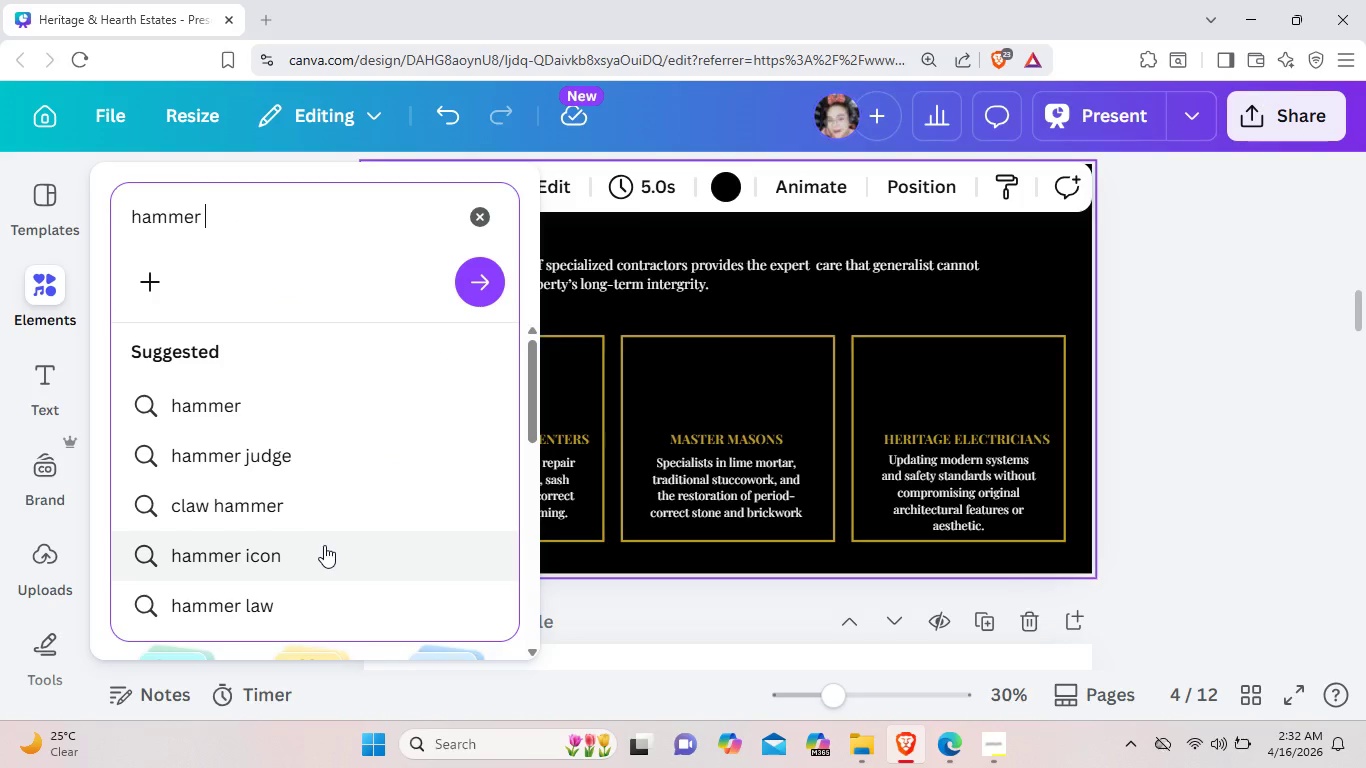 
left_click([320, 547])
 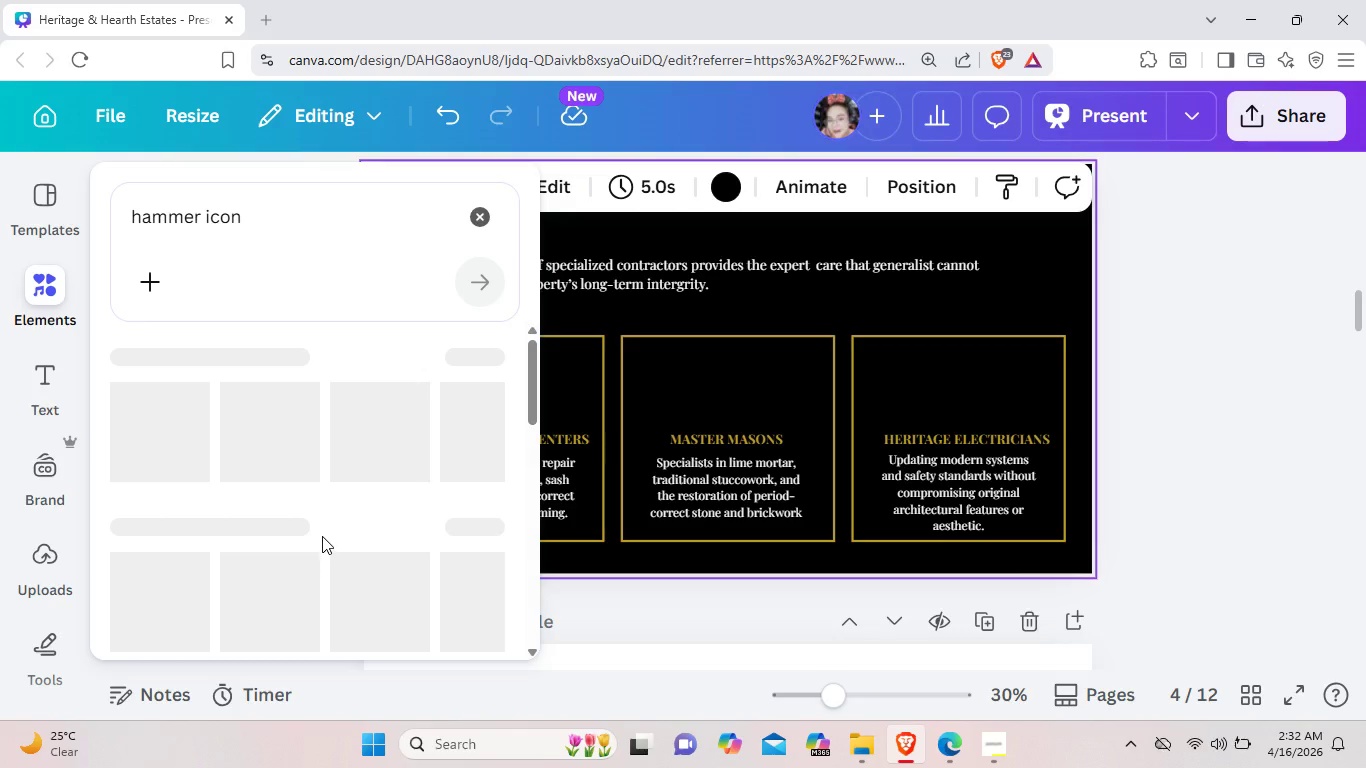 
mouse_move([312, 502])
 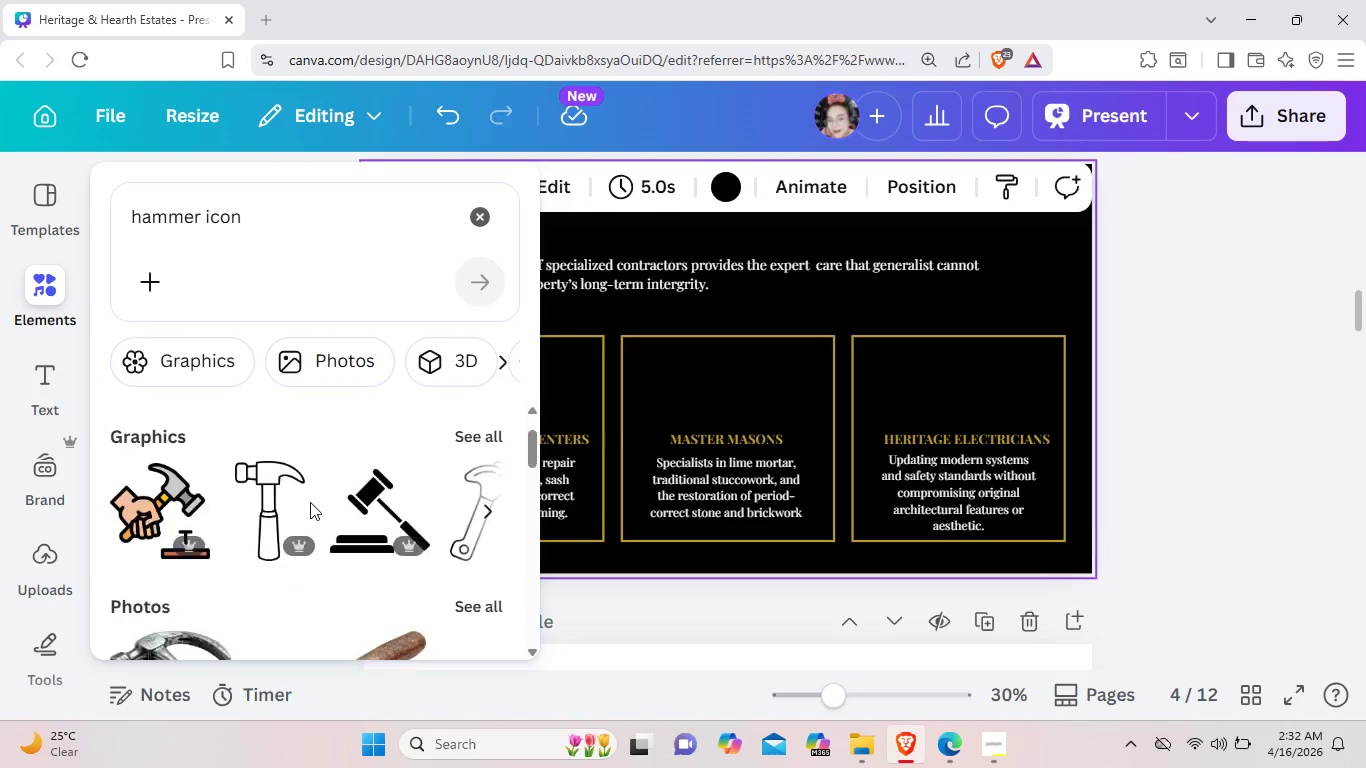 
scroll: coordinate [310, 502], scroll_direction: down, amount: 1.0
 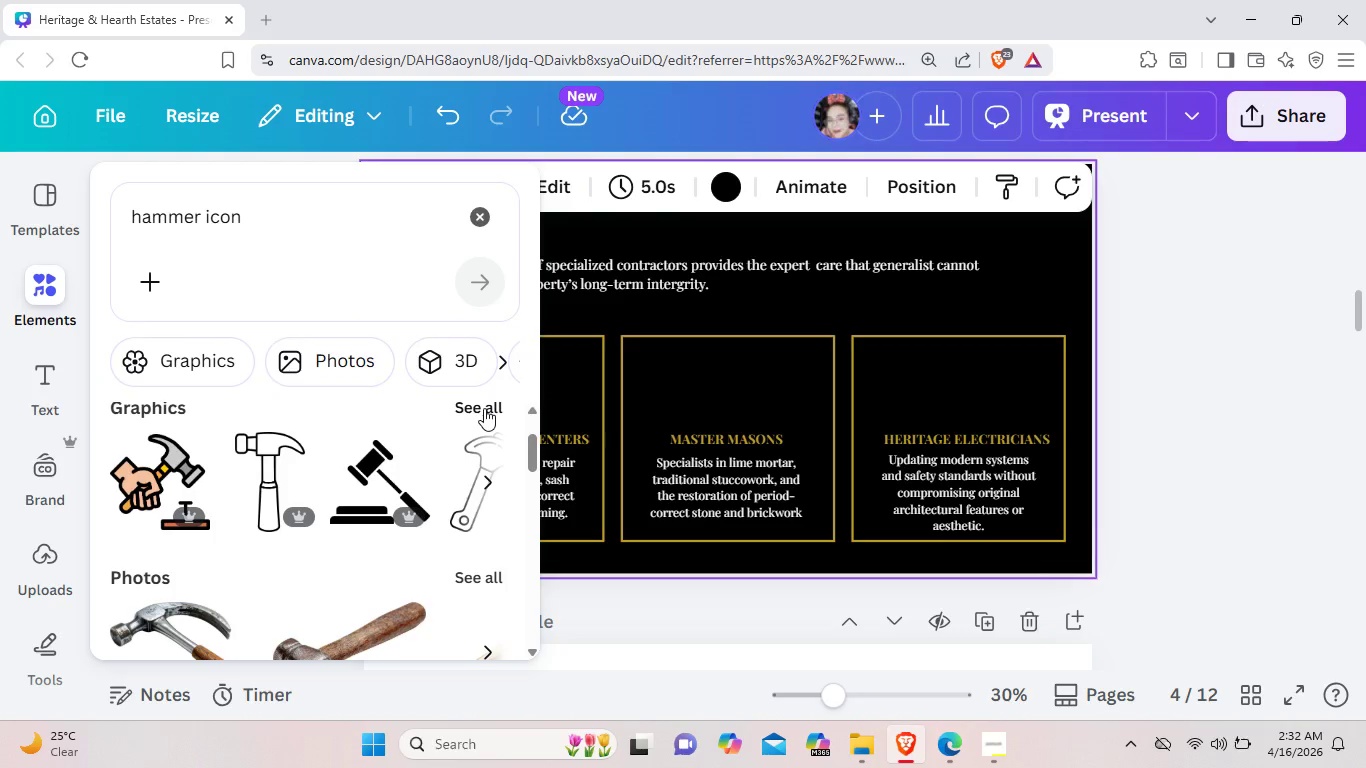 
wait(7.59)
 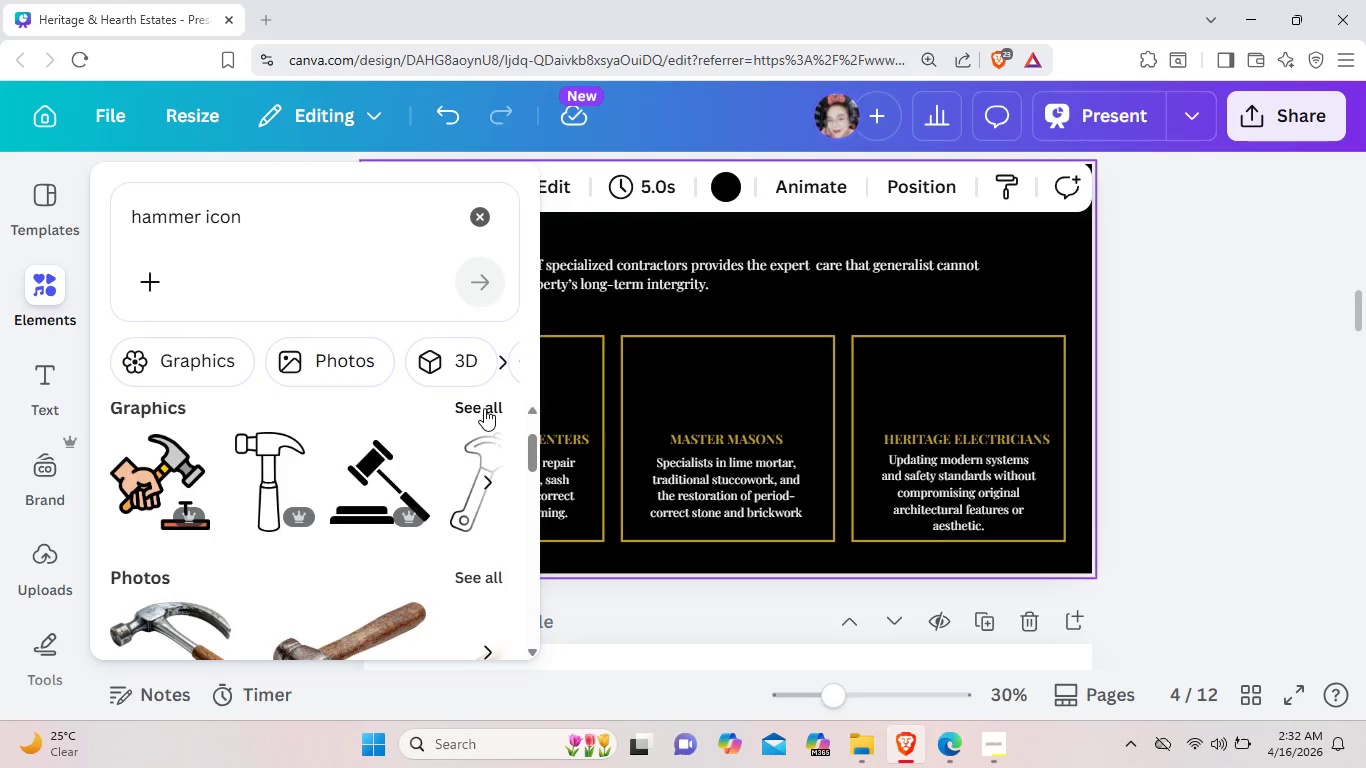 
left_click([480, 406])
 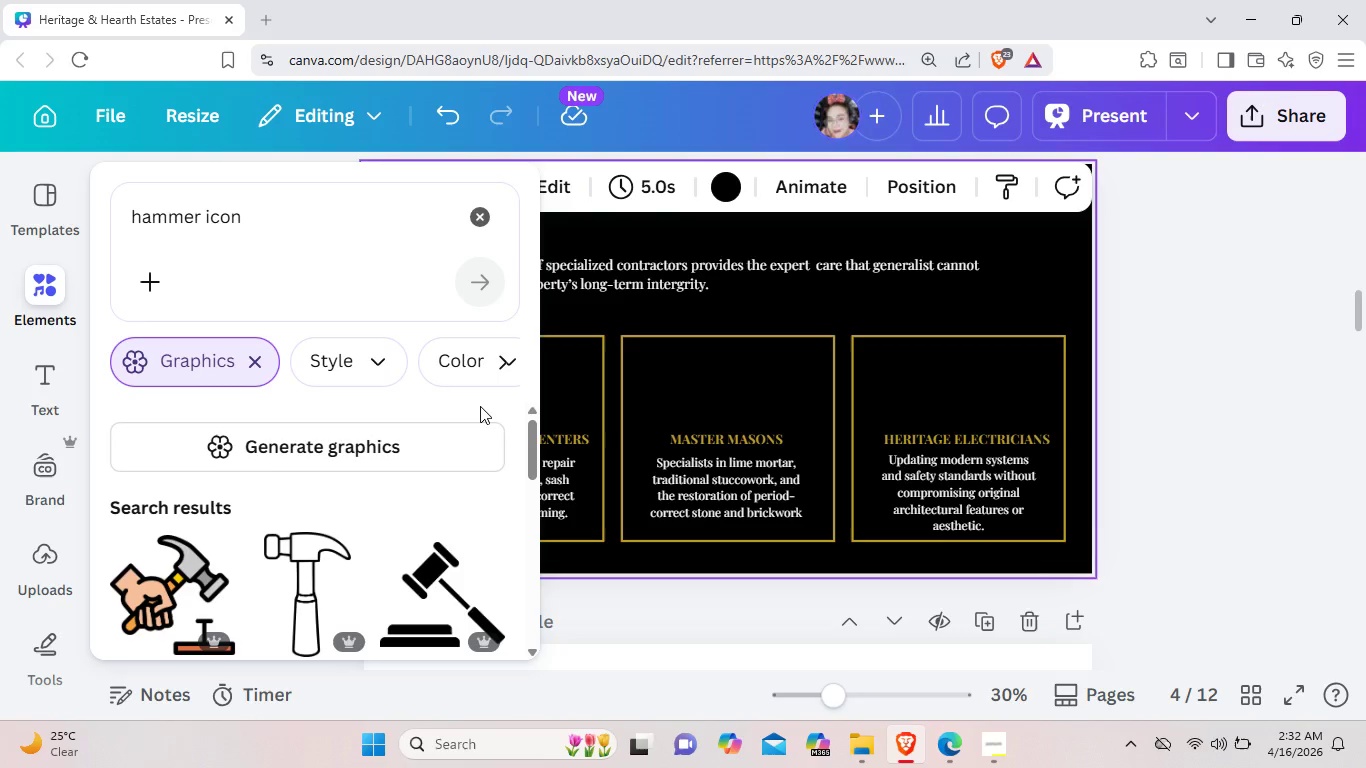 
scroll: coordinate [480, 406], scroll_direction: down, amount: 2.0
 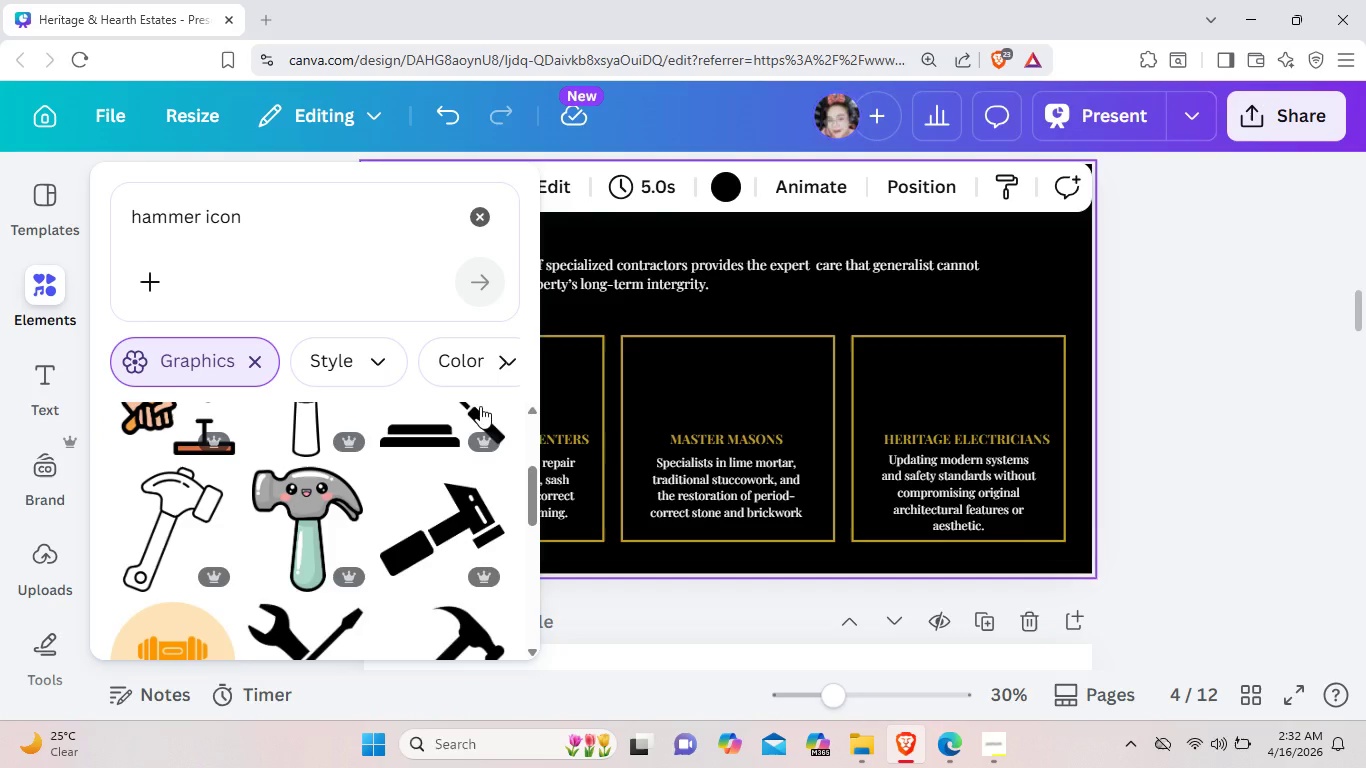 
scroll: coordinate [480, 406], scroll_direction: up, amount: 1.0
 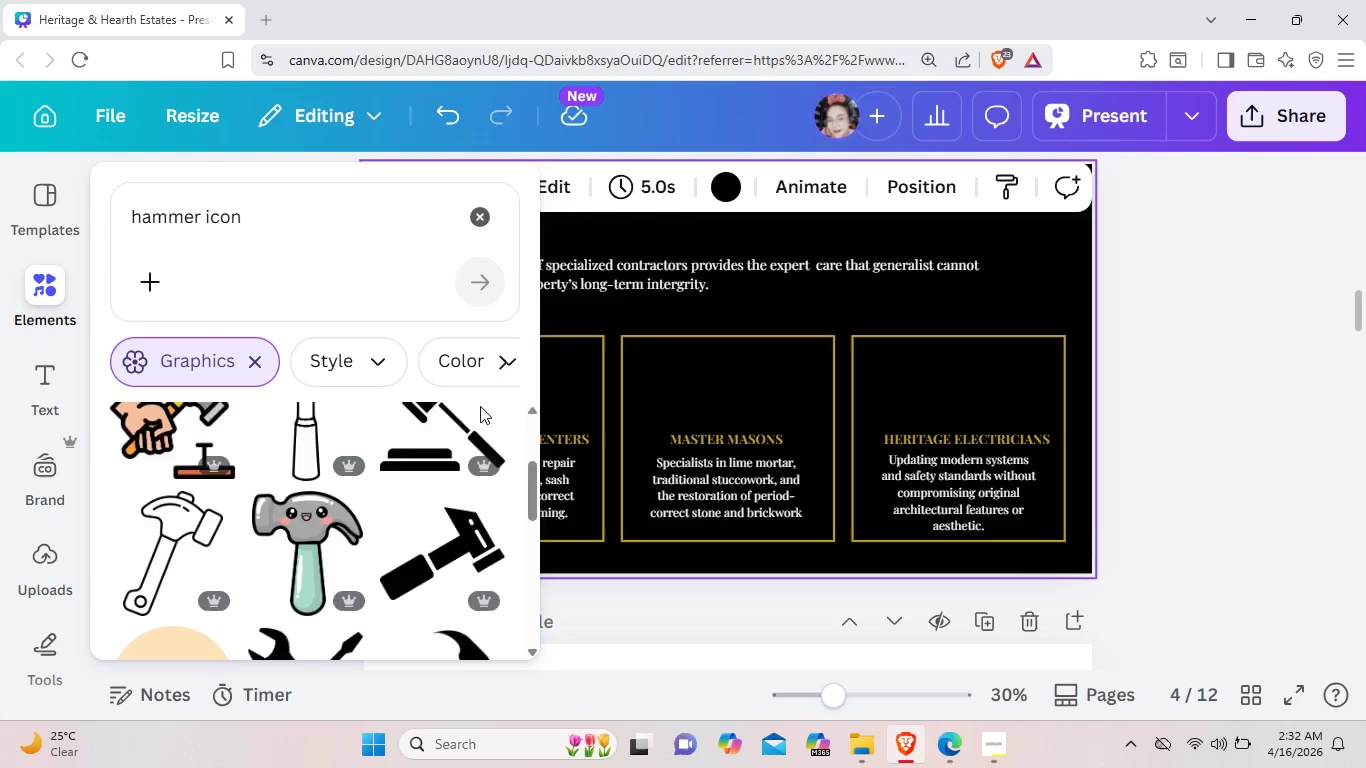 
scroll: coordinate [480, 406], scroll_direction: down, amount: 2.0
 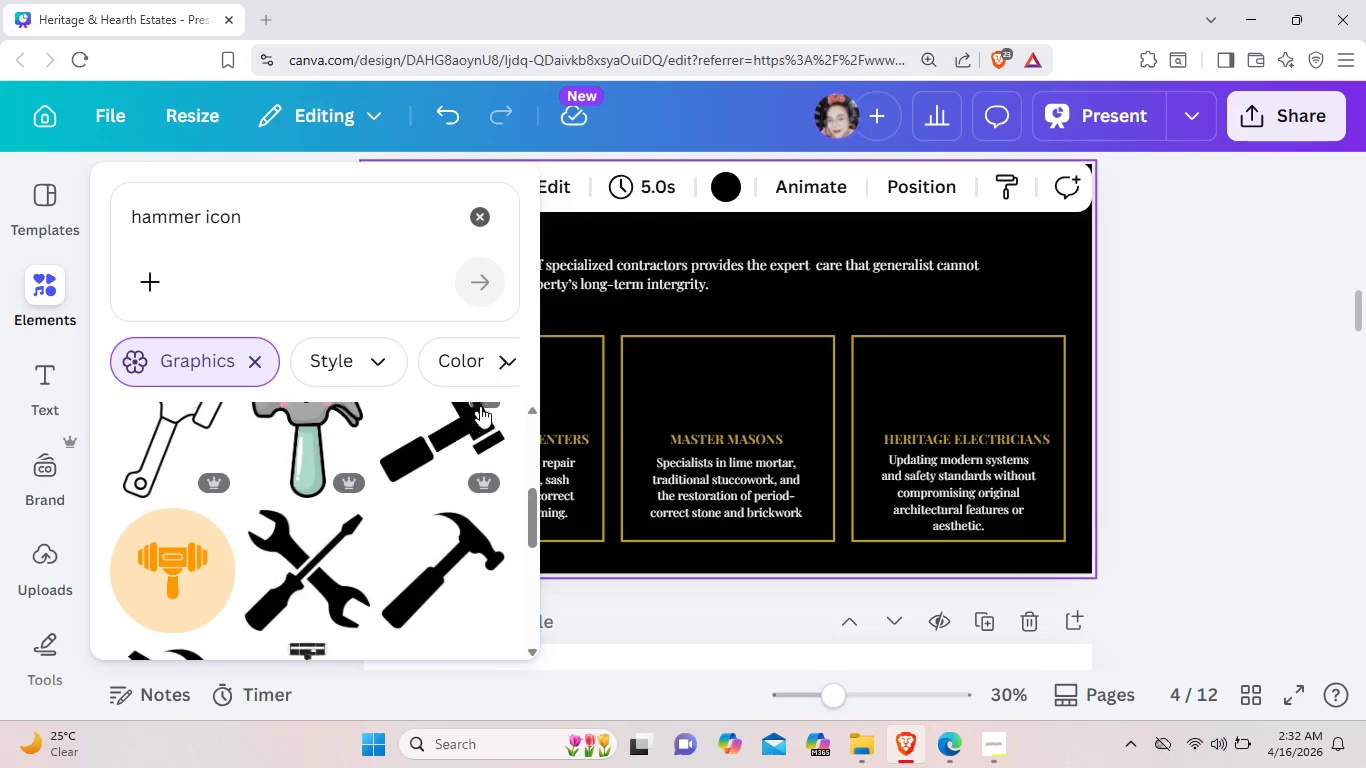 
scroll: coordinate [480, 406], scroll_direction: up, amount: 1.0
 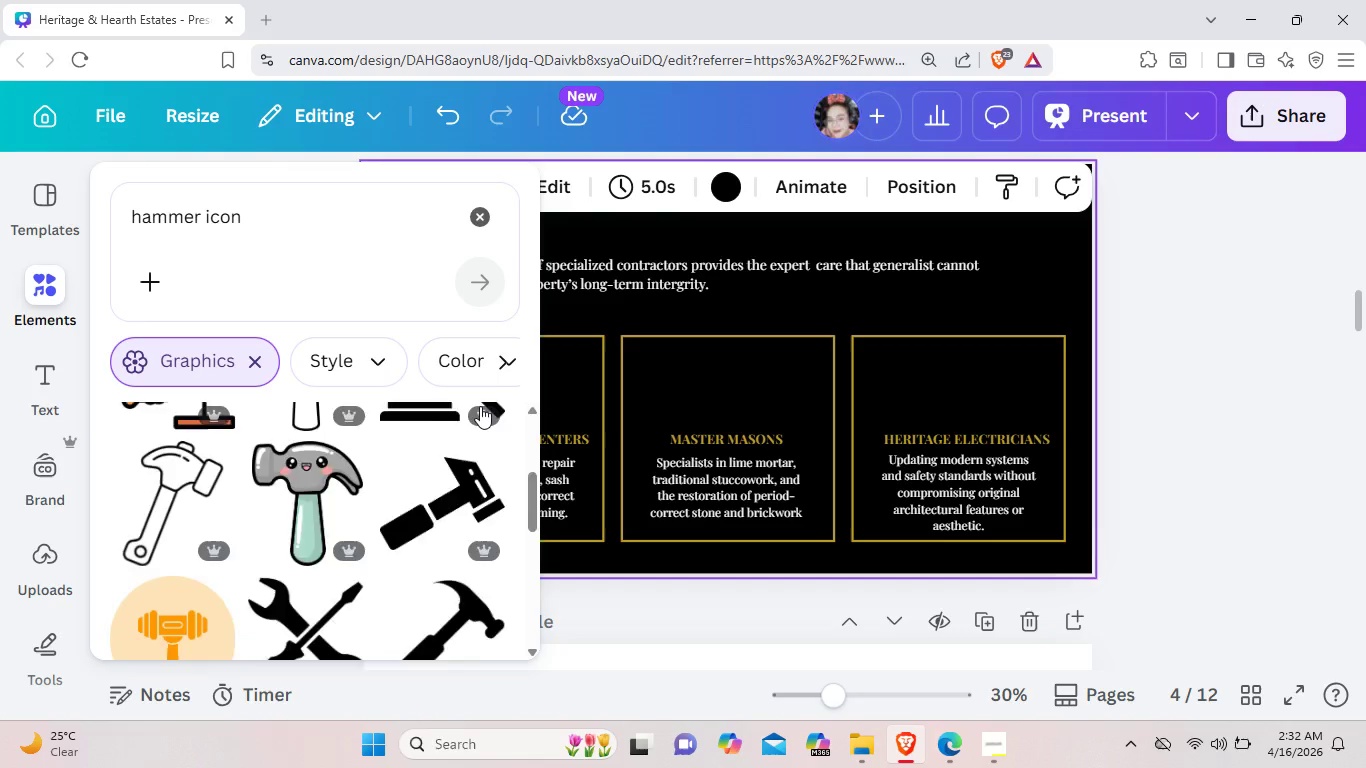 
scroll: coordinate [309, 528], scroll_direction: down, amount: 6.0
 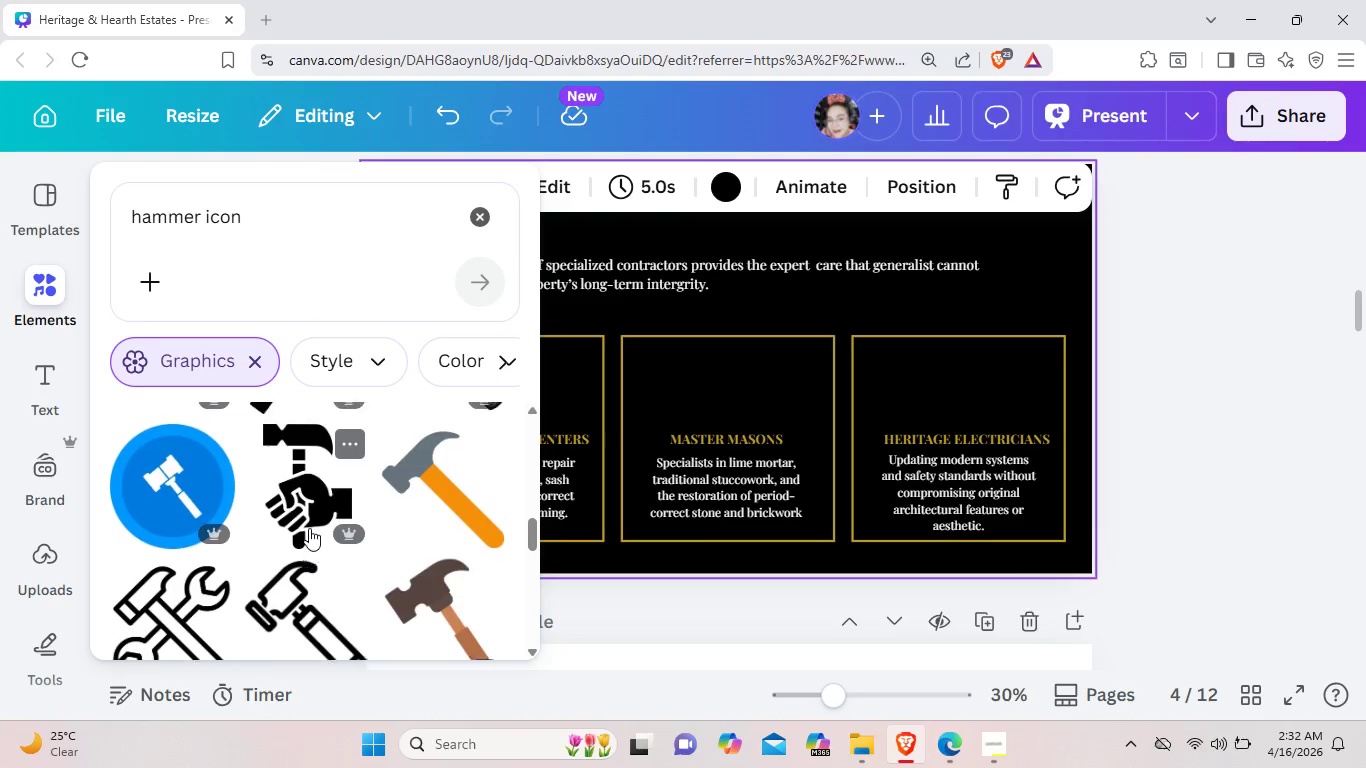 
scroll: coordinate [309, 528], scroll_direction: up, amount: 2.0
 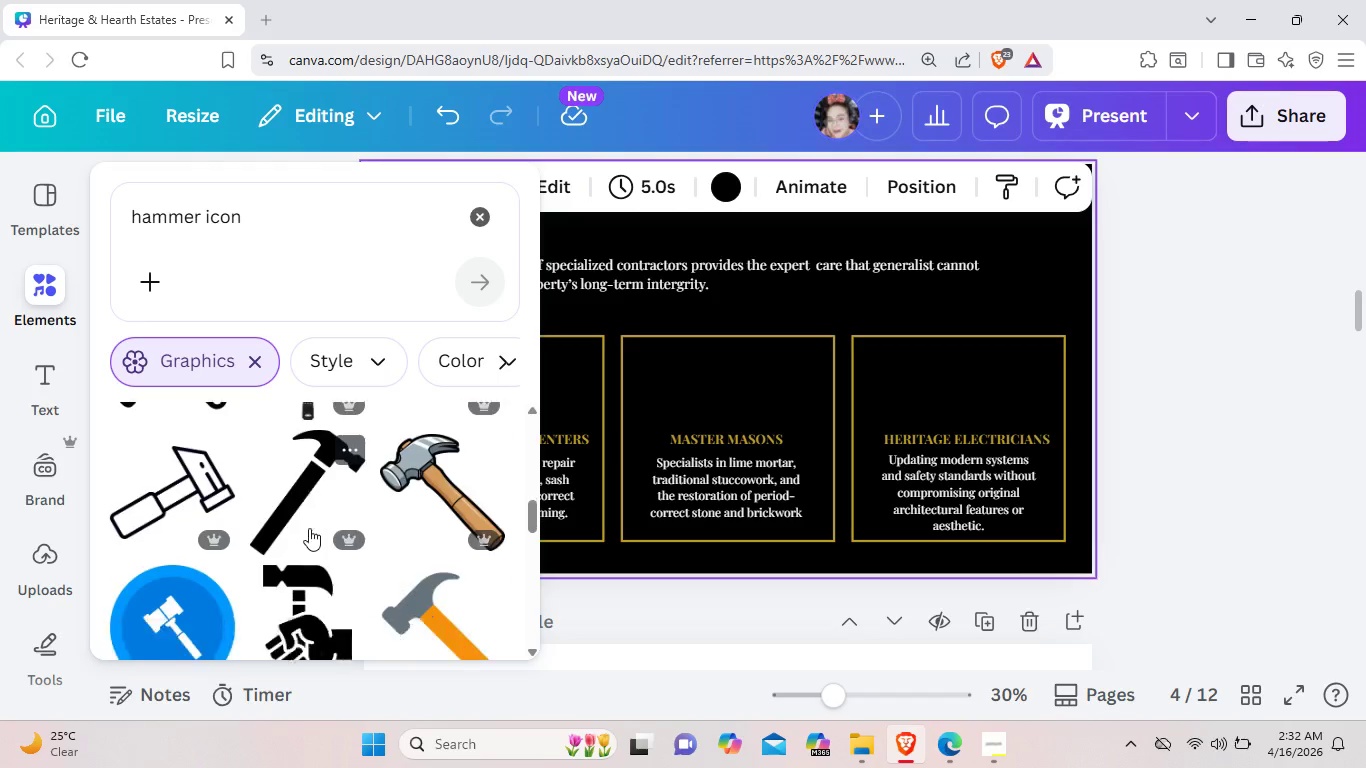 
scroll: coordinate [309, 528], scroll_direction: down, amount: 7.0
 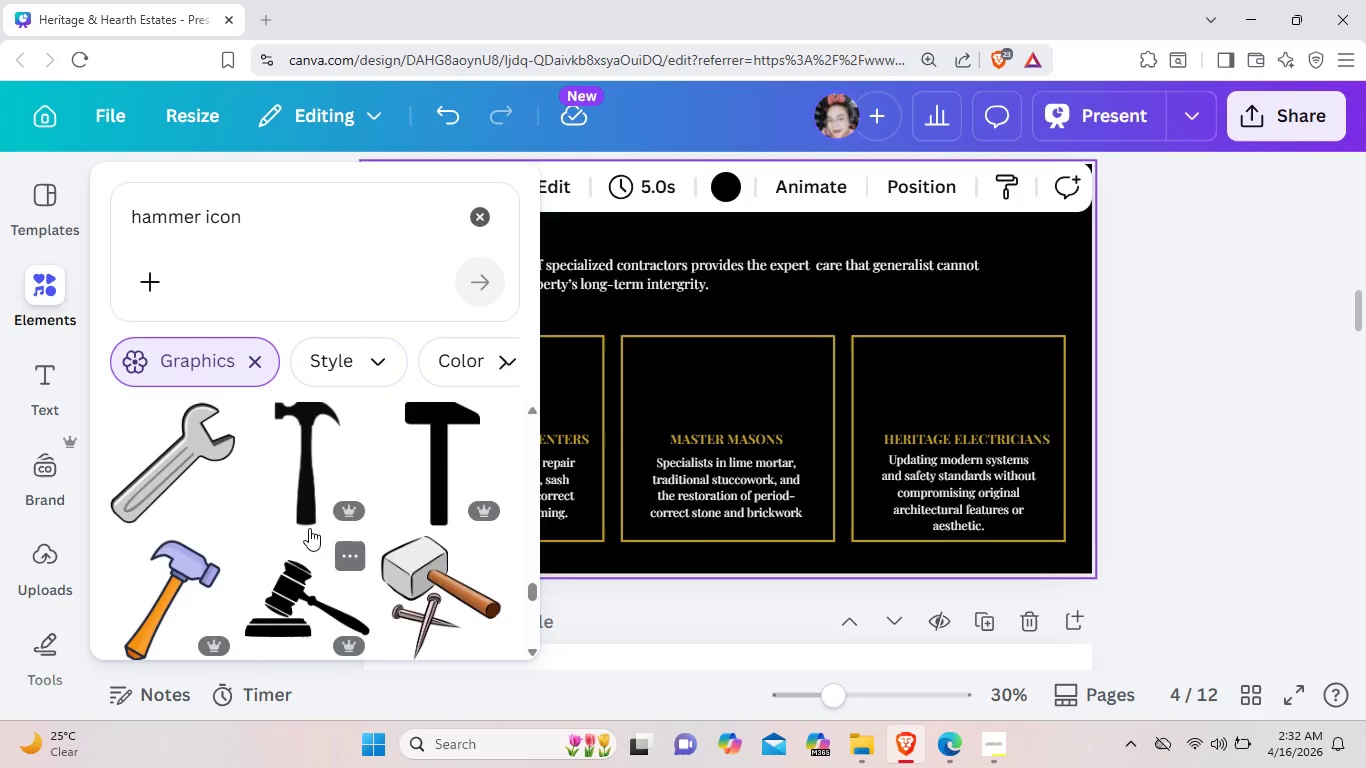 
scroll: coordinate [309, 528], scroll_direction: up, amount: 1.0
 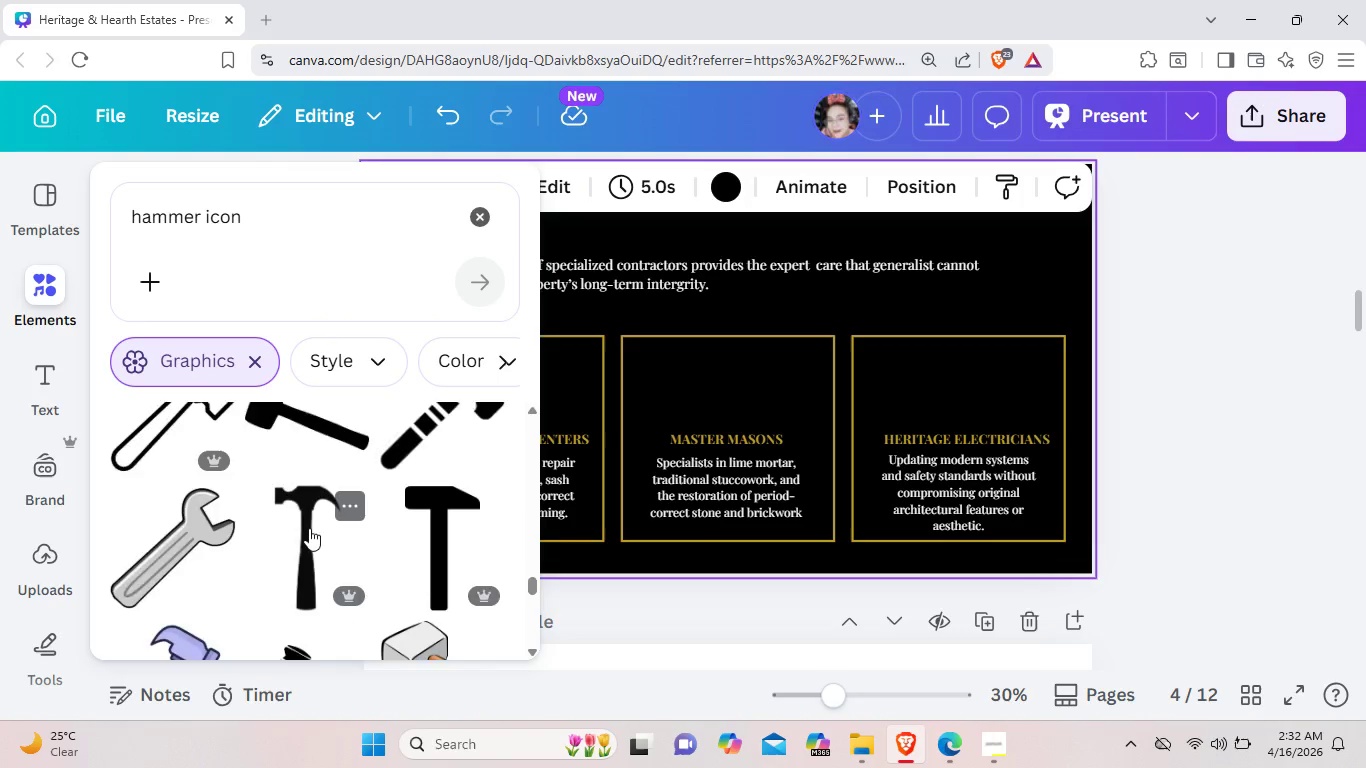 
scroll: coordinate [309, 528], scroll_direction: down, amount: 10.0
 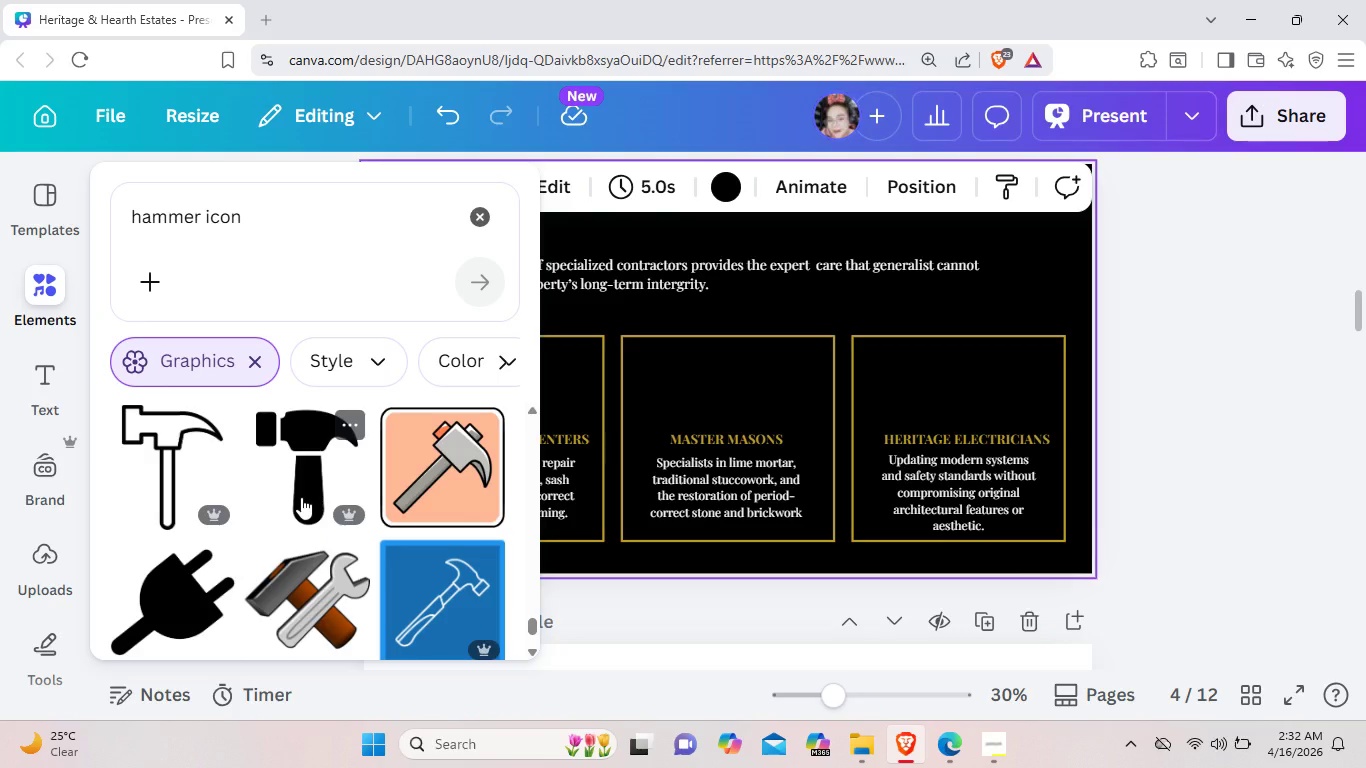 
left_click([301, 497])
 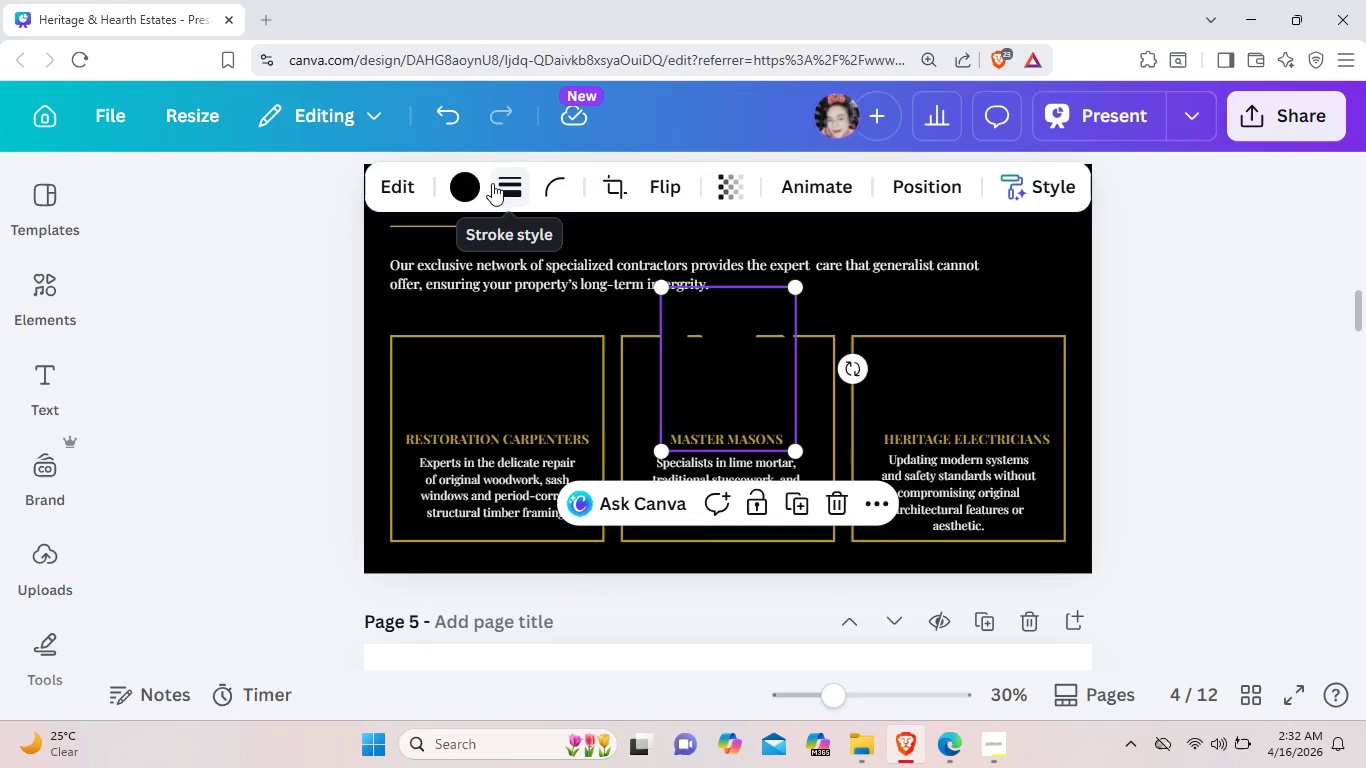 
left_click([468, 183])
 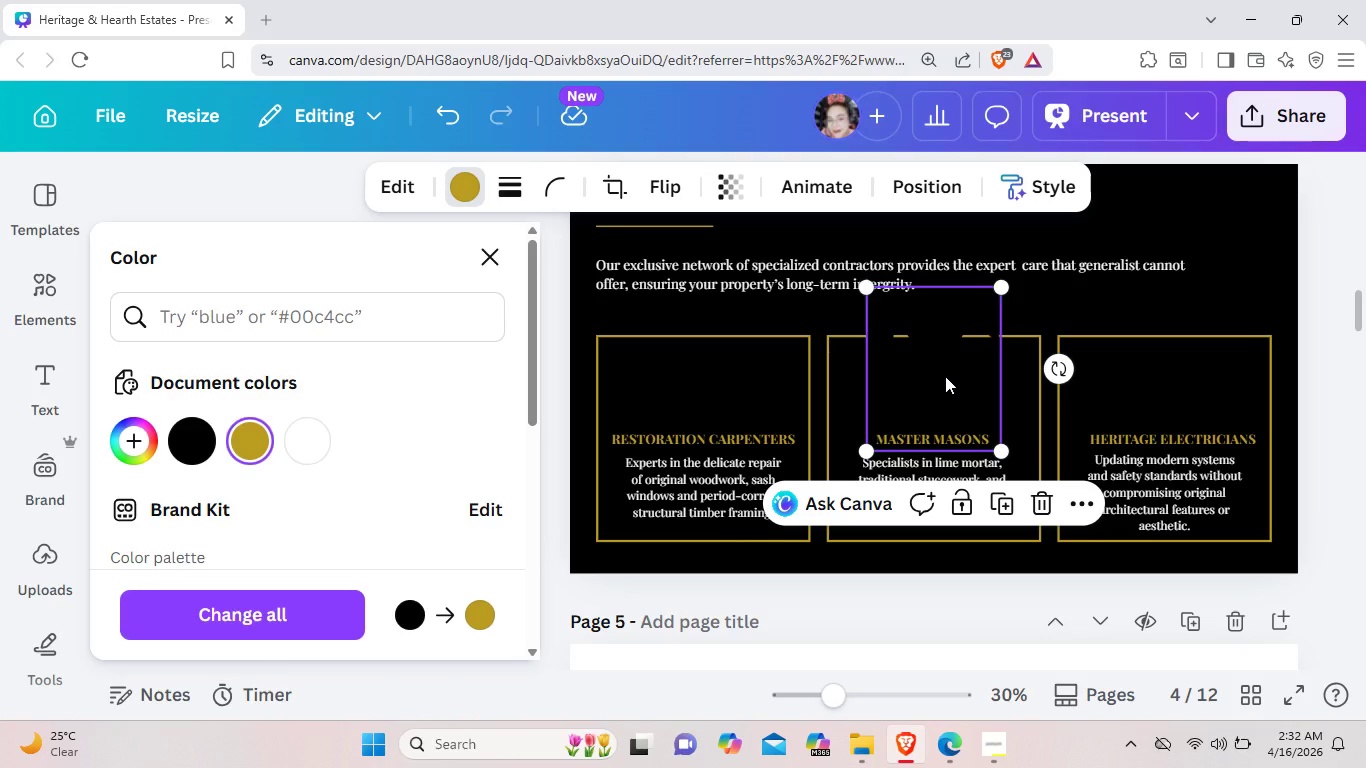 
wait(5.3)
 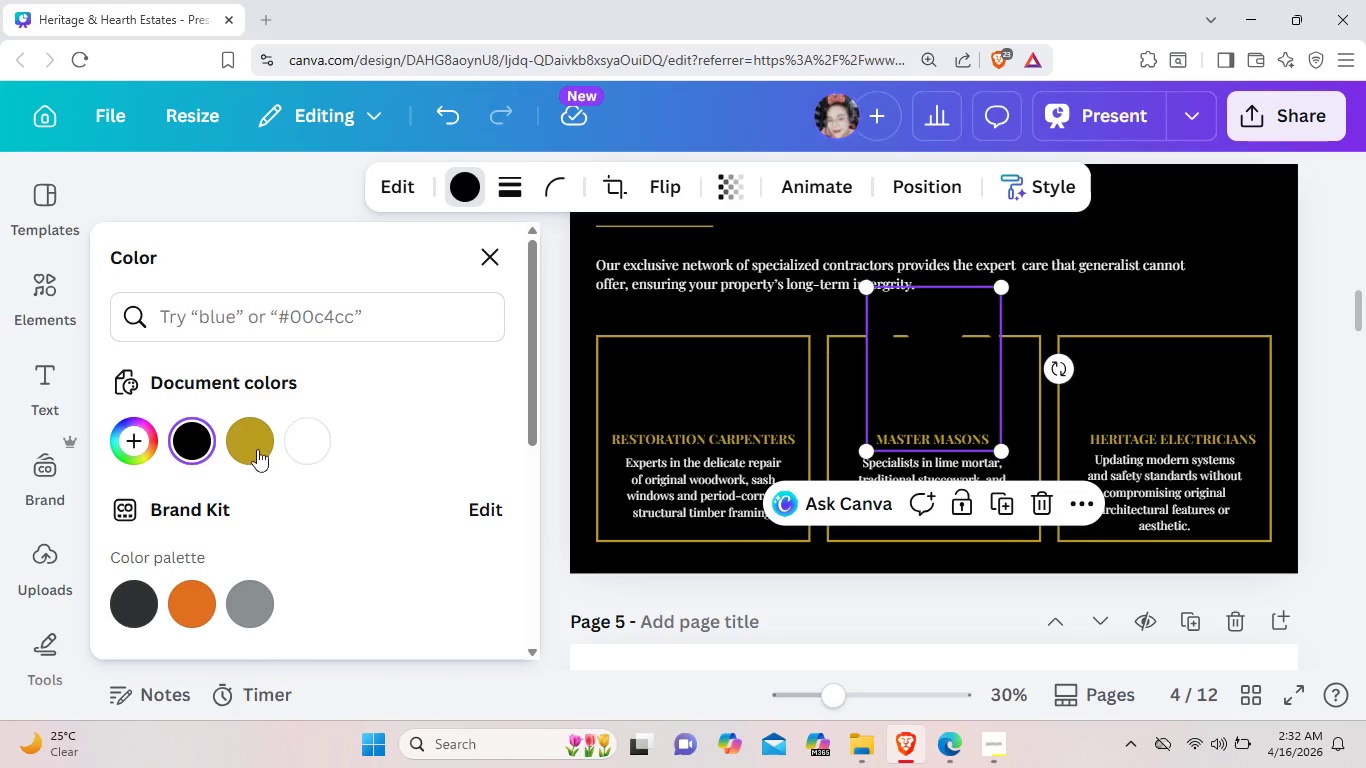 
left_click_drag(start_coordinate=[945, 376], to_coordinate=[715, 406])
 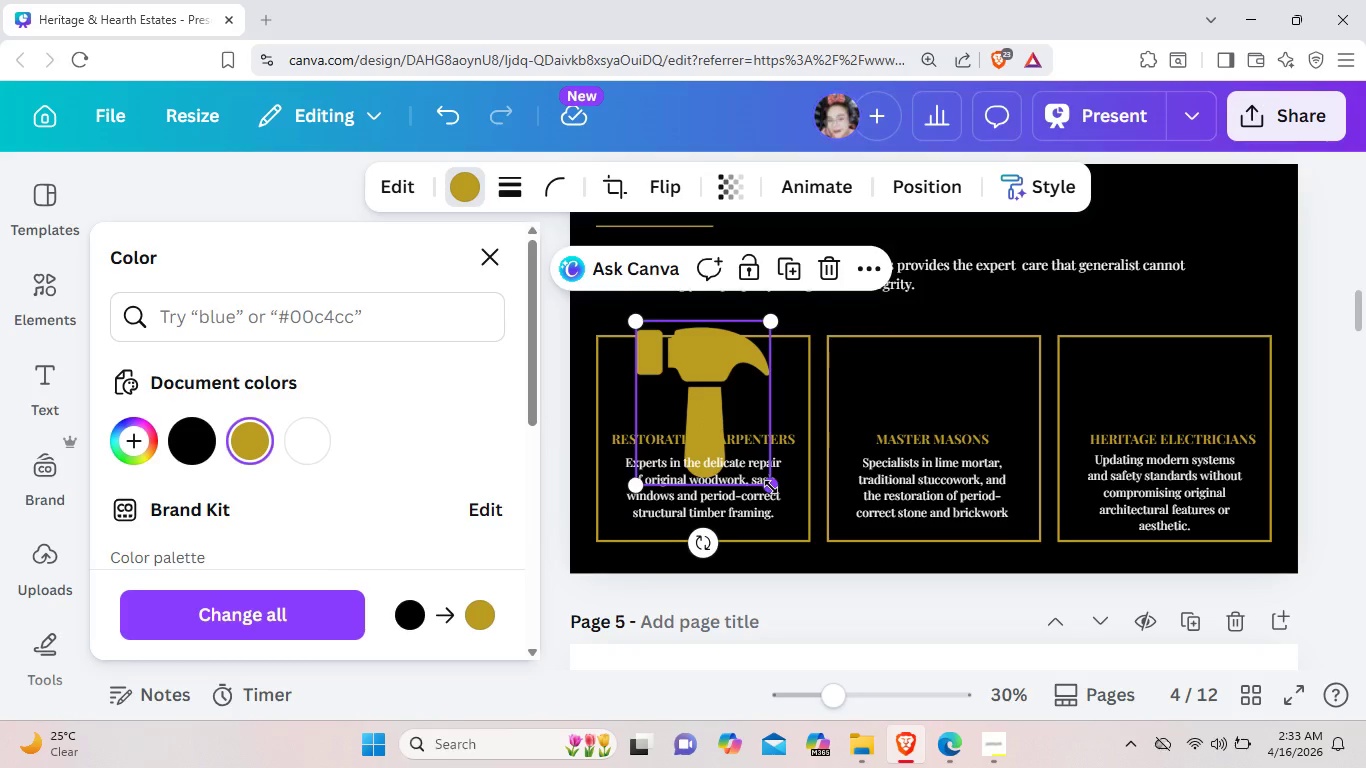 
left_click_drag(start_coordinate=[771, 487], to_coordinate=[689, 389])
 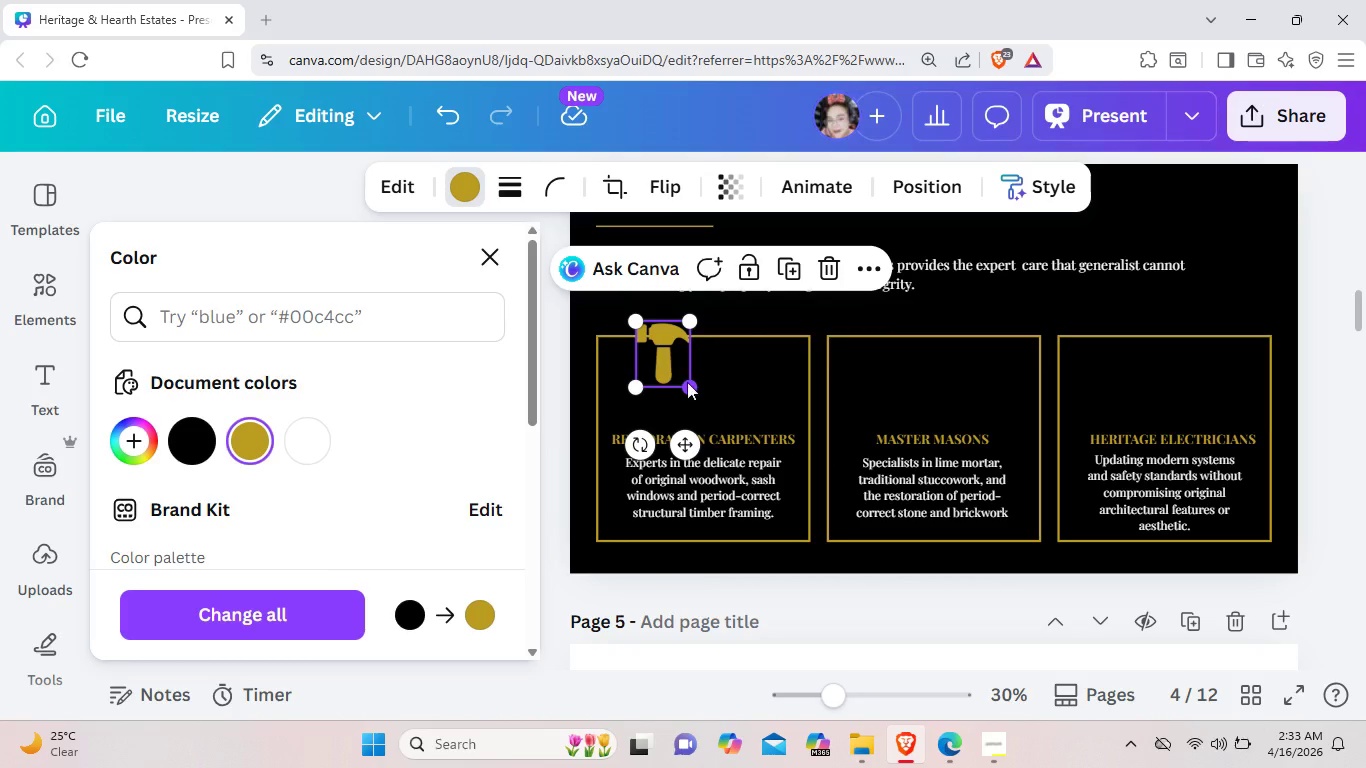 
left_click_drag(start_coordinate=[669, 354], to_coordinate=[702, 393])
 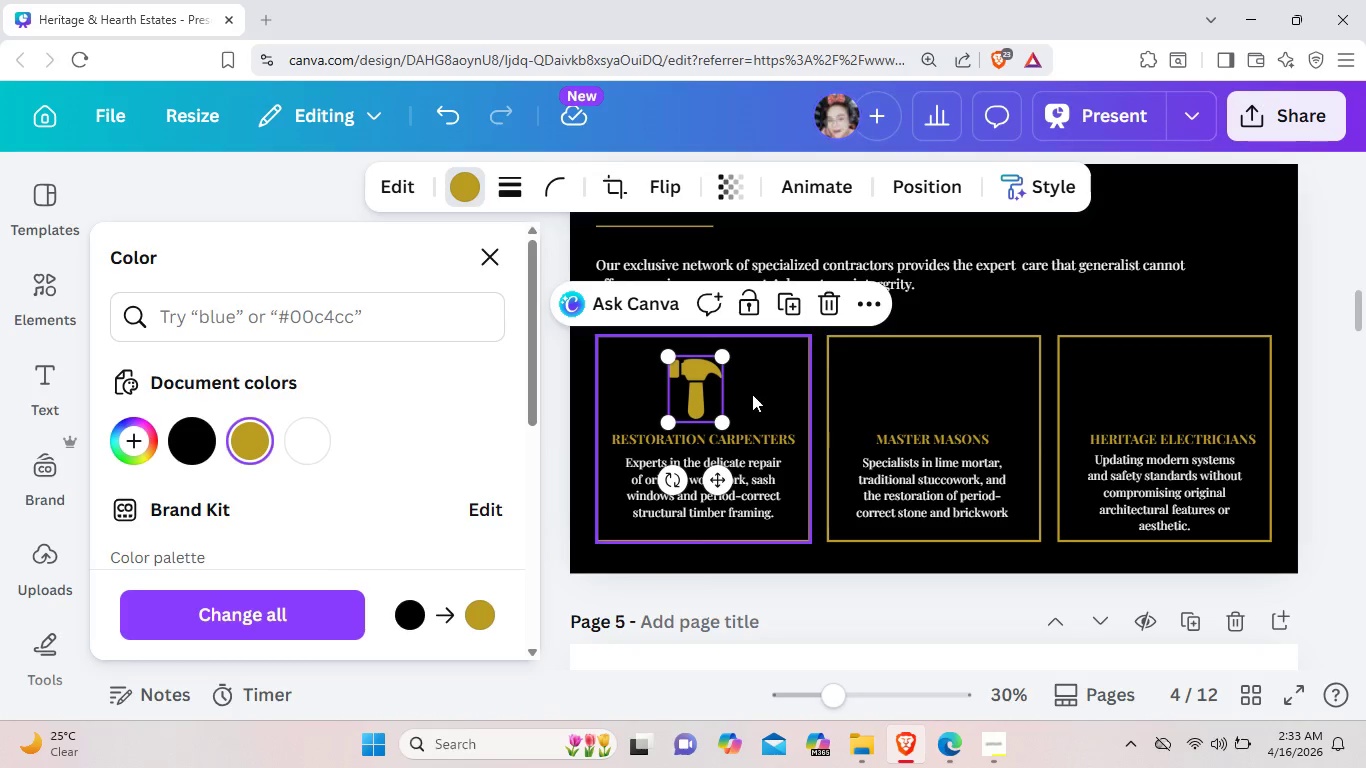 
left_click([753, 394])
 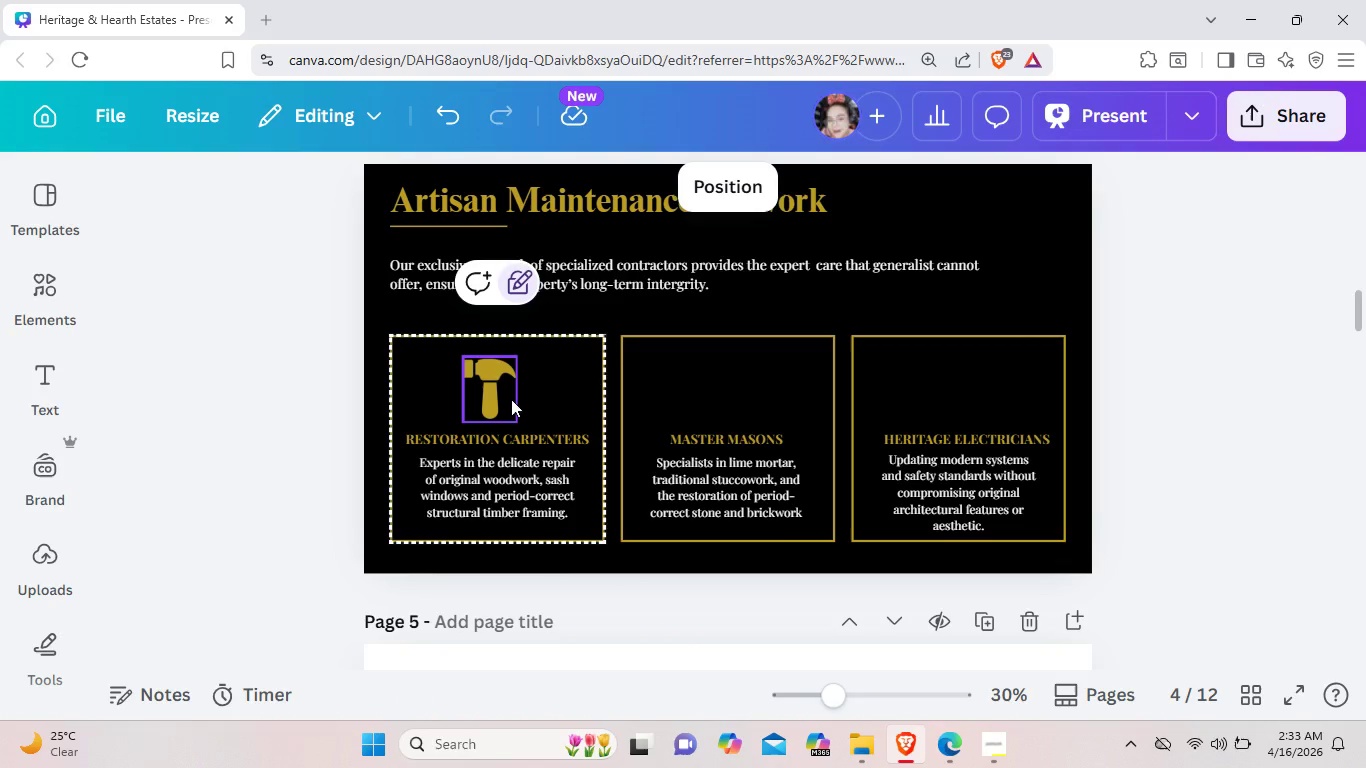 
left_click([504, 399])
 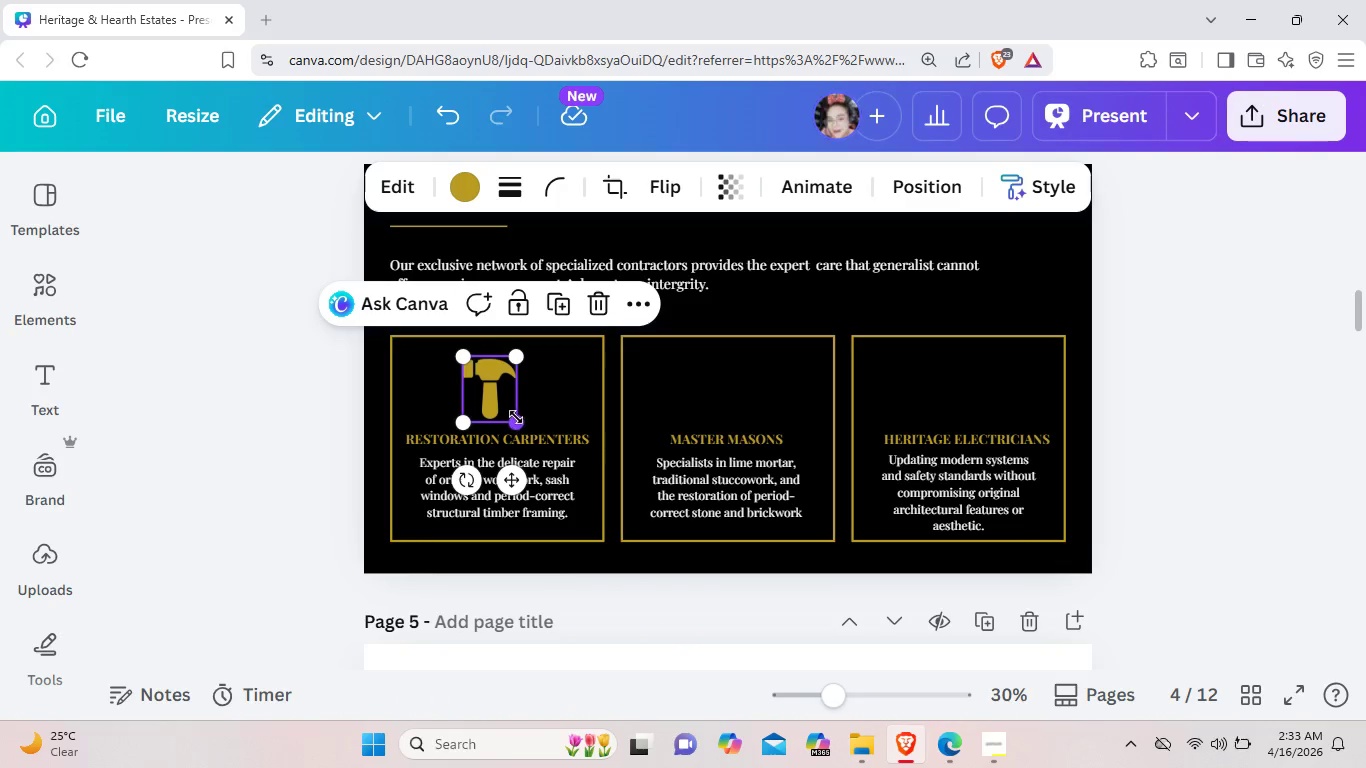 
left_click_drag(start_coordinate=[516, 418], to_coordinate=[491, 392])
 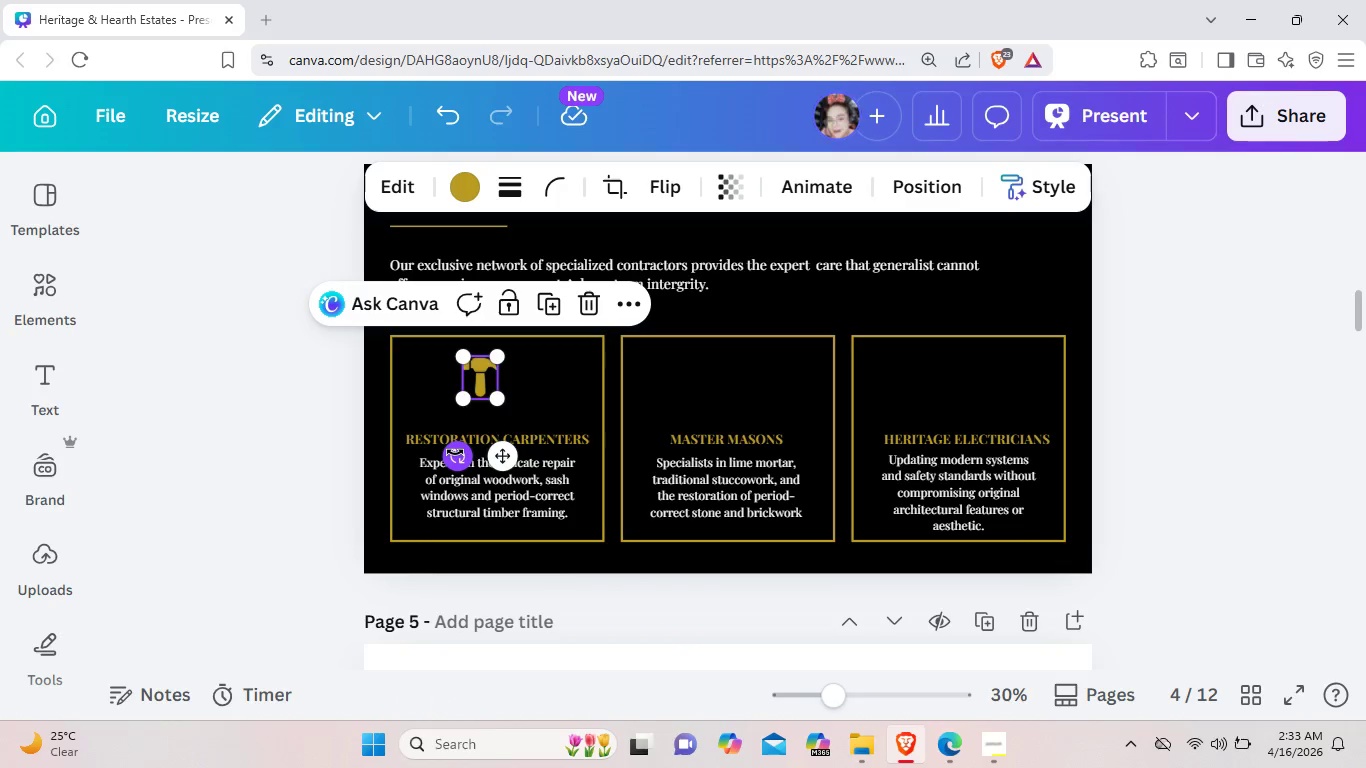 
left_click_drag(start_coordinate=[455, 452], to_coordinate=[421, 427])
 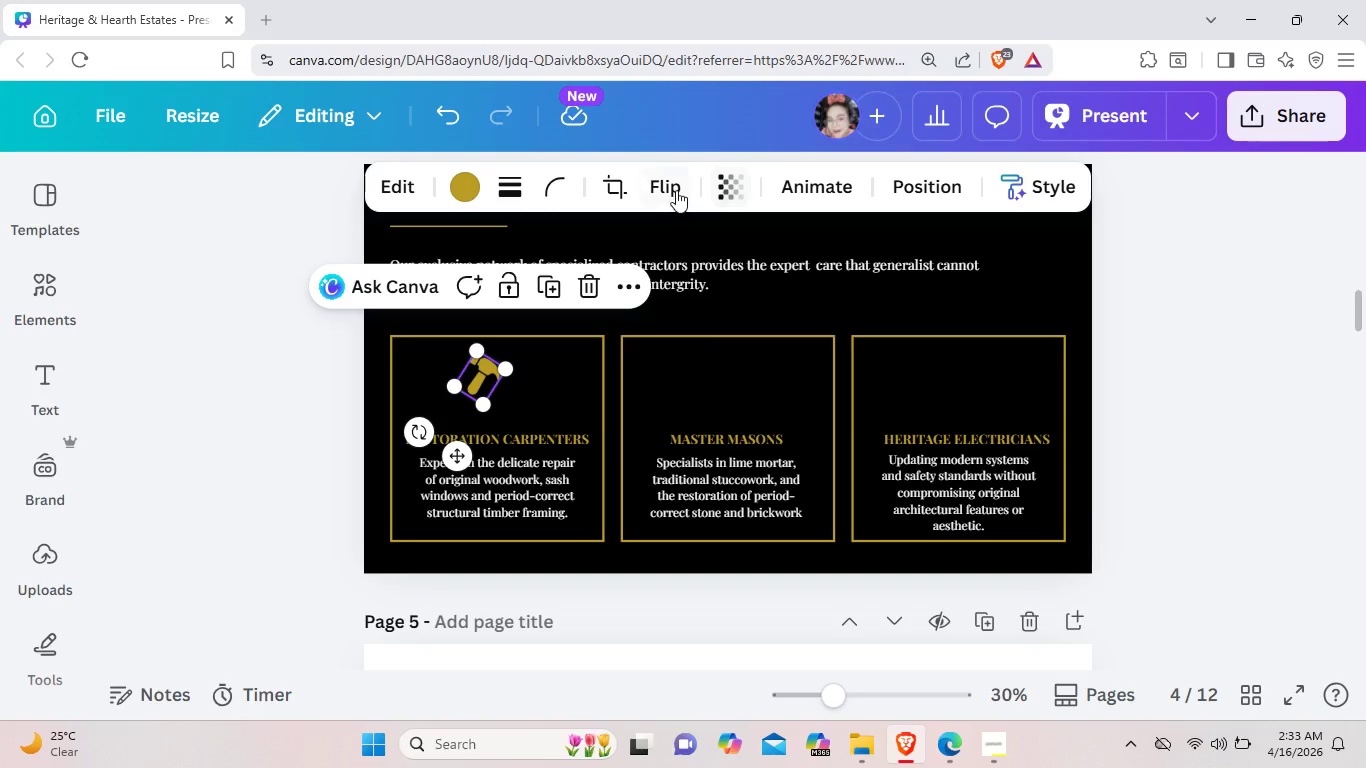 
left_click([674, 189])
 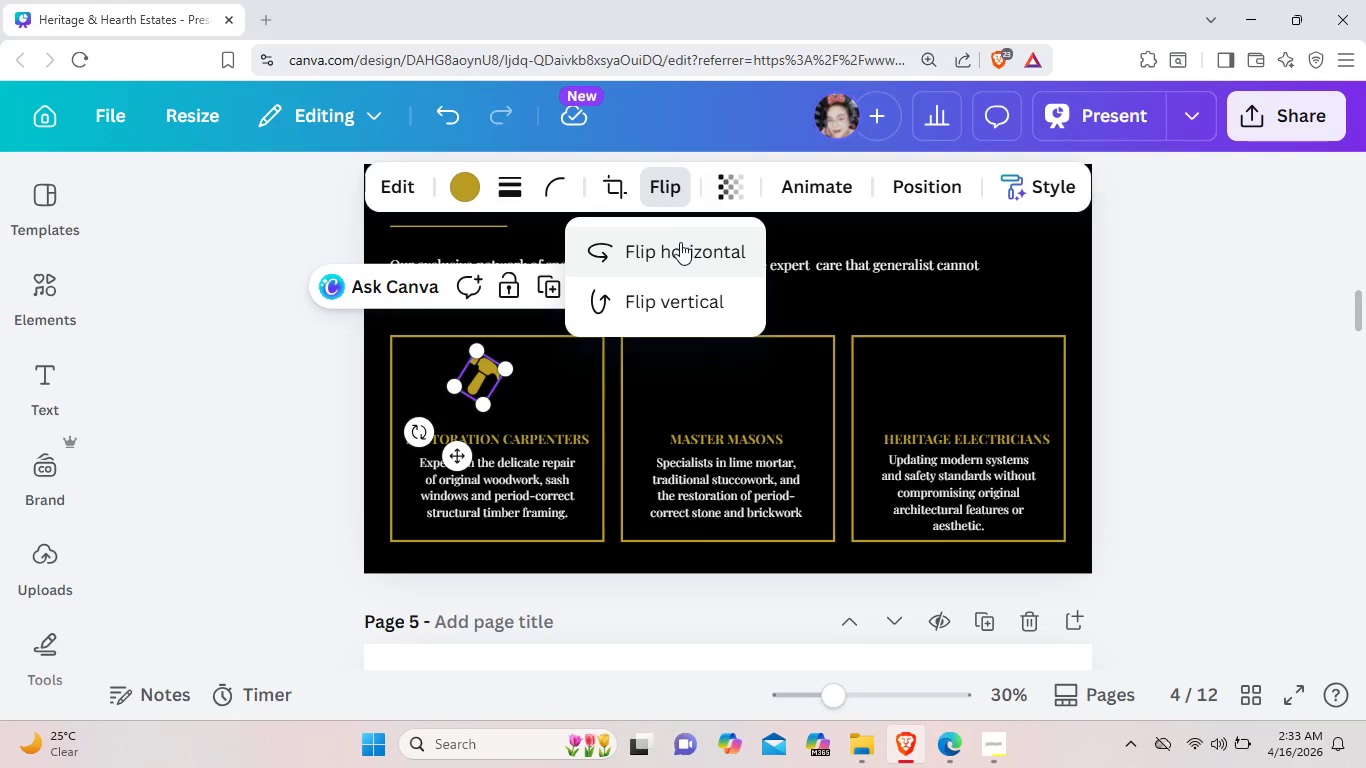 
left_click([681, 242])
 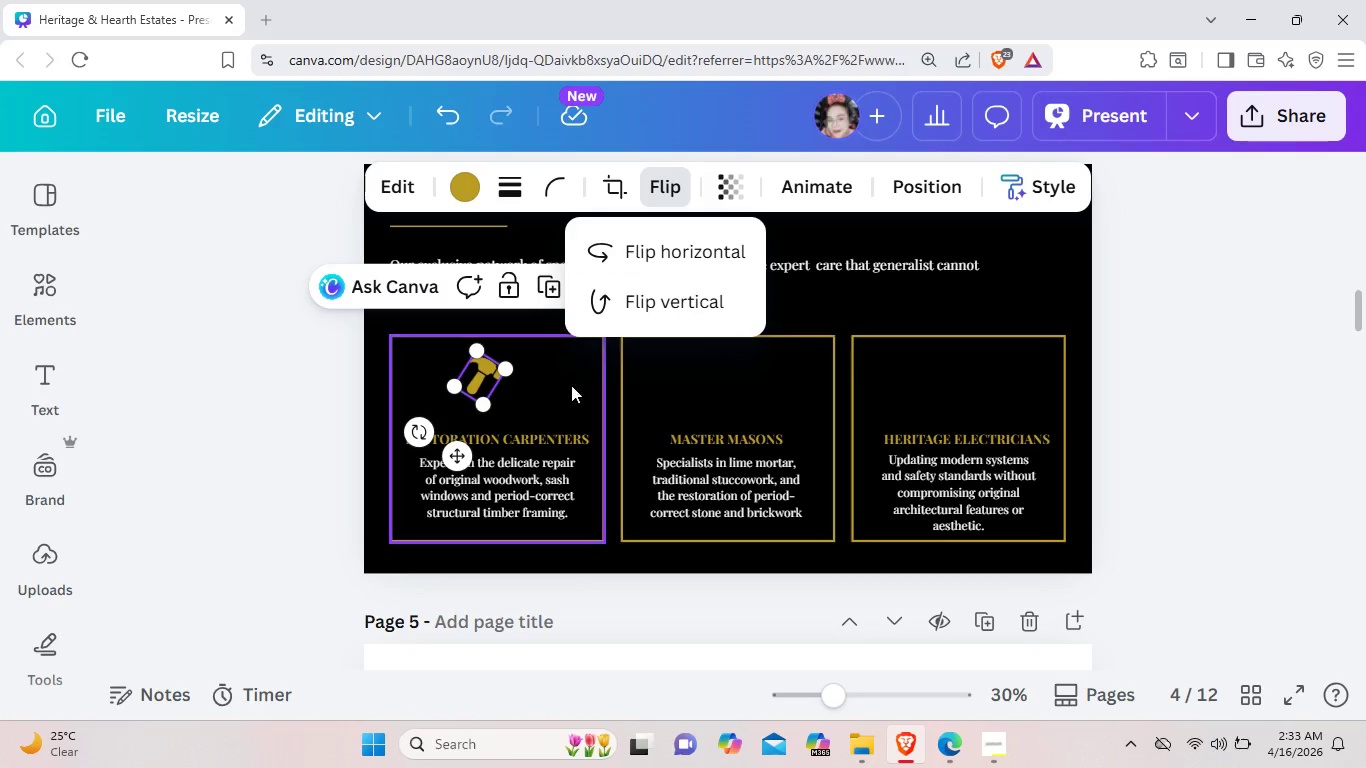 
left_click([550, 394])
 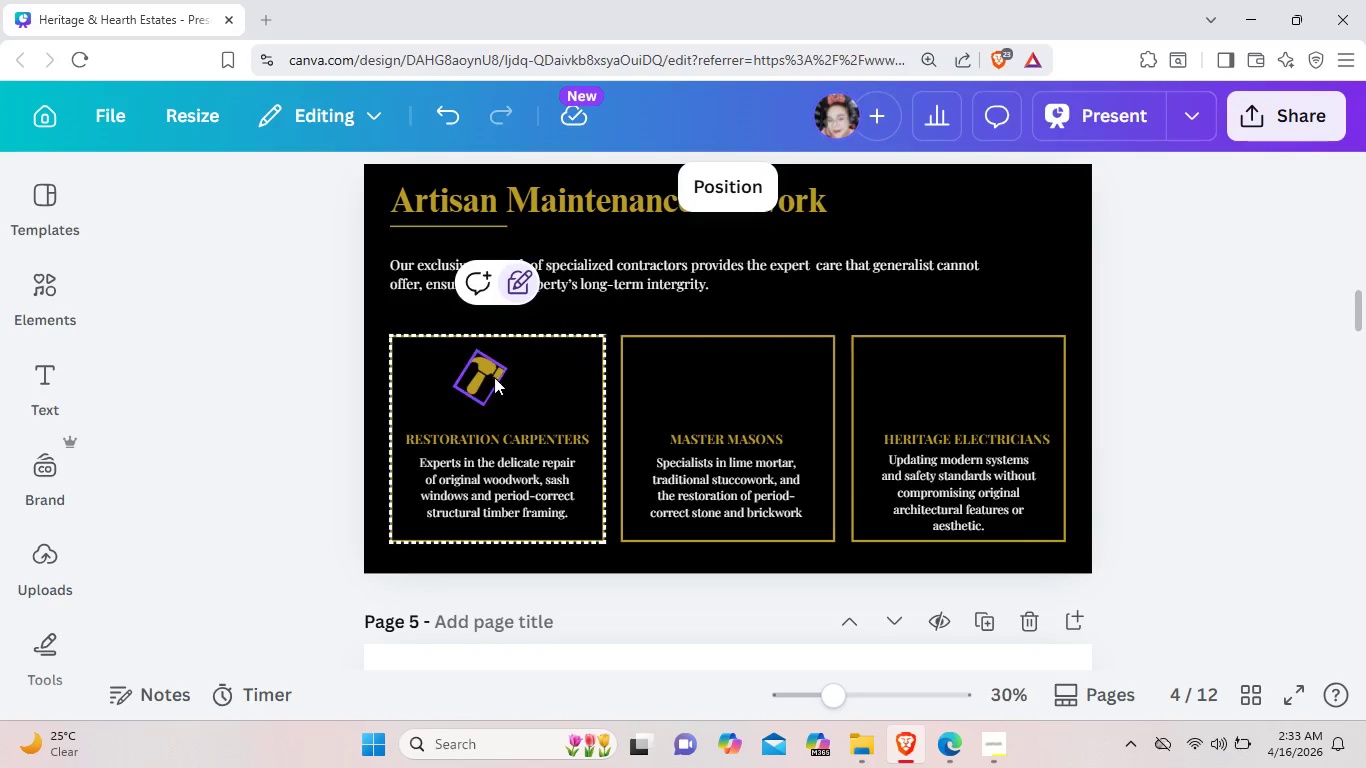 
left_click_drag(start_coordinate=[491, 376], to_coordinate=[506, 382])
 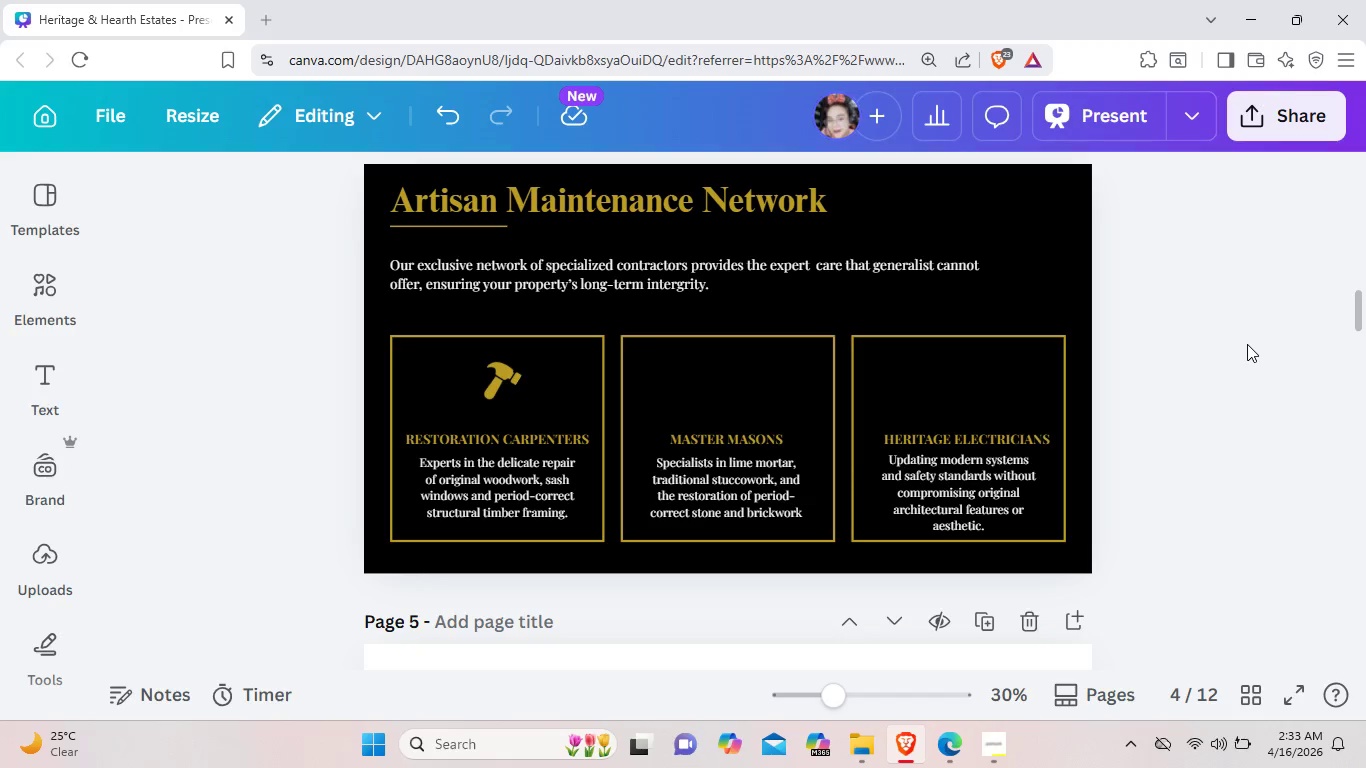 
wait(9.41)
 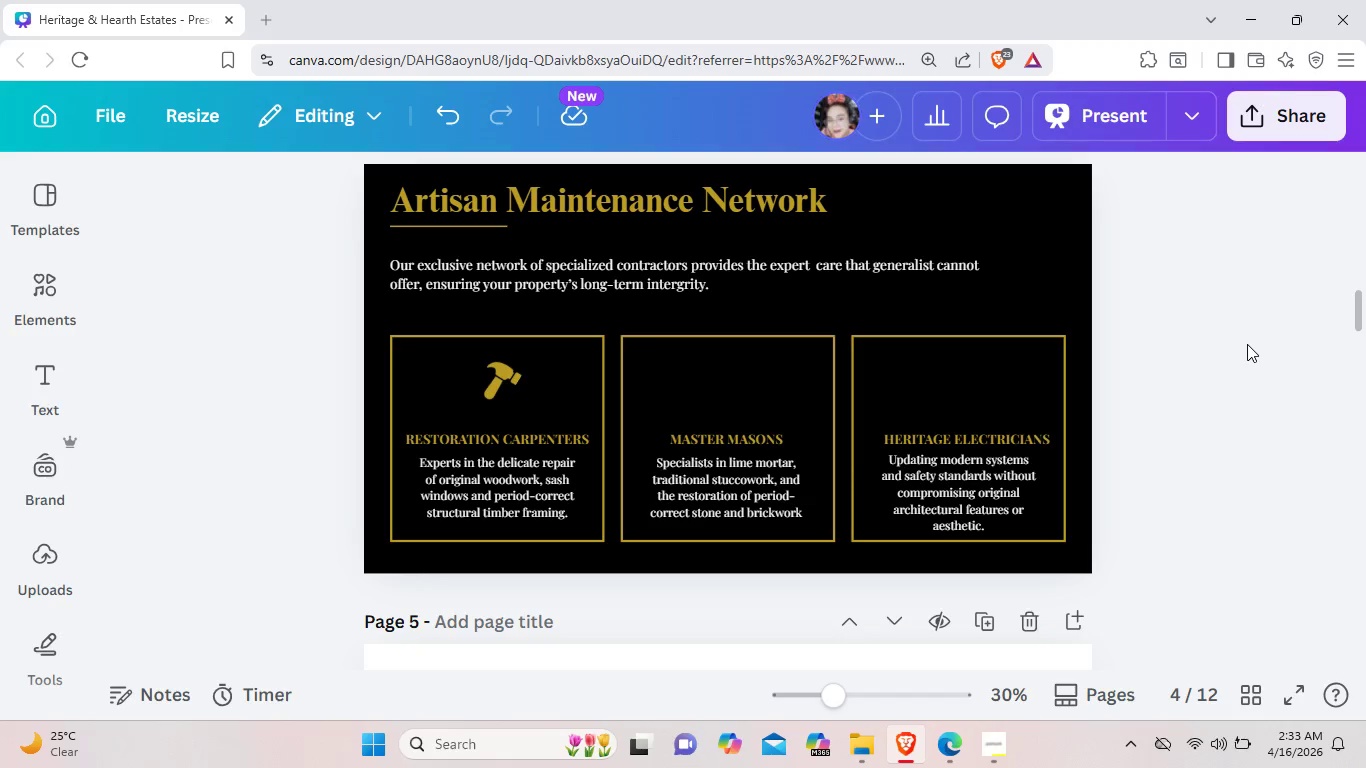 
left_click([47, 294])
 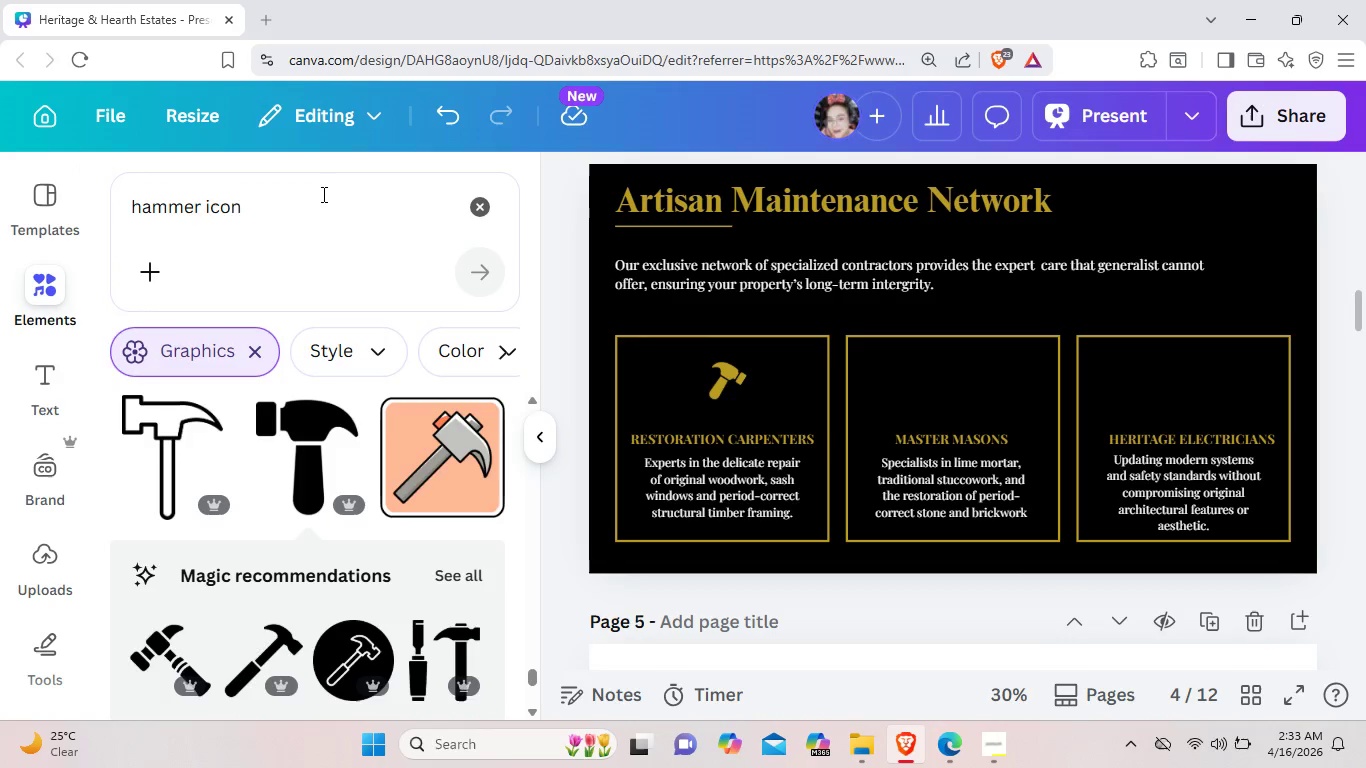 
left_click_drag(start_coordinate=[322, 194], to_coordinate=[128, 217])
 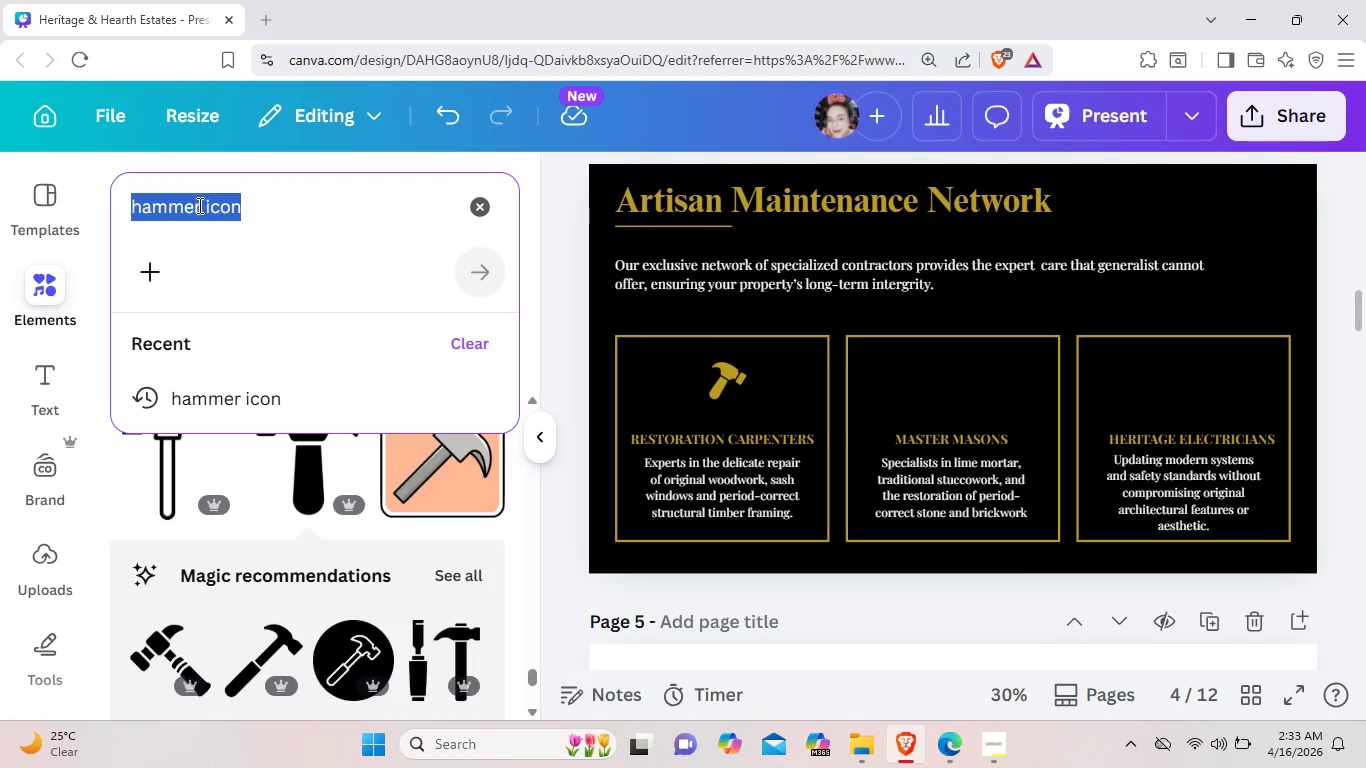 
left_click([198, 205])
 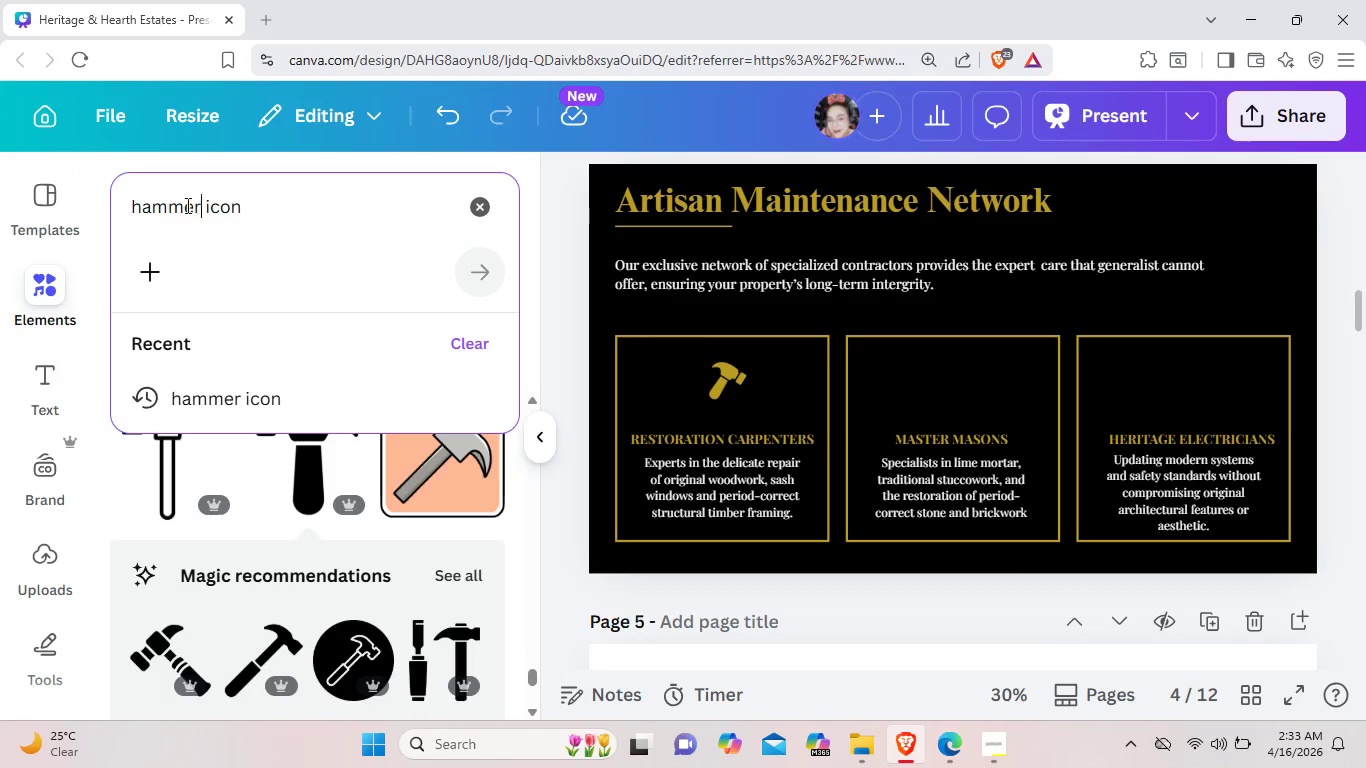 
left_click_drag(start_coordinate=[199, 205], to_coordinate=[125, 210])
 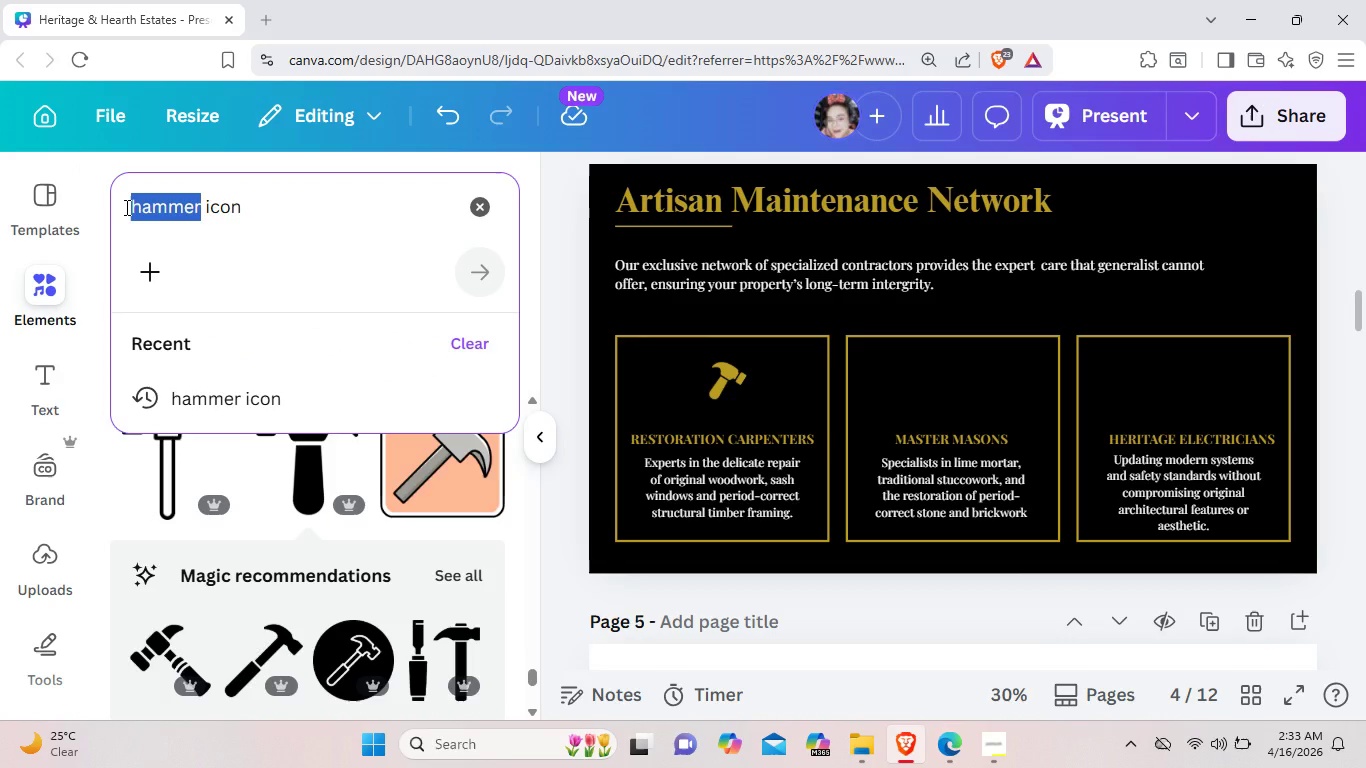 
key(Backspace)
key(Backspace)
key(Backspace)
type(masons)
 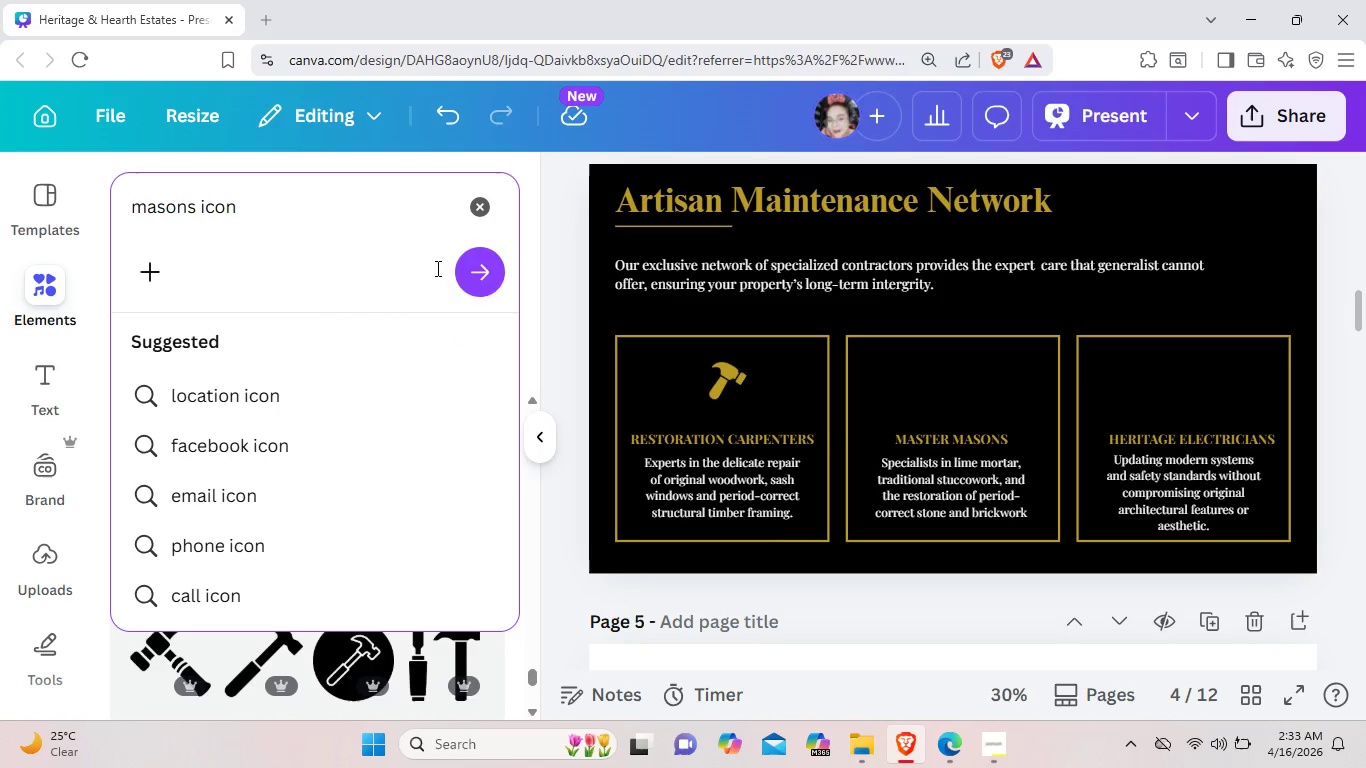 
left_click([484, 269])
 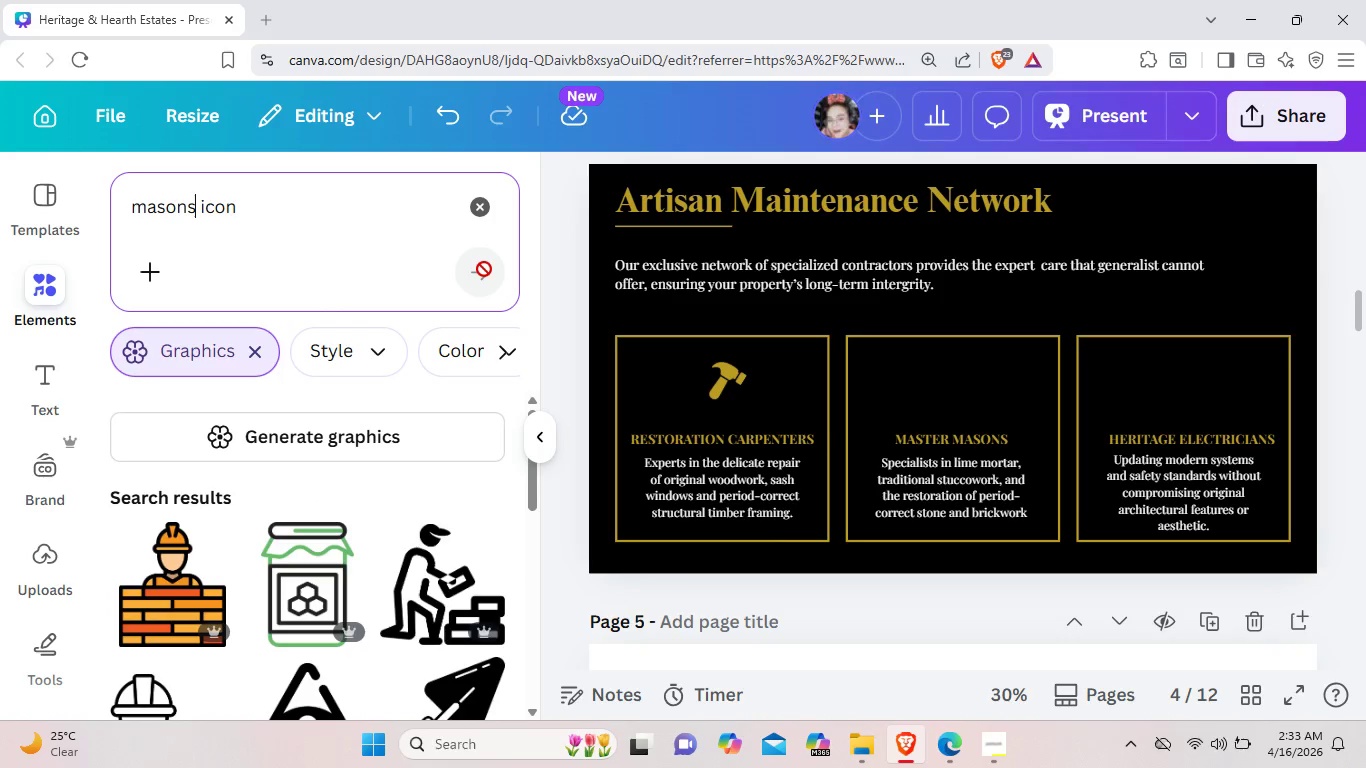 
scroll: coordinate [245, 509], scroll_direction: down, amount: 8.0
 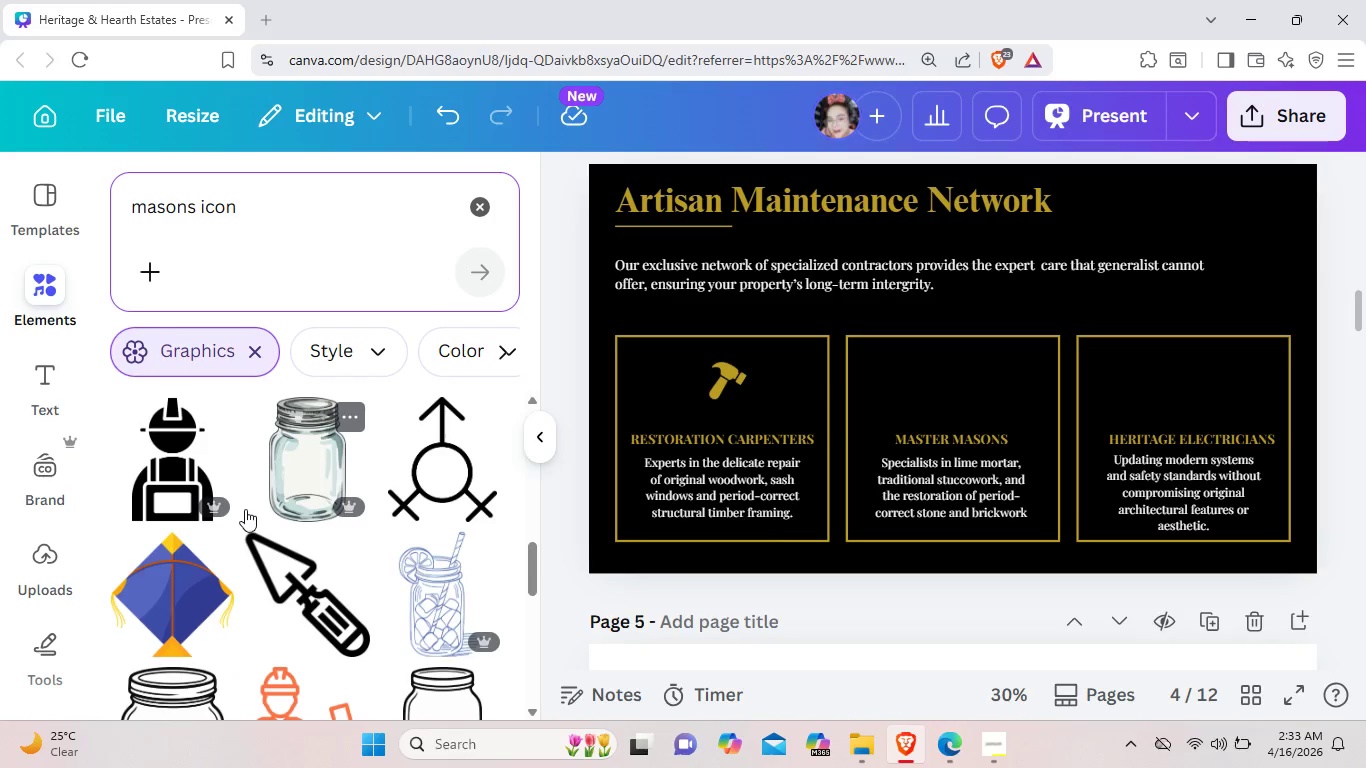 
scroll: coordinate [244, 516], scroll_direction: down, amount: 14.0
 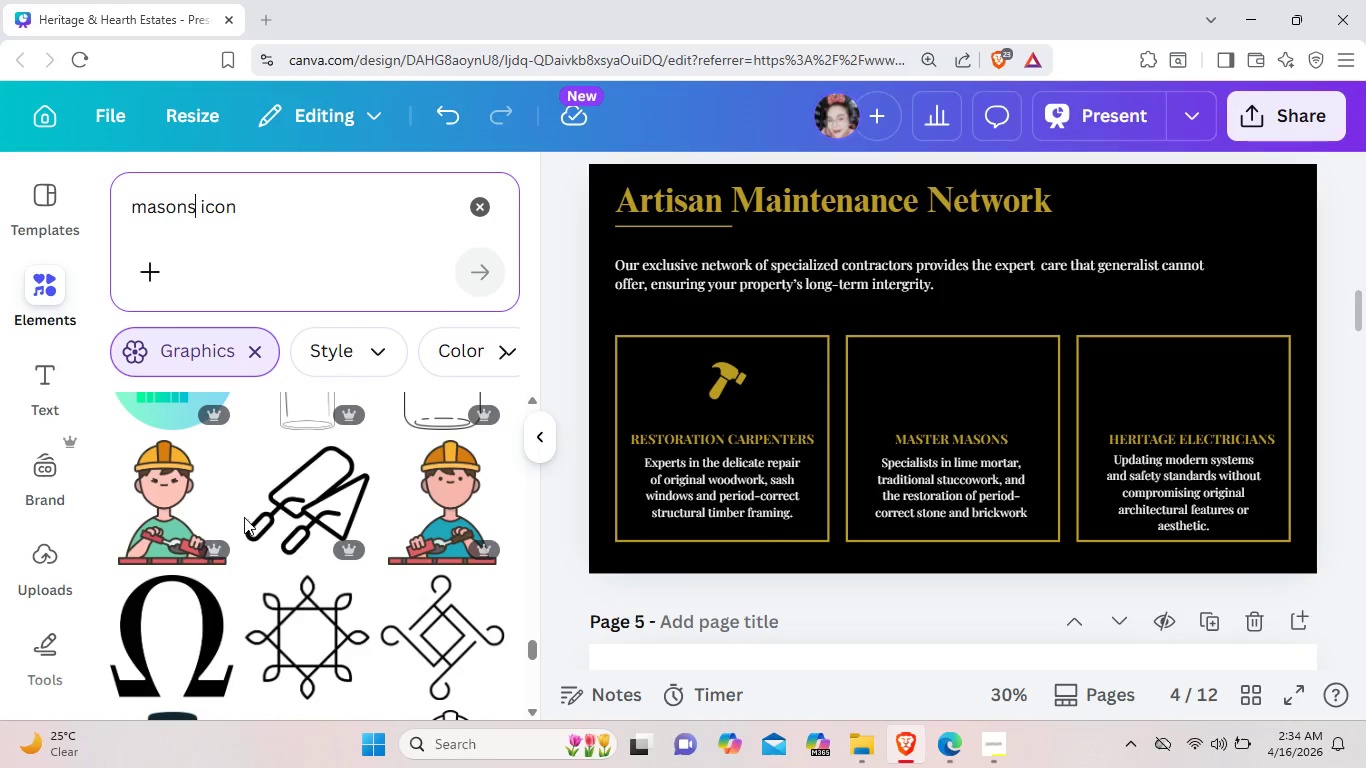 
scroll: coordinate [243, 521], scroll_direction: down, amount: 13.0
 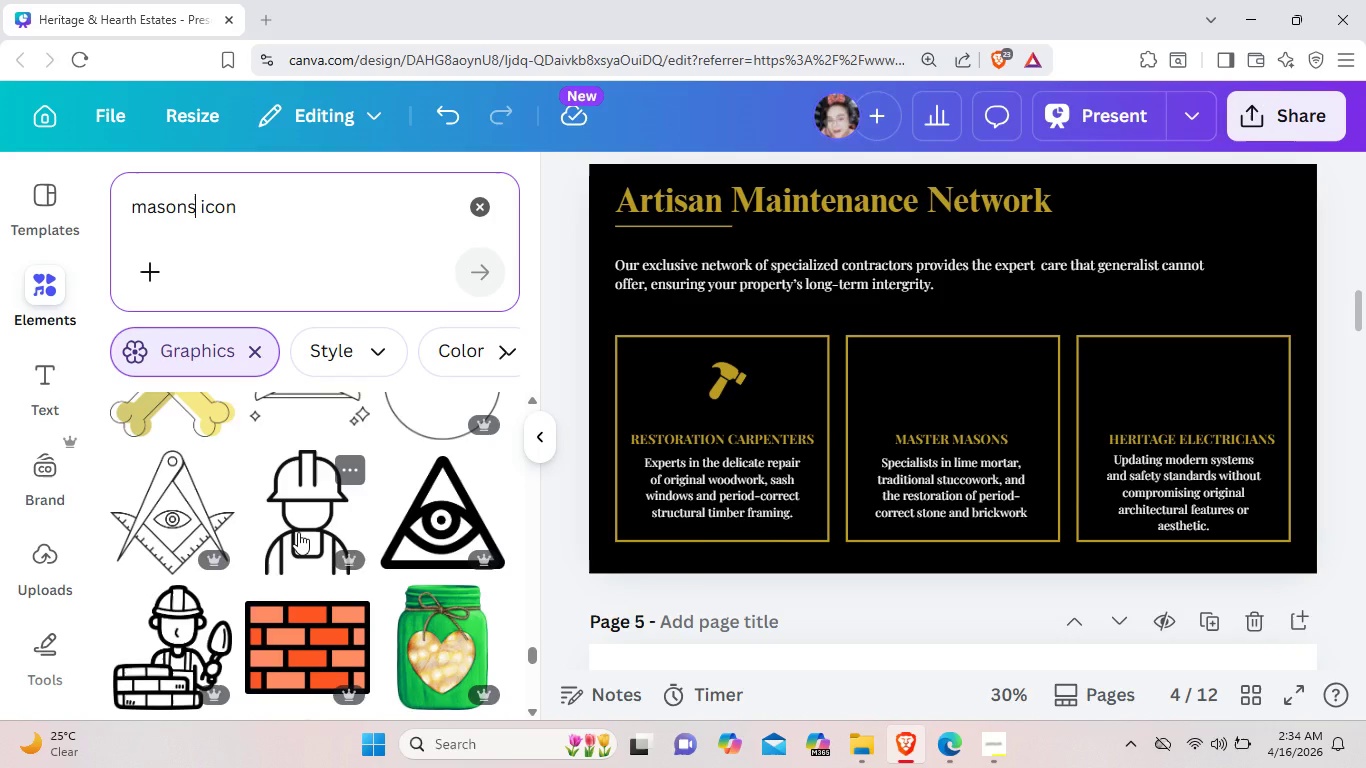 
left_click([298, 532])
 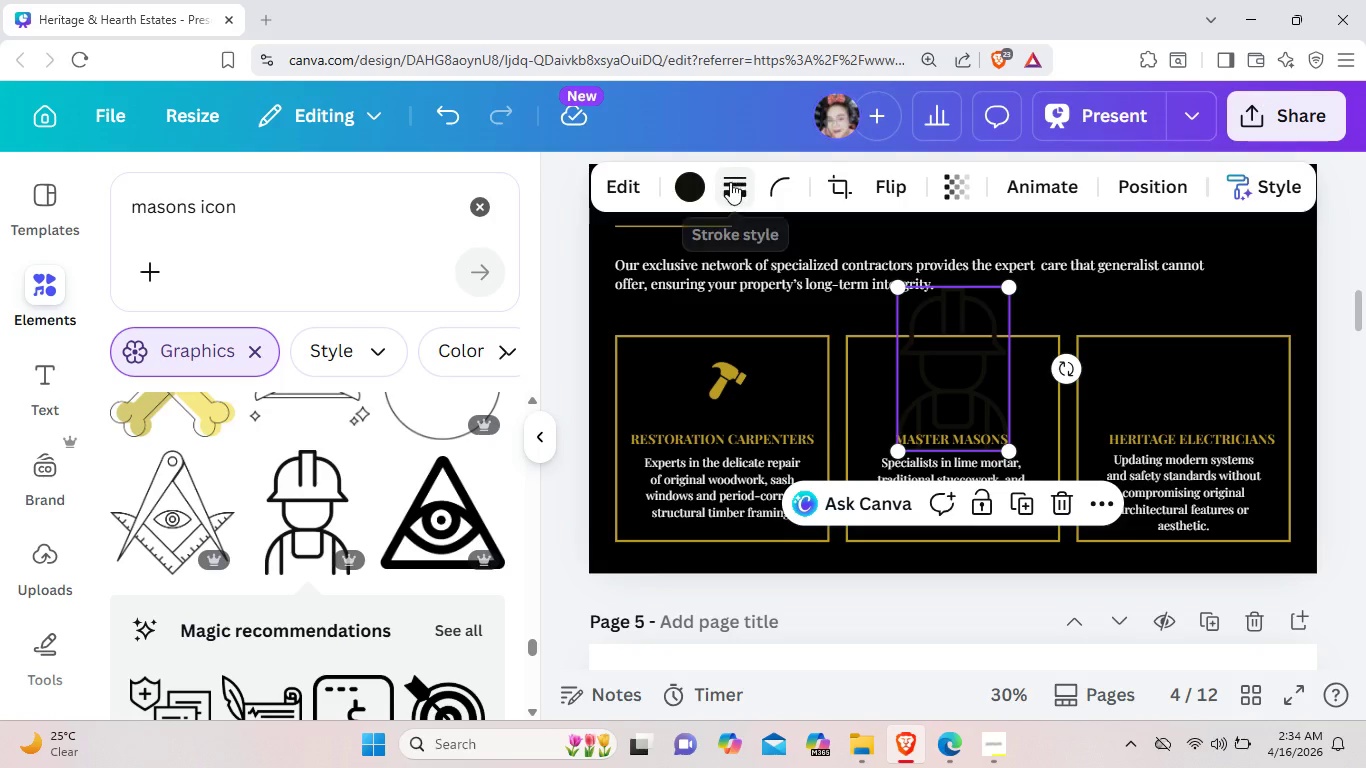 
wait(6.89)
 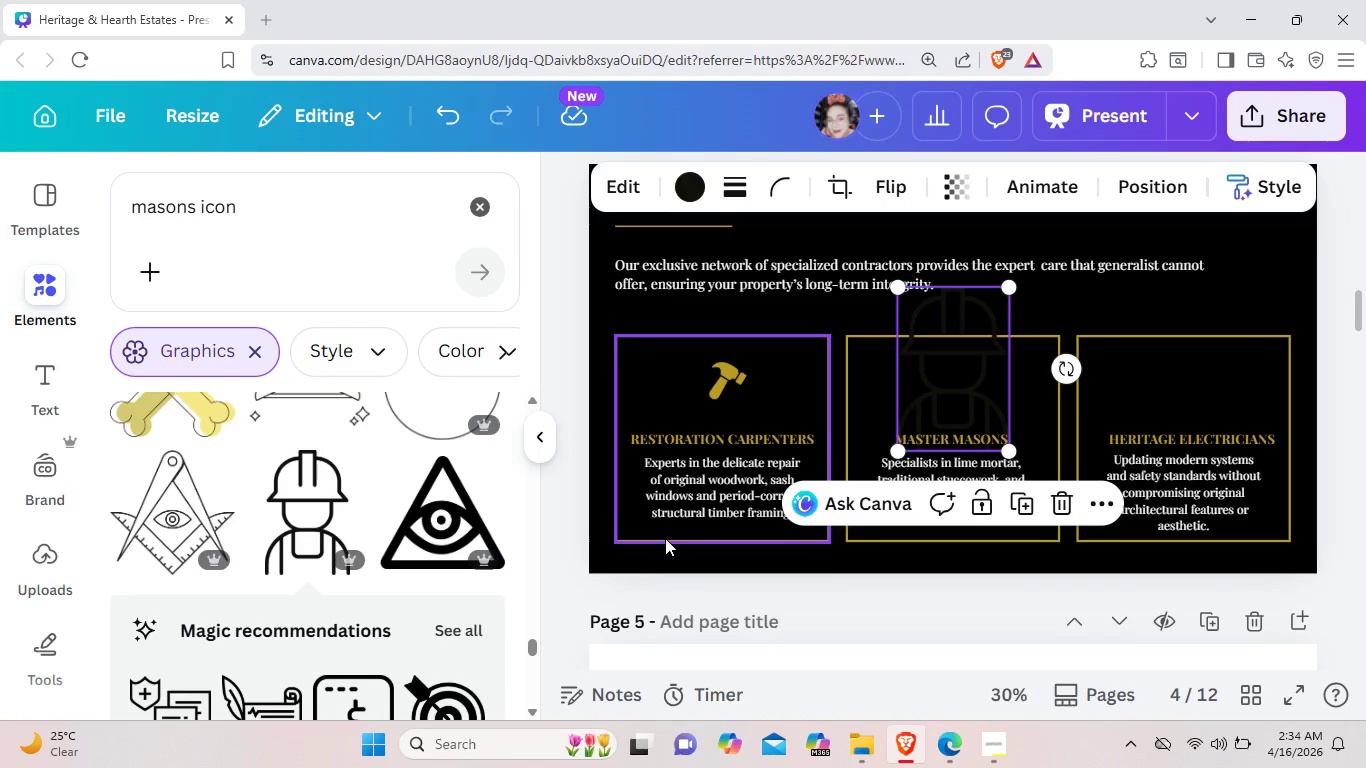 
key(Backspace)
 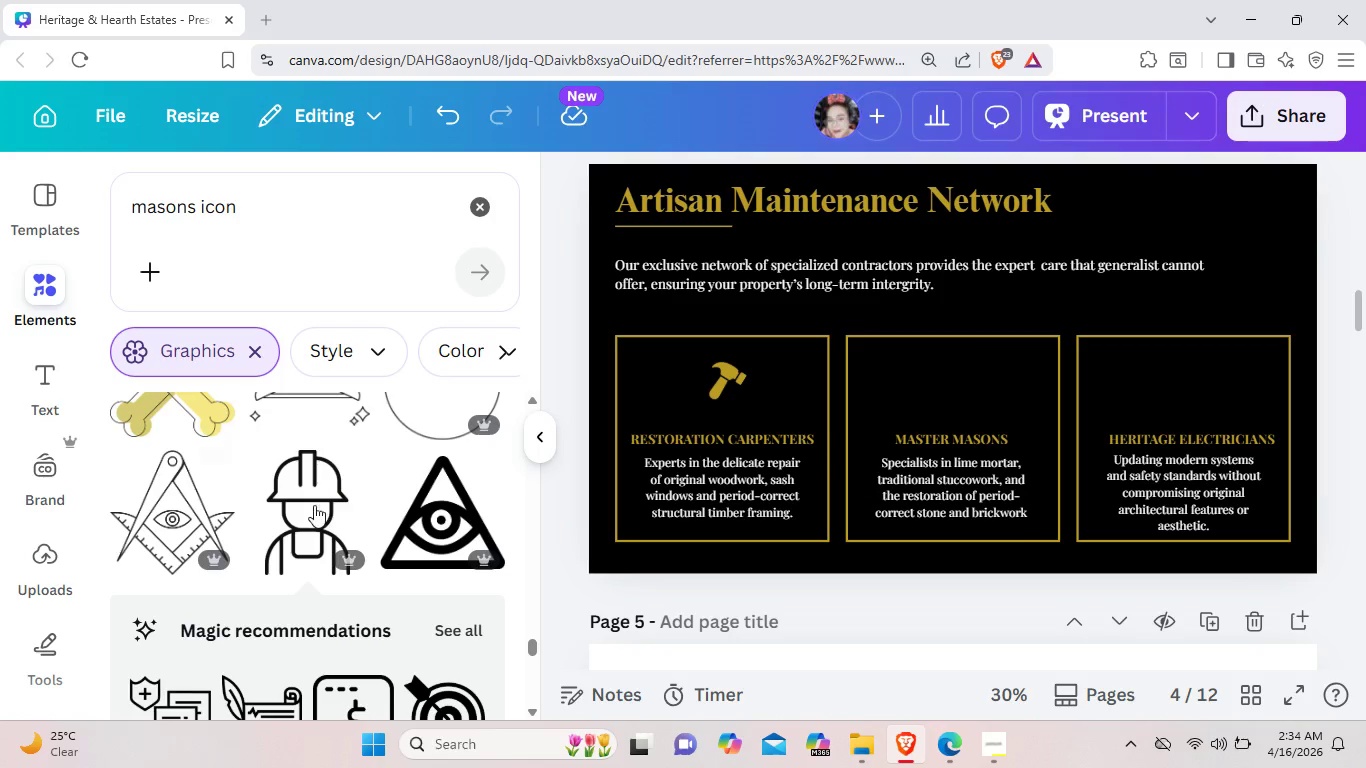 
scroll: coordinate [364, 501], scroll_direction: down, amount: 10.0
 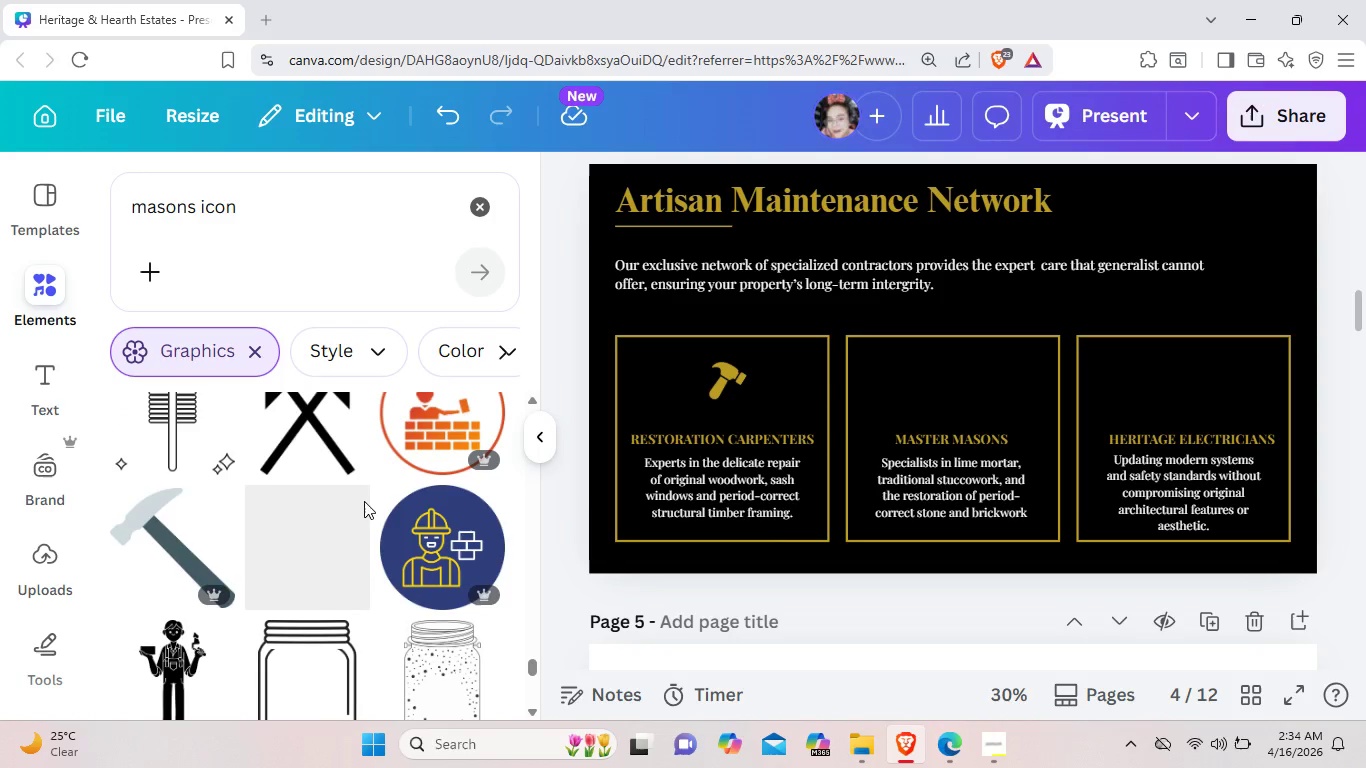 
scroll: coordinate [364, 501], scroll_direction: down, amount: 3.0
 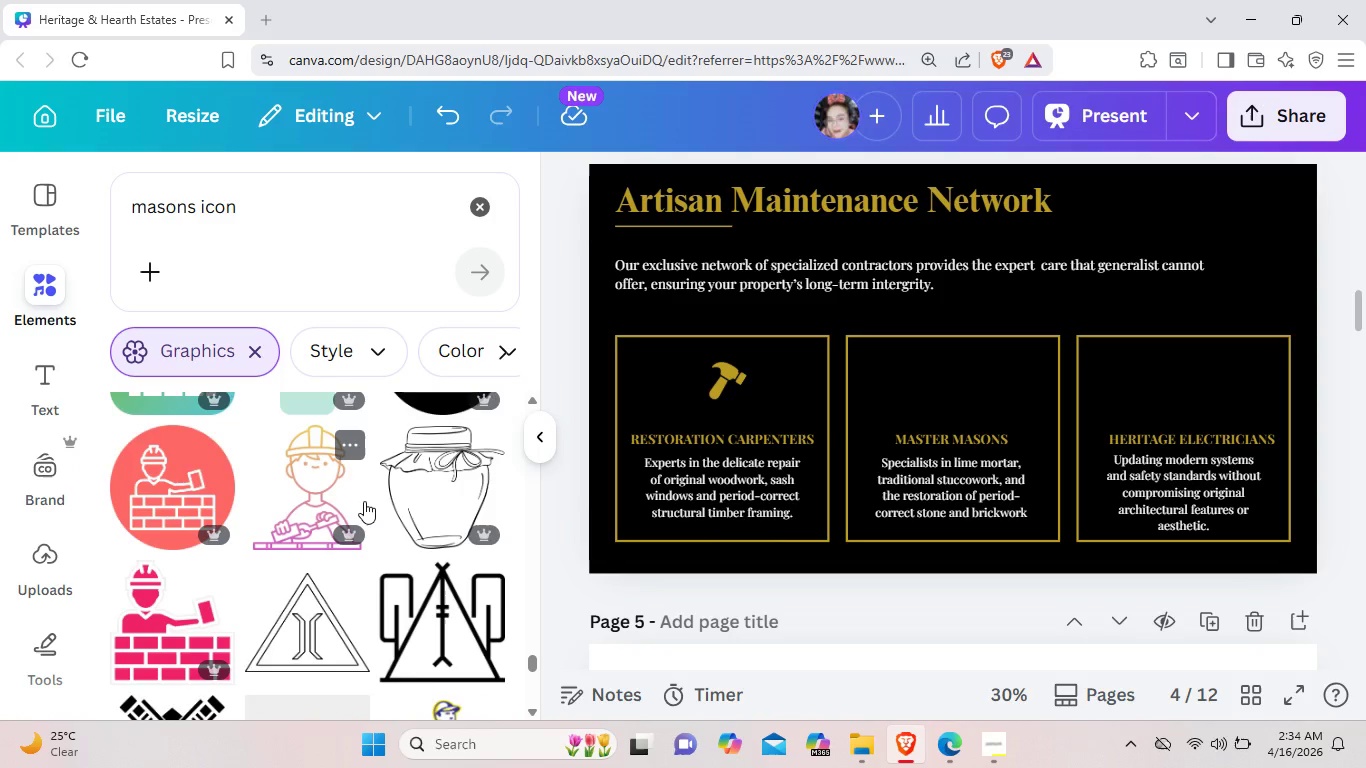 
scroll: coordinate [364, 501], scroll_direction: up, amount: 1.0
 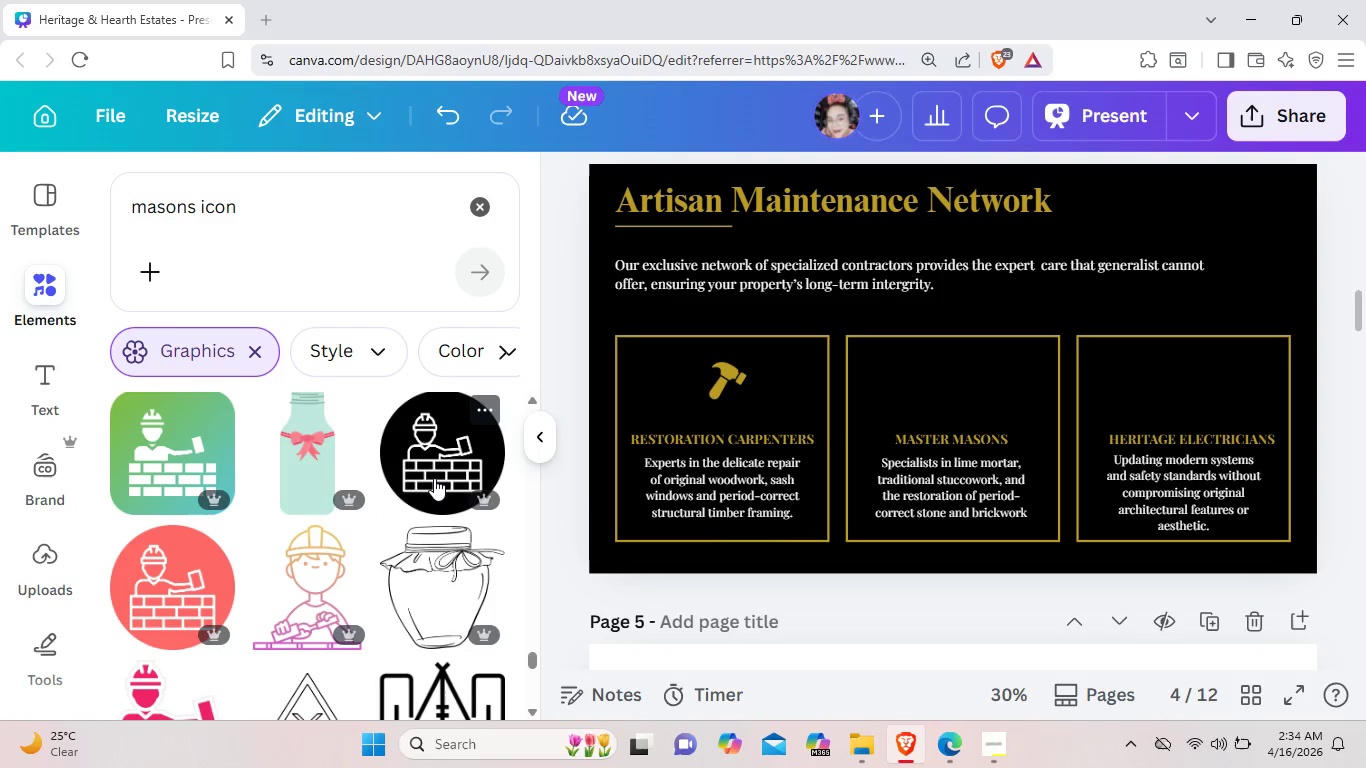 
scroll: coordinate [434, 484], scroll_direction: down, amount: 9.0
 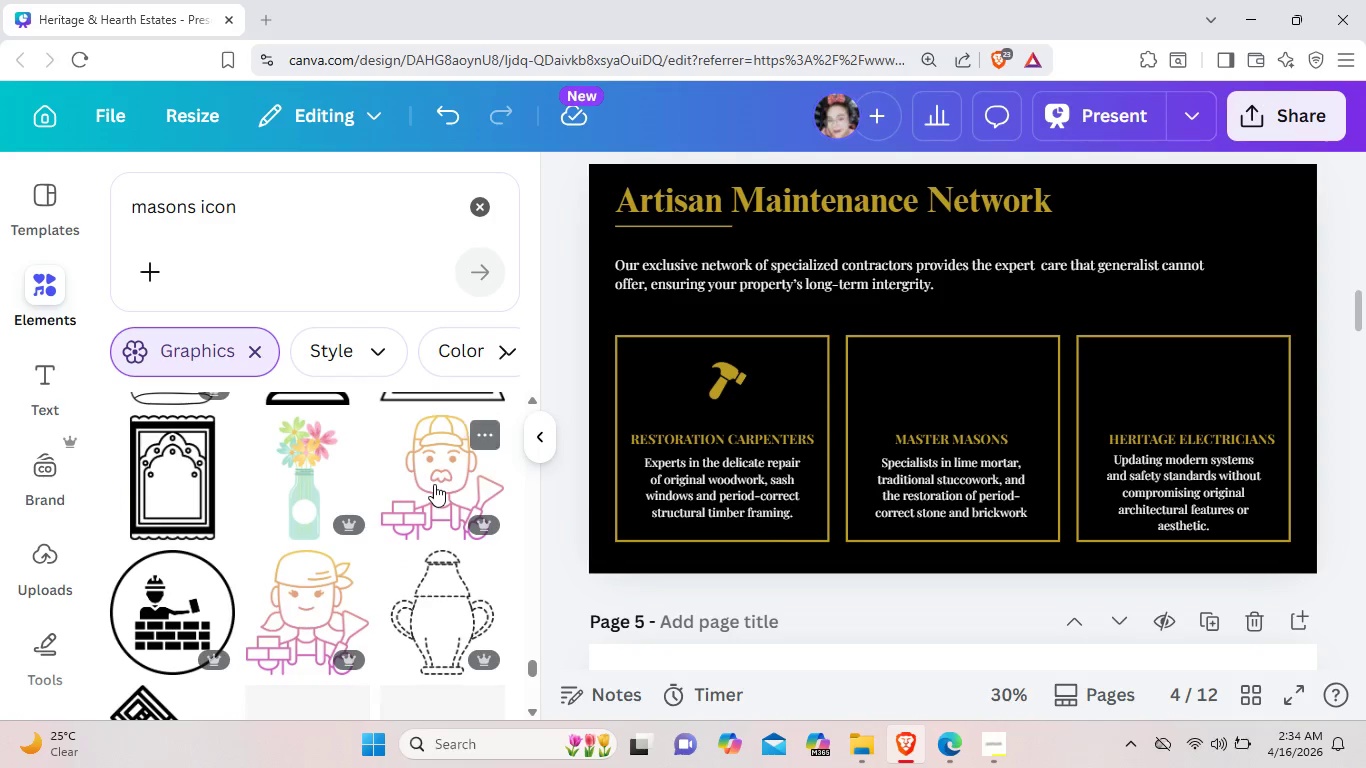 
scroll: coordinate [434, 485], scroll_direction: down, amount: 4.0
 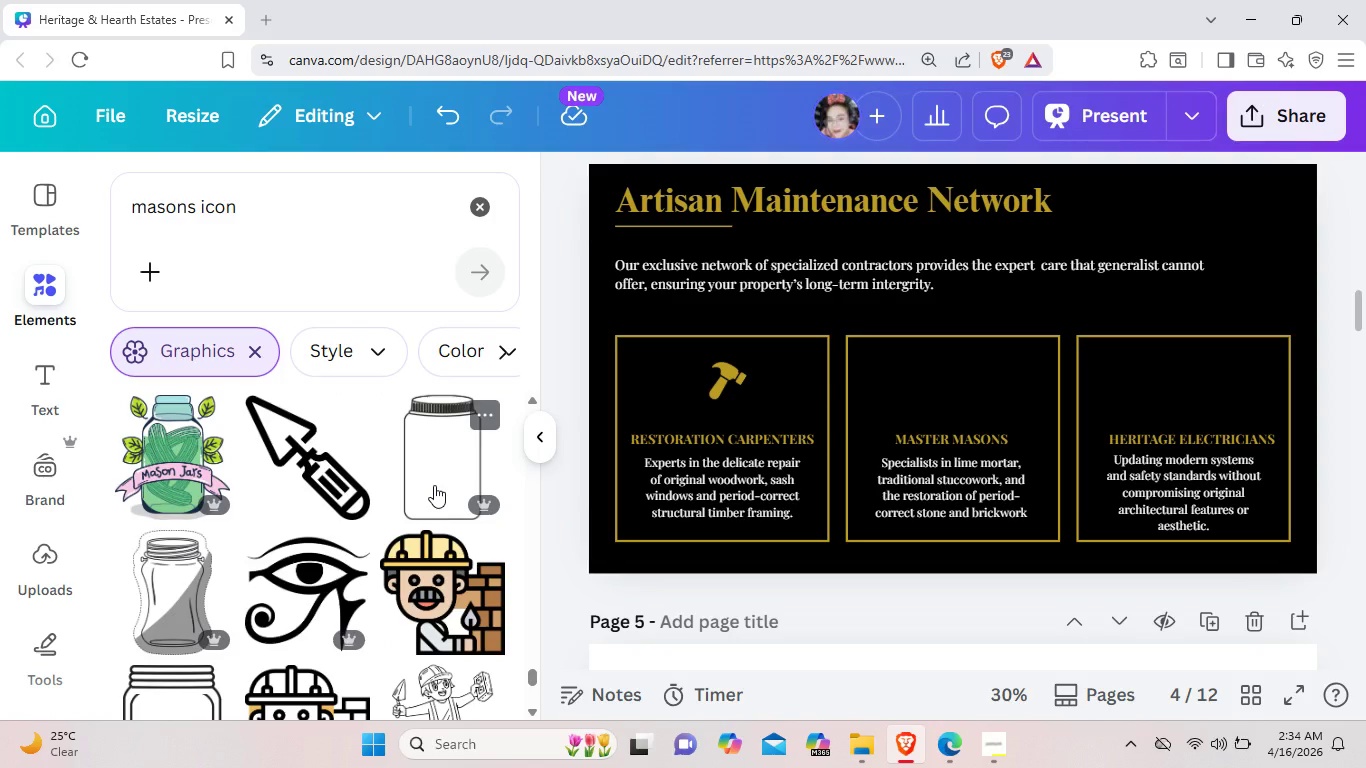 
scroll: coordinate [434, 485], scroll_direction: up, amount: 1.0
 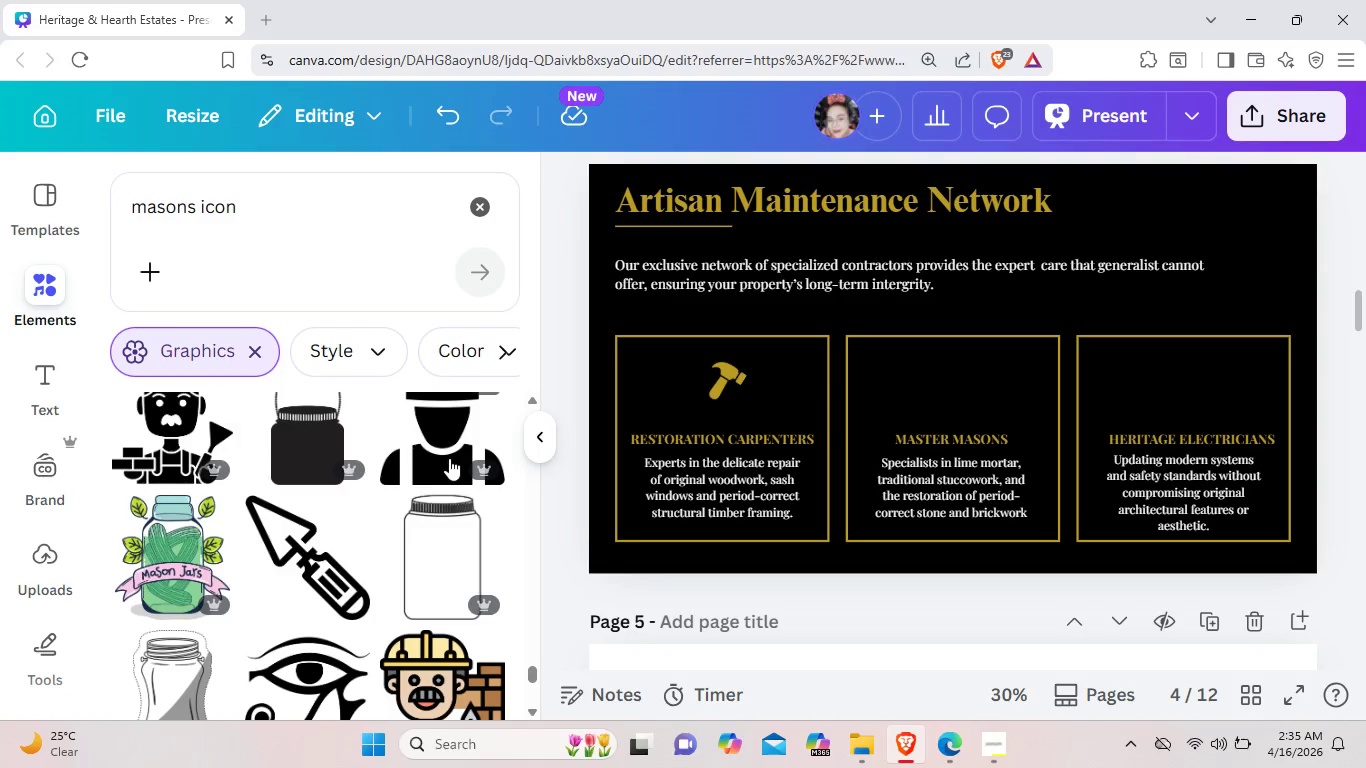 
left_click([449, 458])
 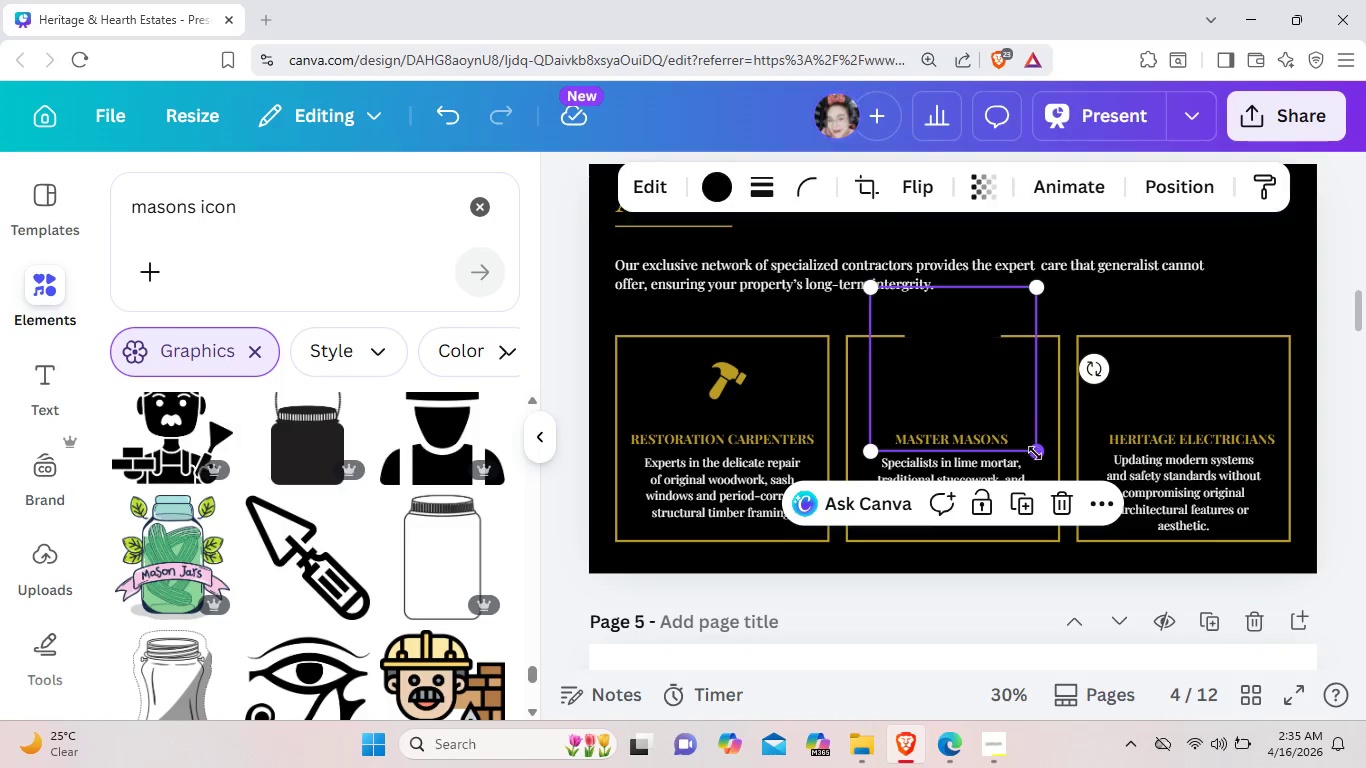 
left_click_drag(start_coordinate=[1035, 453], to_coordinate=[985, 378])
 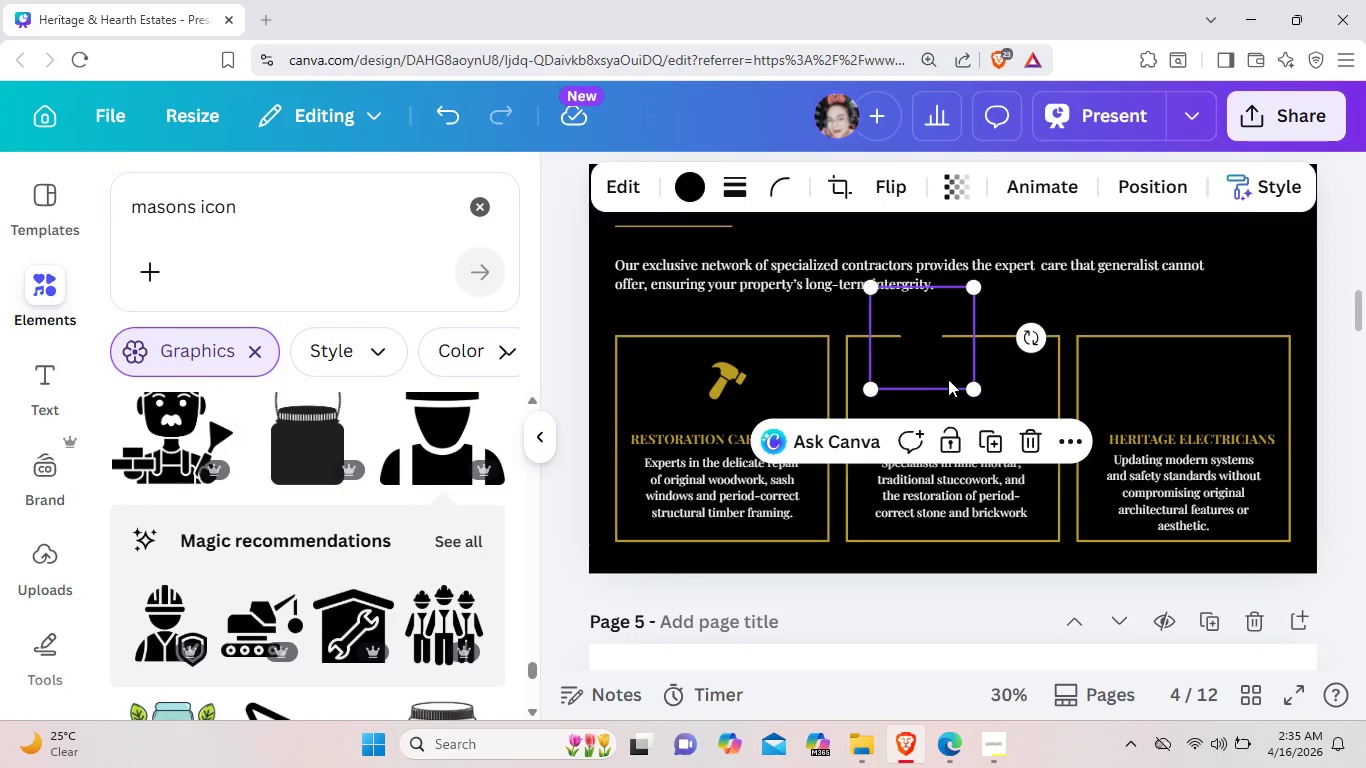 
left_click_drag(start_coordinate=[938, 346], to_coordinate=[961, 393])
 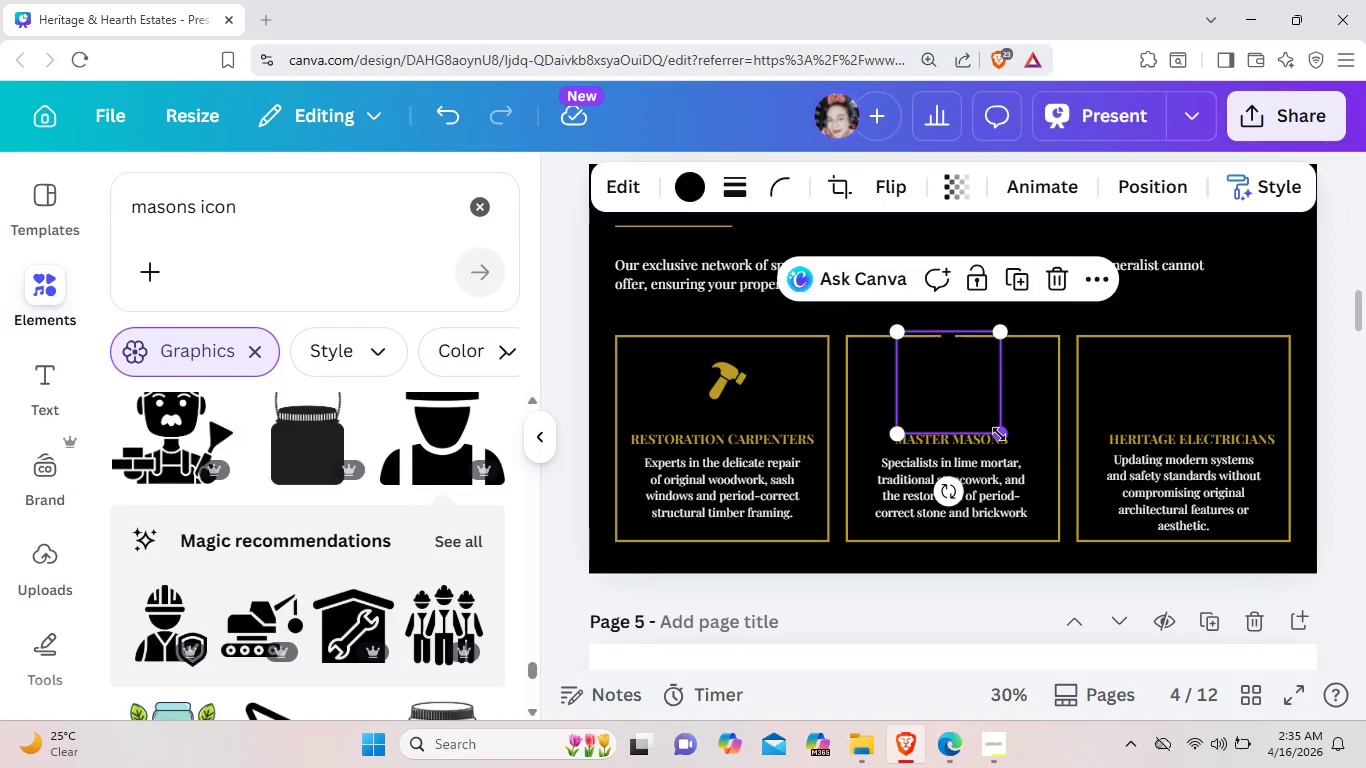 
left_click_drag(start_coordinate=[999, 434], to_coordinate=[959, 376])
 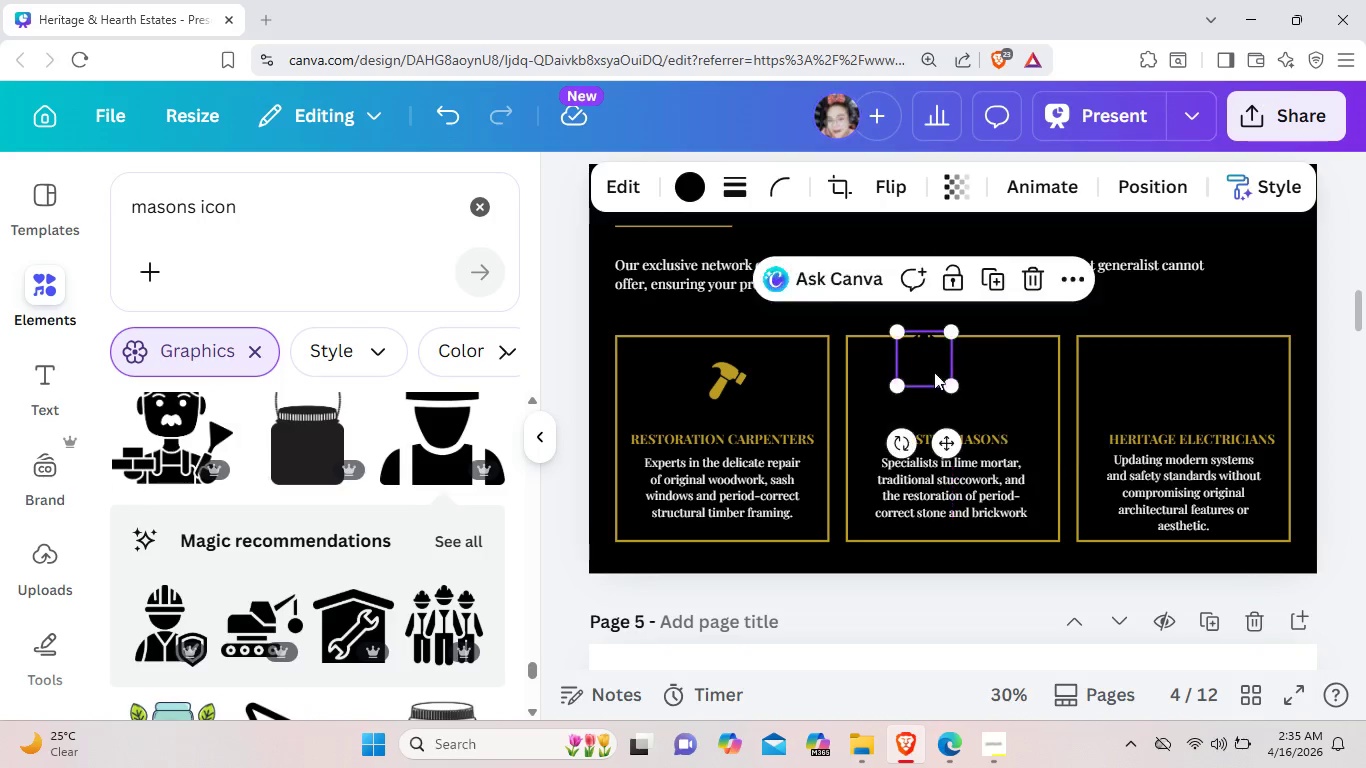 
left_click_drag(start_coordinate=[926, 354], to_coordinate=[958, 385])
 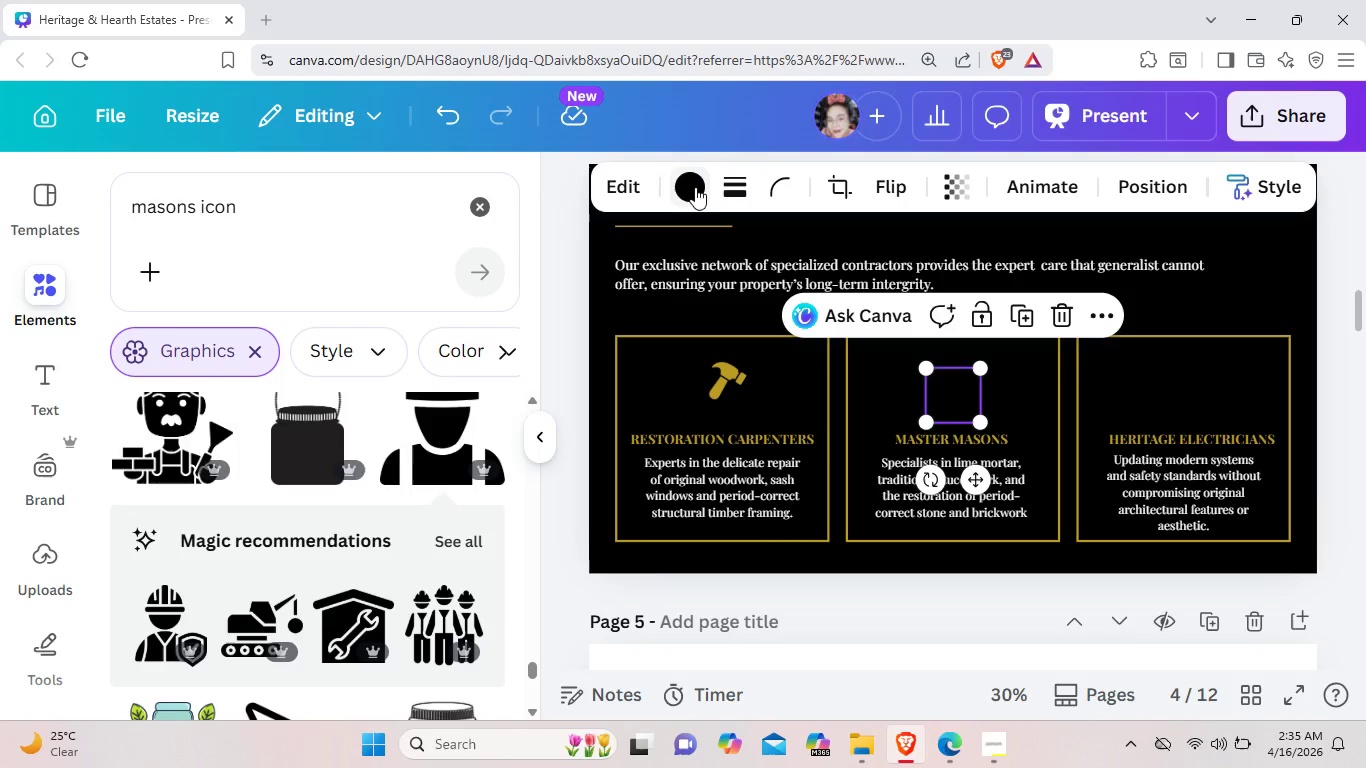 
left_click_drag(start_coordinate=[693, 187], to_coordinate=[698, 189])
 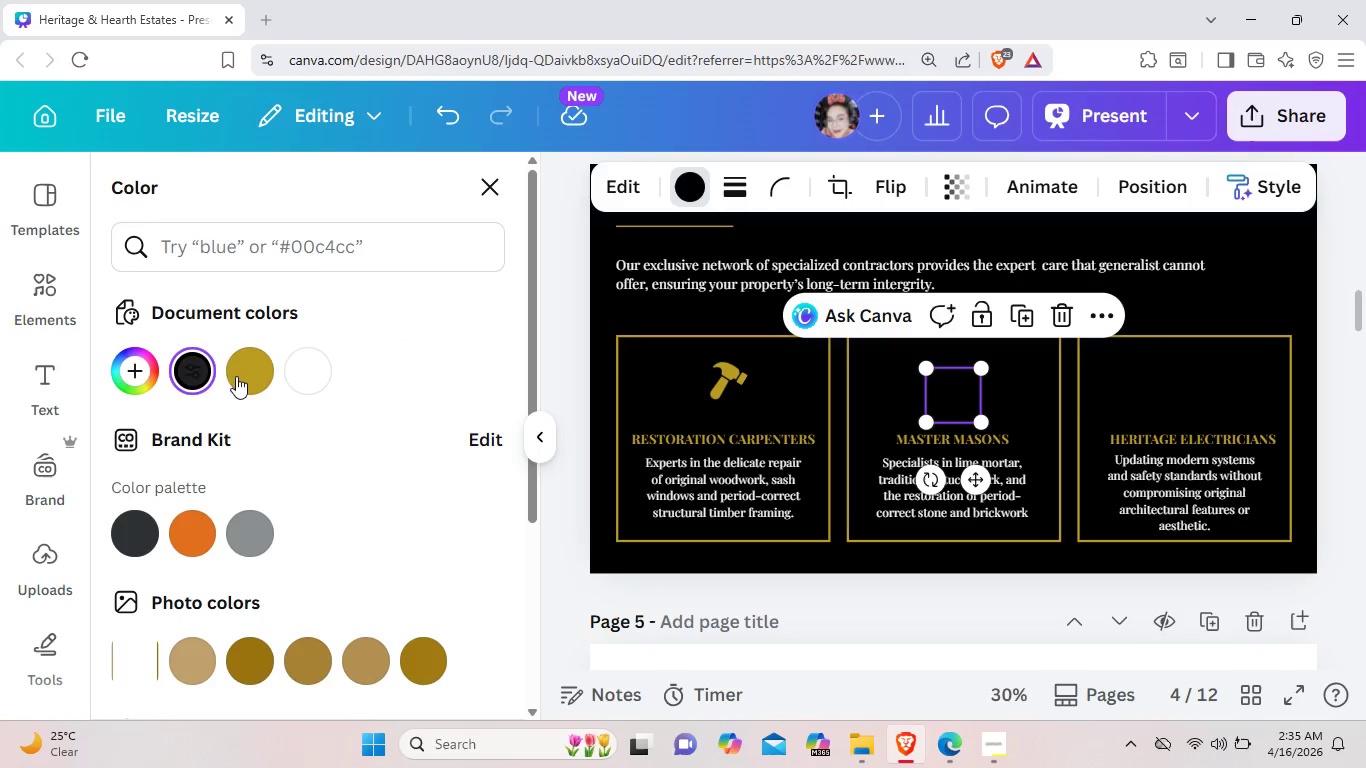 
left_click([252, 370])
 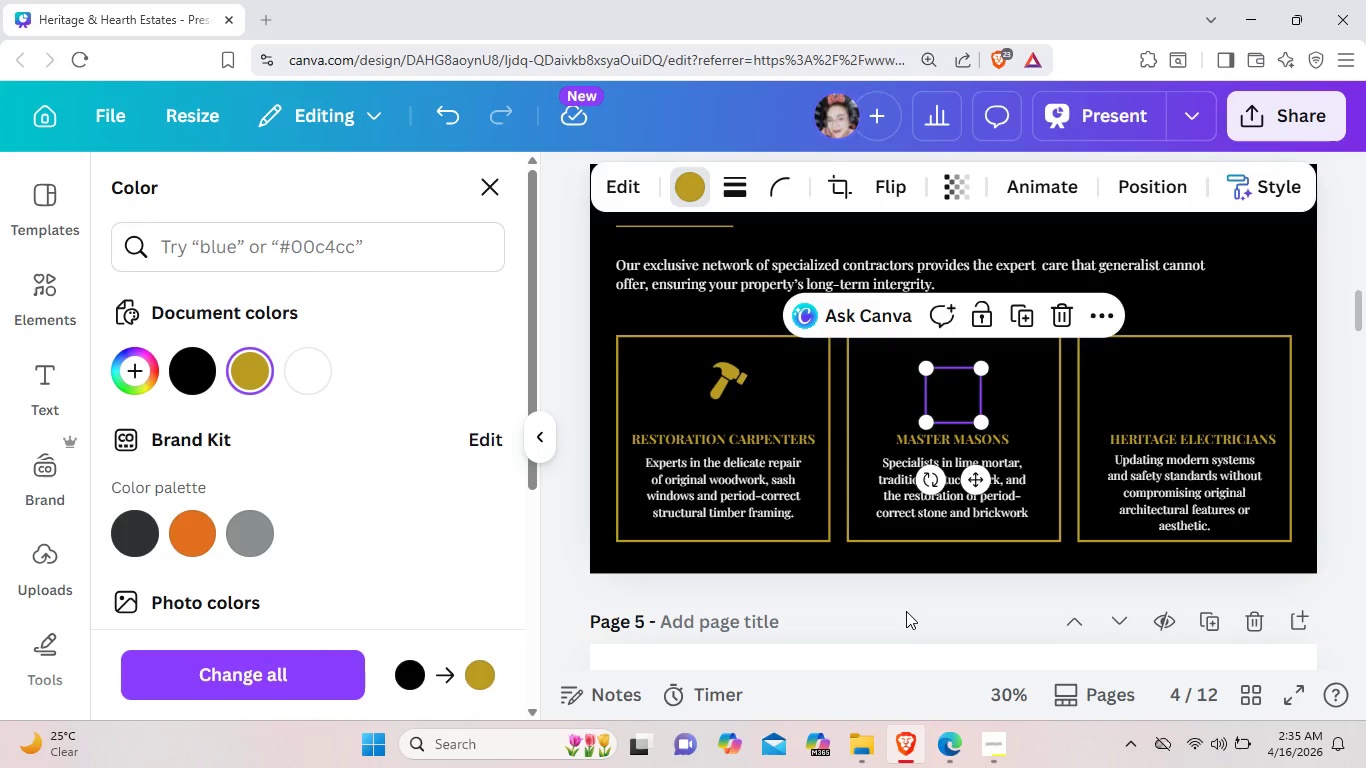 
wait(5.83)
 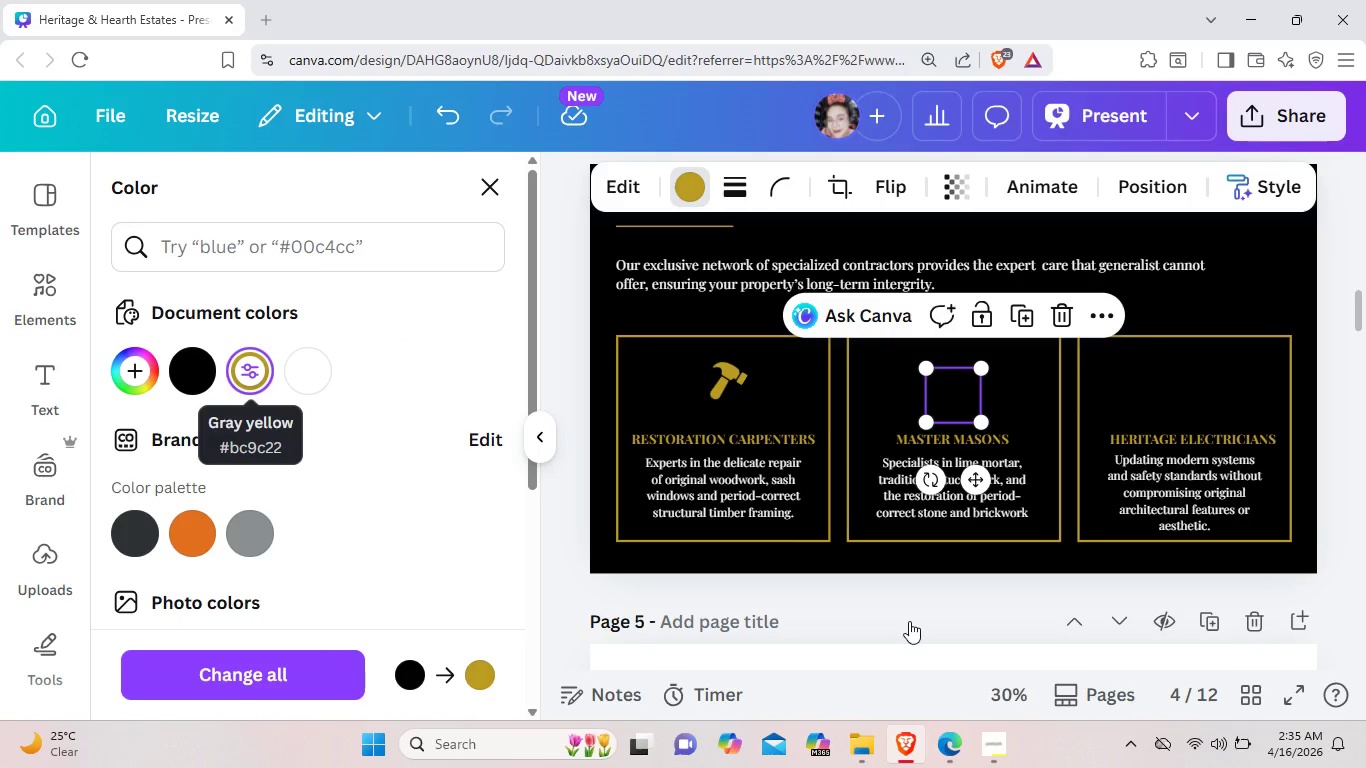 
left_click([906, 611])
 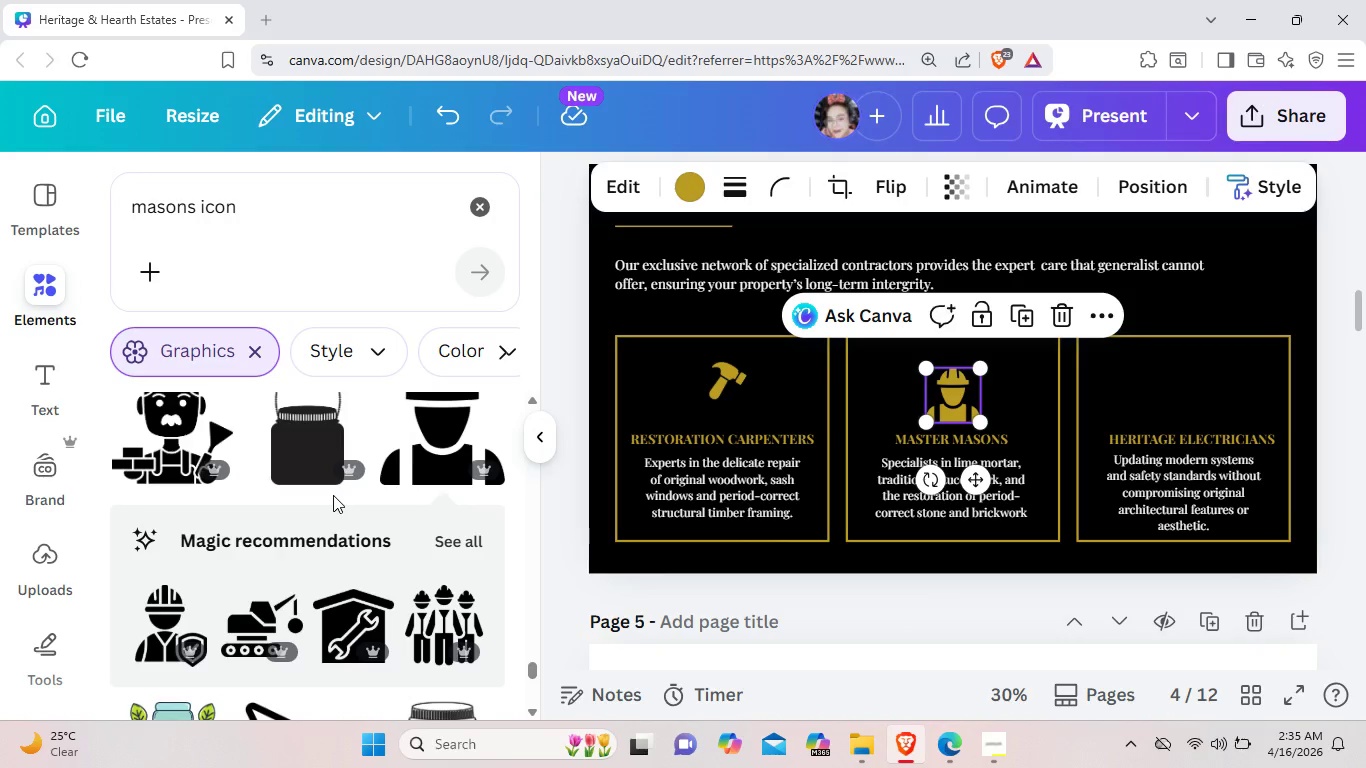 
scroll: coordinate [336, 512], scroll_direction: down, amount: 2.0
 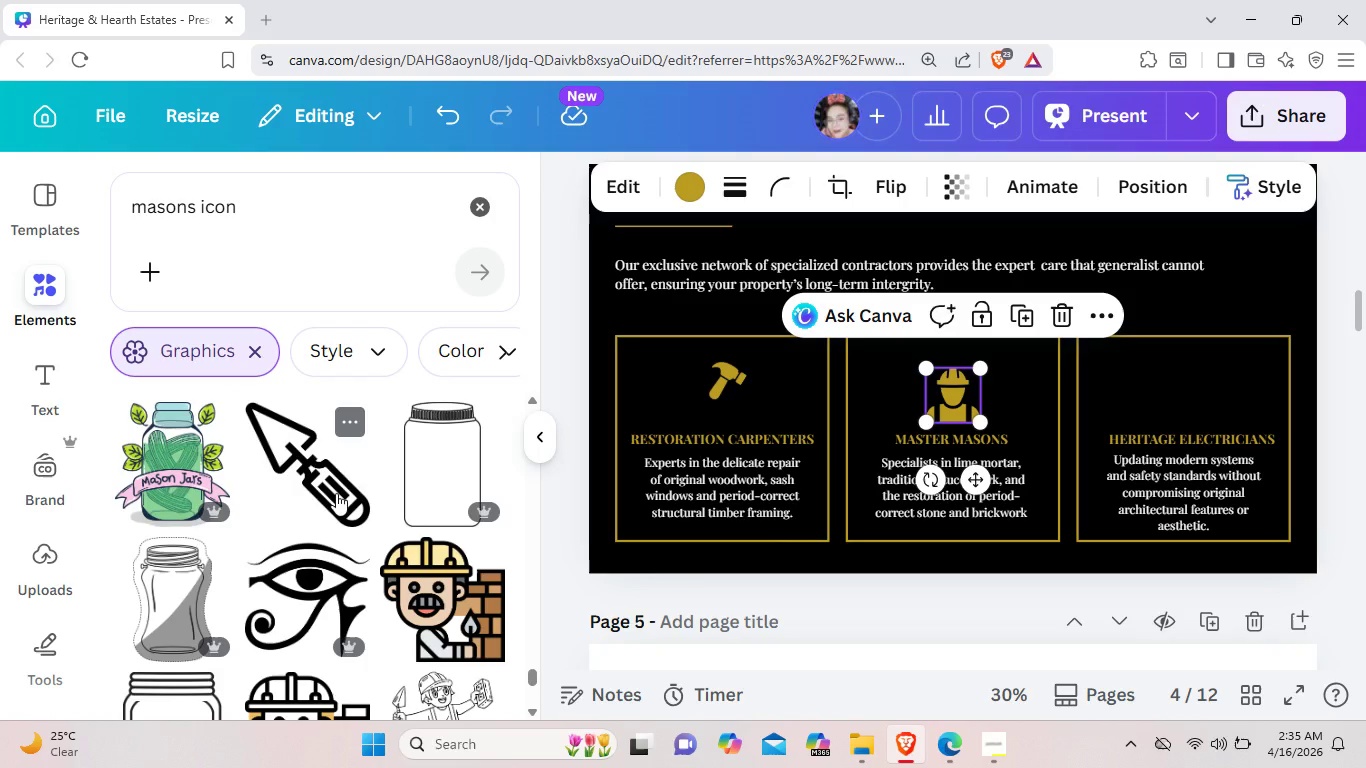 
left_click([336, 493])
 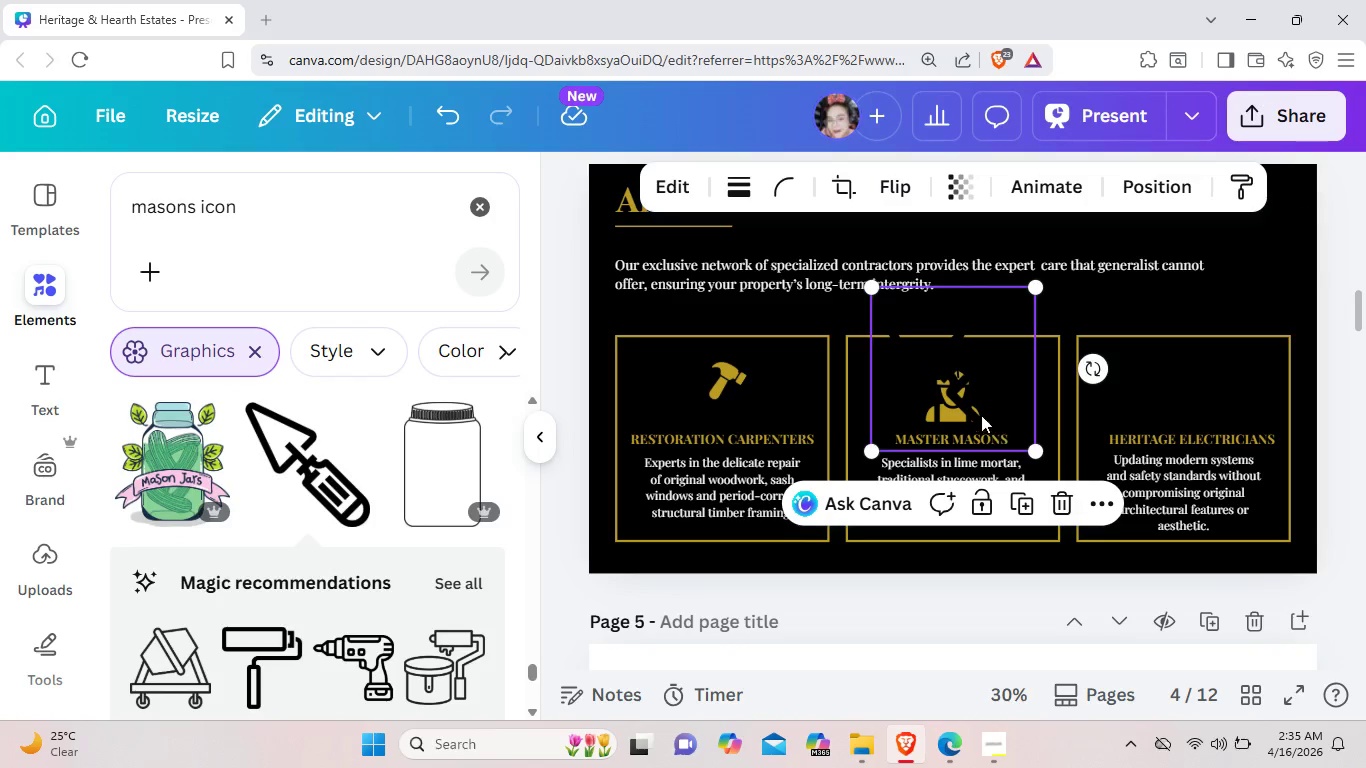 
left_click_drag(start_coordinate=[981, 410], to_coordinate=[979, 437])
 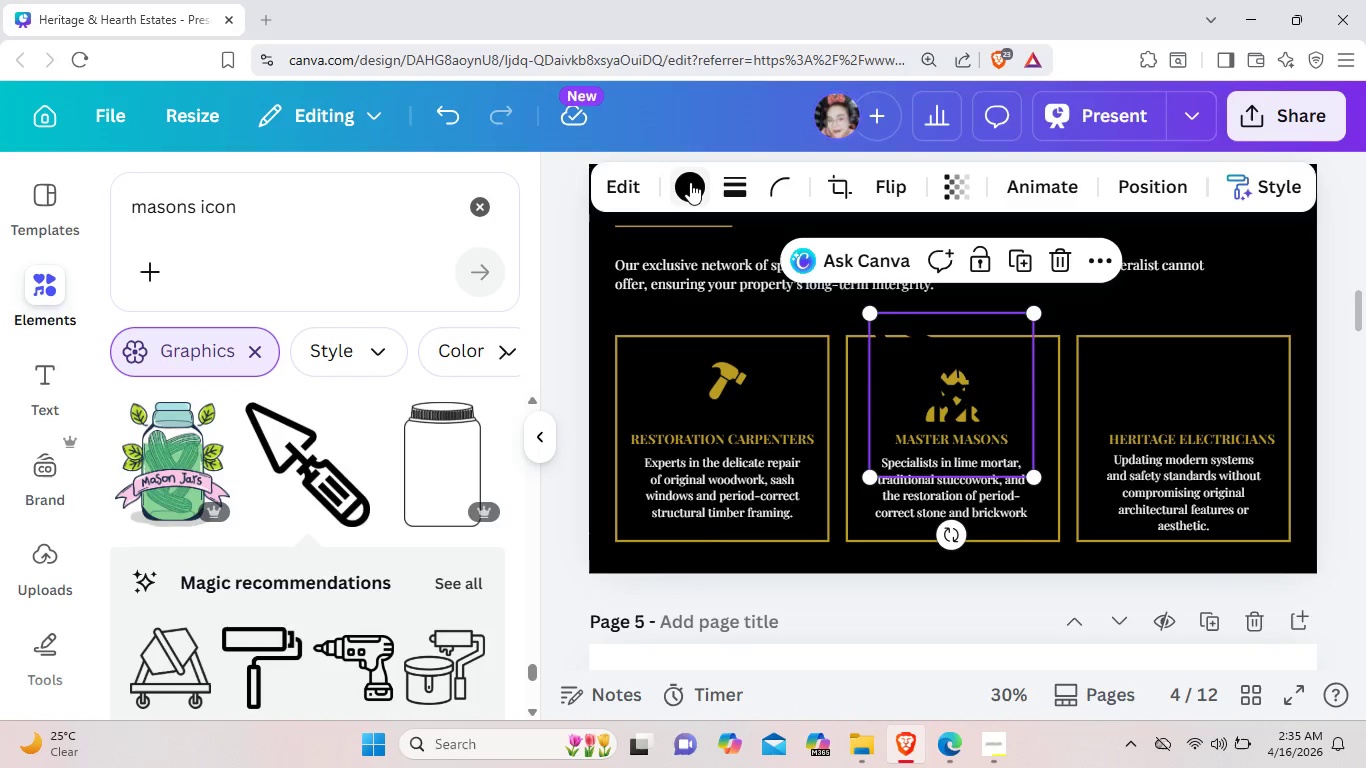 
left_click([690, 182])
 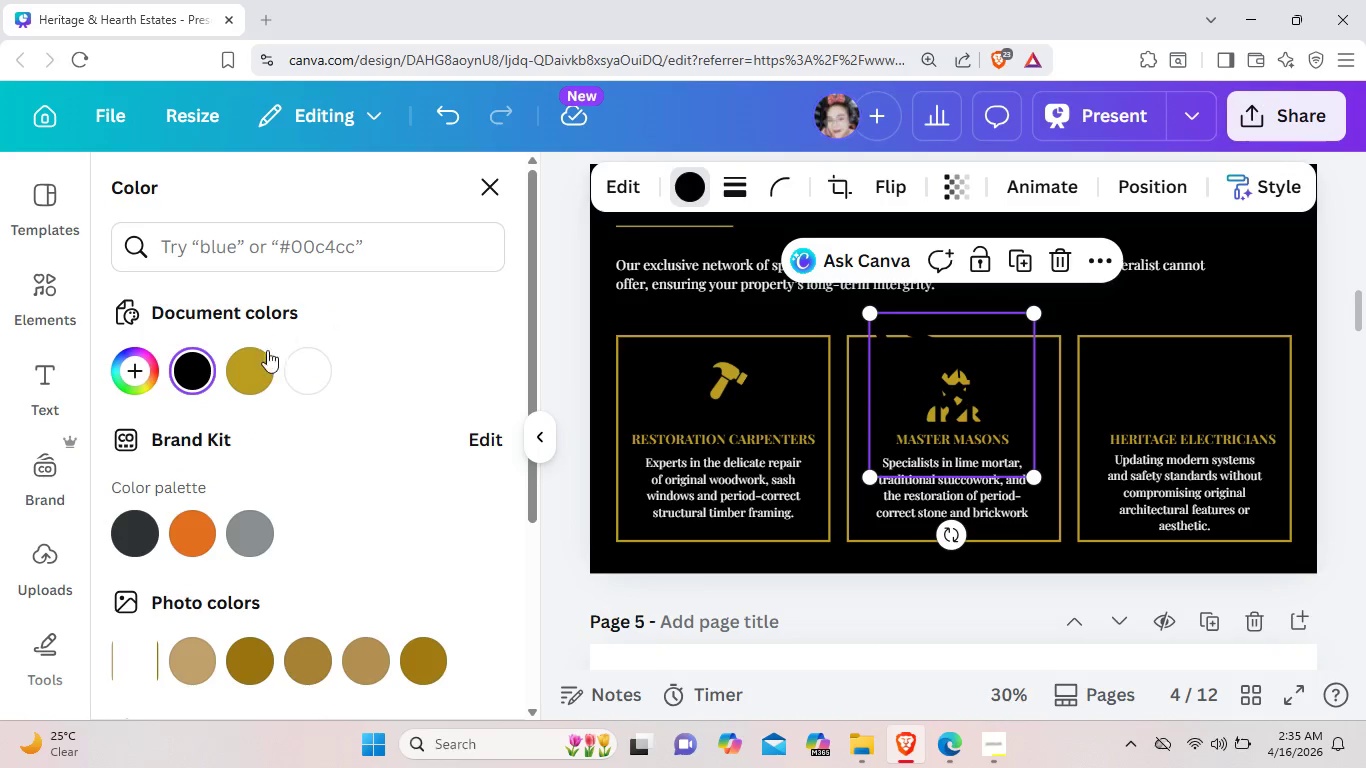 
left_click([244, 372])
 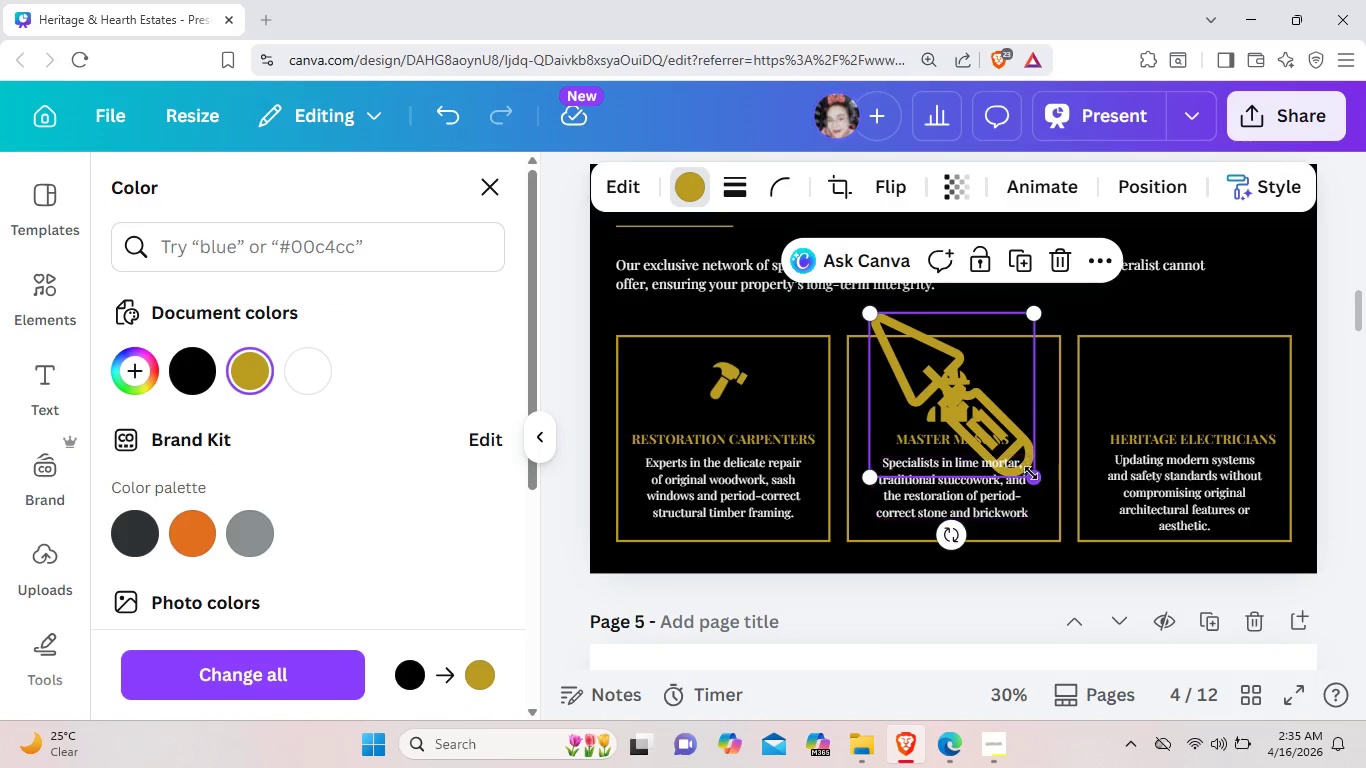 
left_click_drag(start_coordinate=[1038, 476], to_coordinate=[919, 349])
 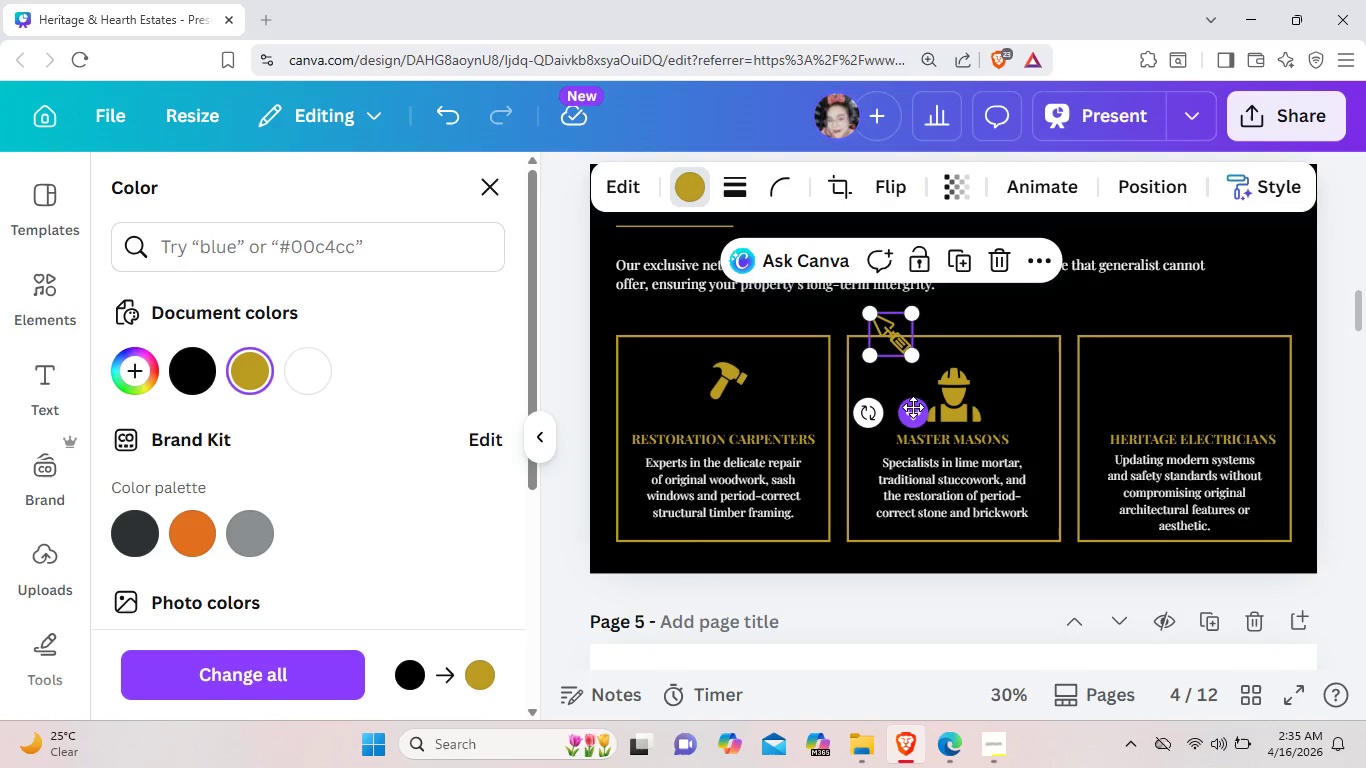 
left_click_drag(start_coordinate=[913, 409], to_coordinate=[1015, 478])
 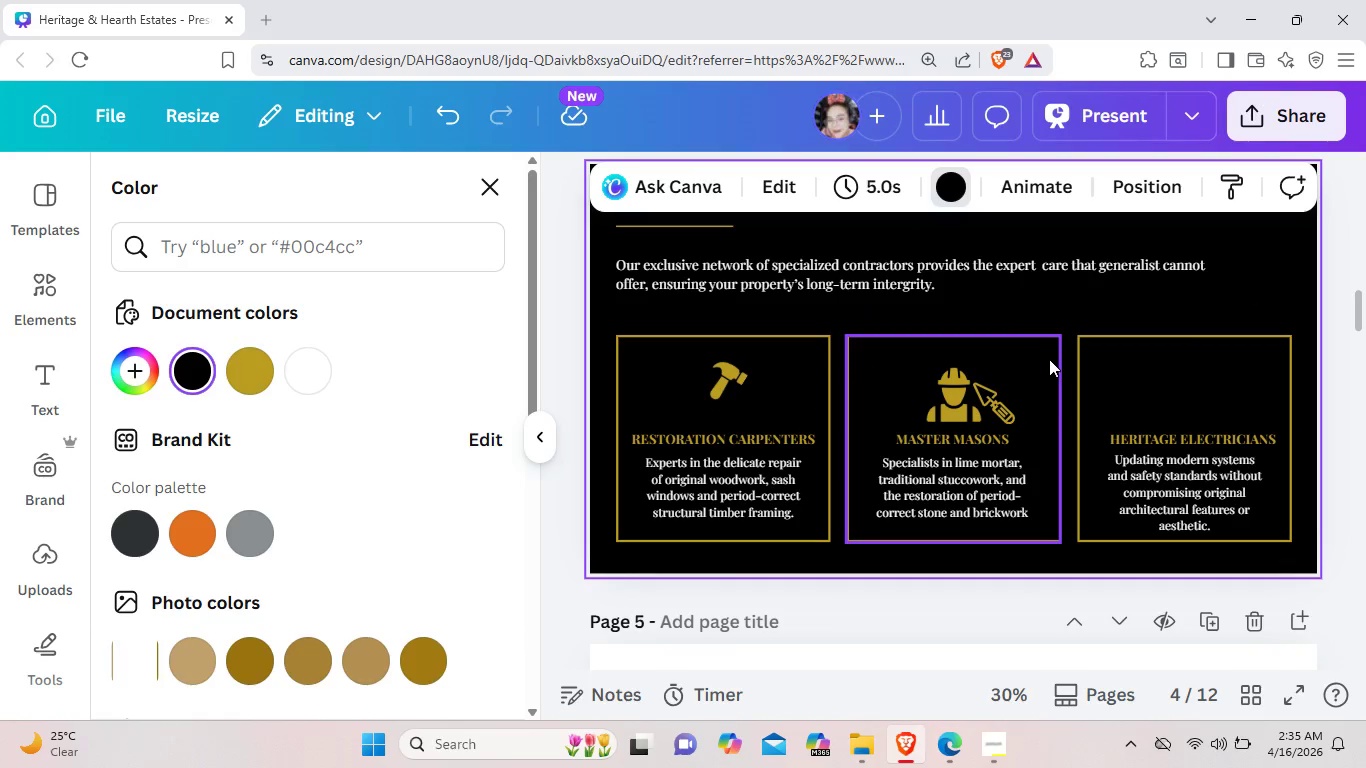 
left_click([1000, 400])
 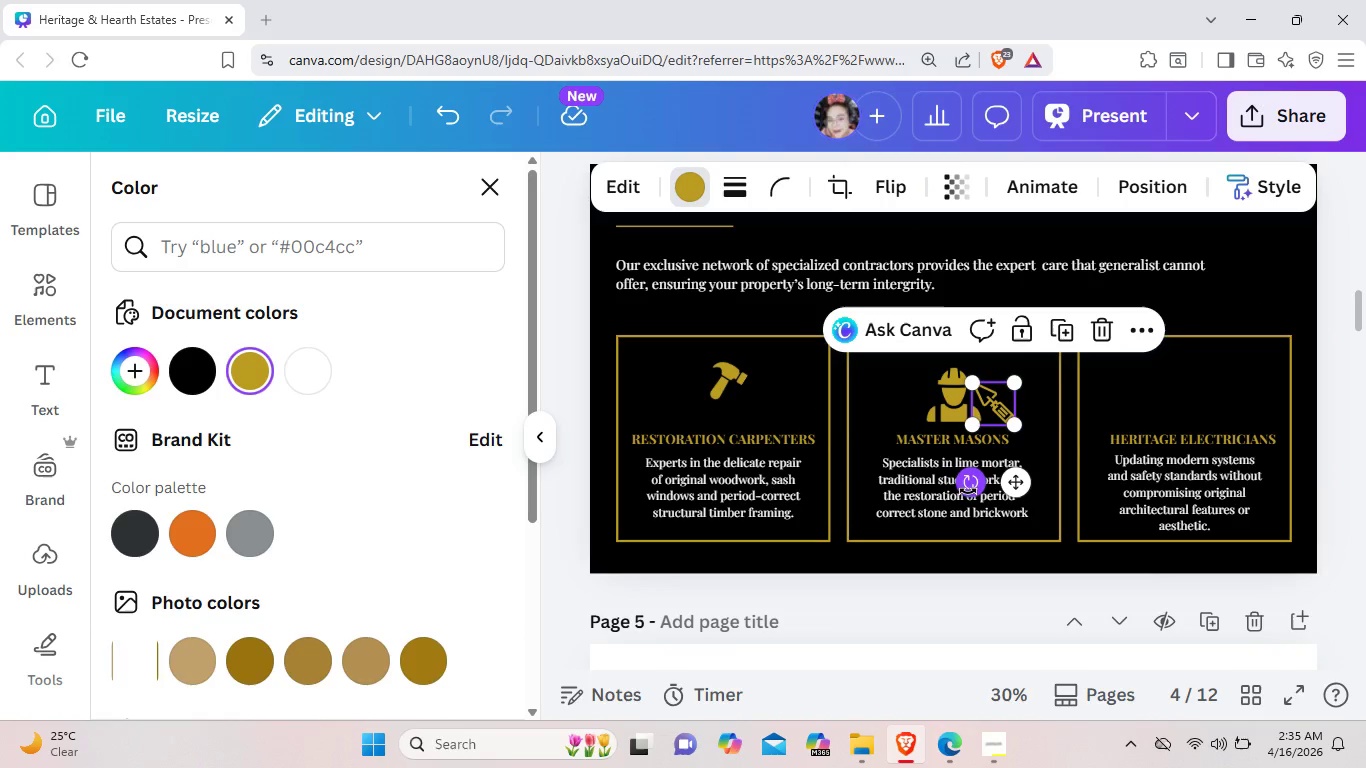 
left_click_drag(start_coordinate=[970, 490], to_coordinate=[907, 454])
 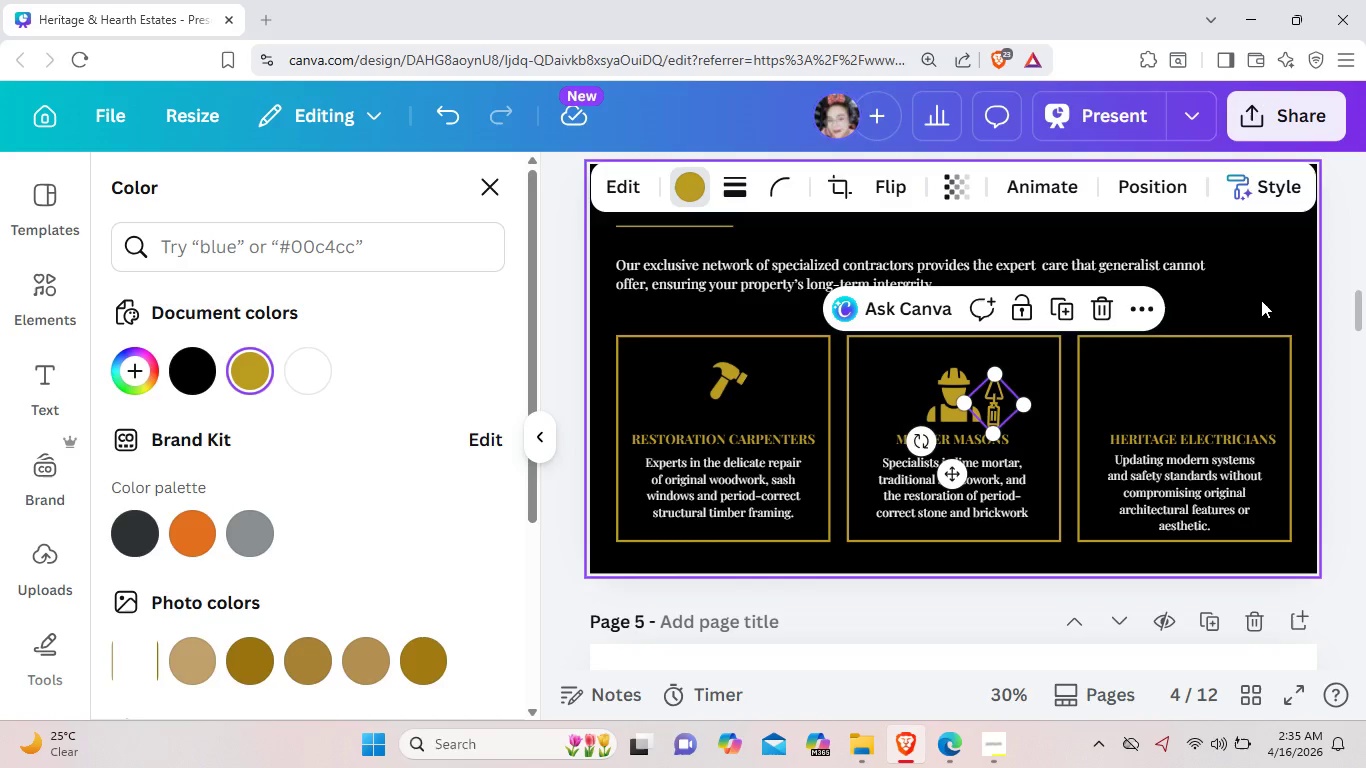 
left_click([1261, 300])
 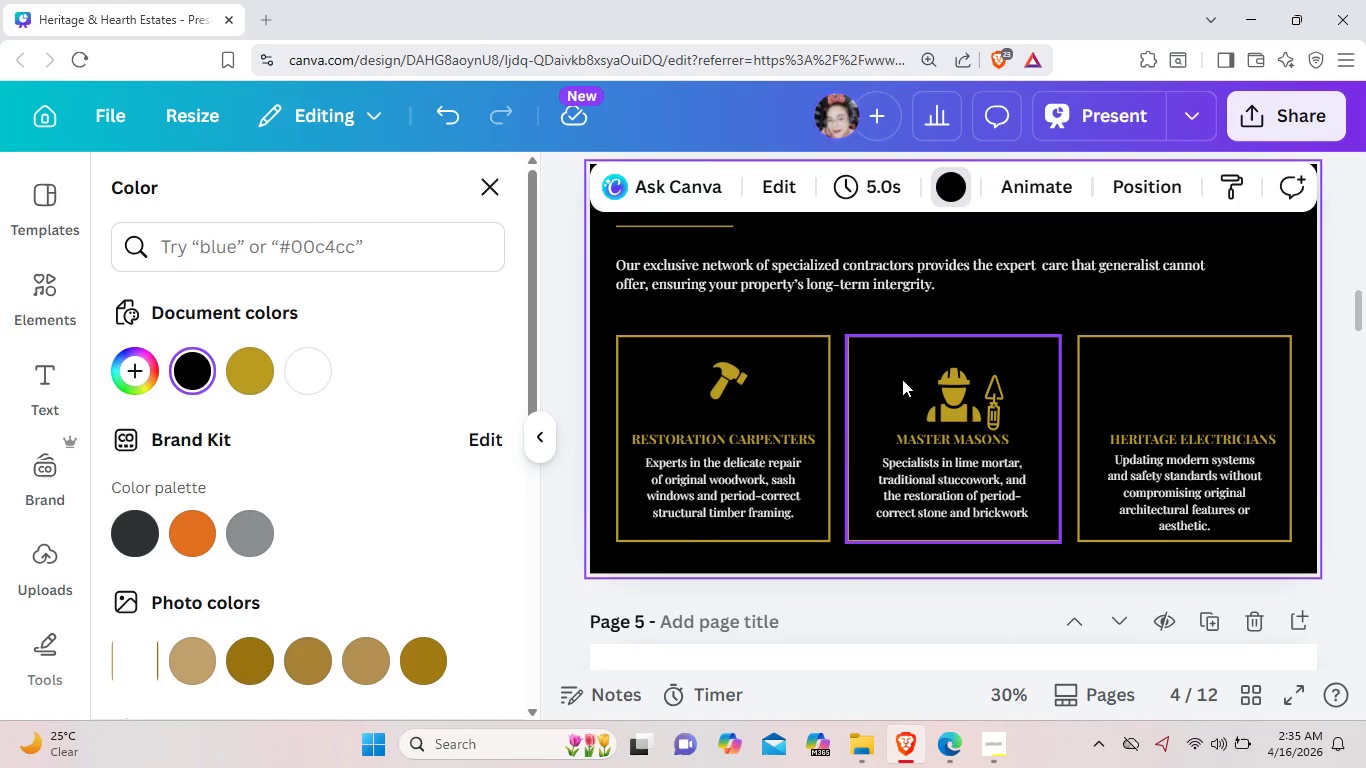 
left_click_drag(start_coordinate=[901, 379], to_coordinate=[998, 416])
 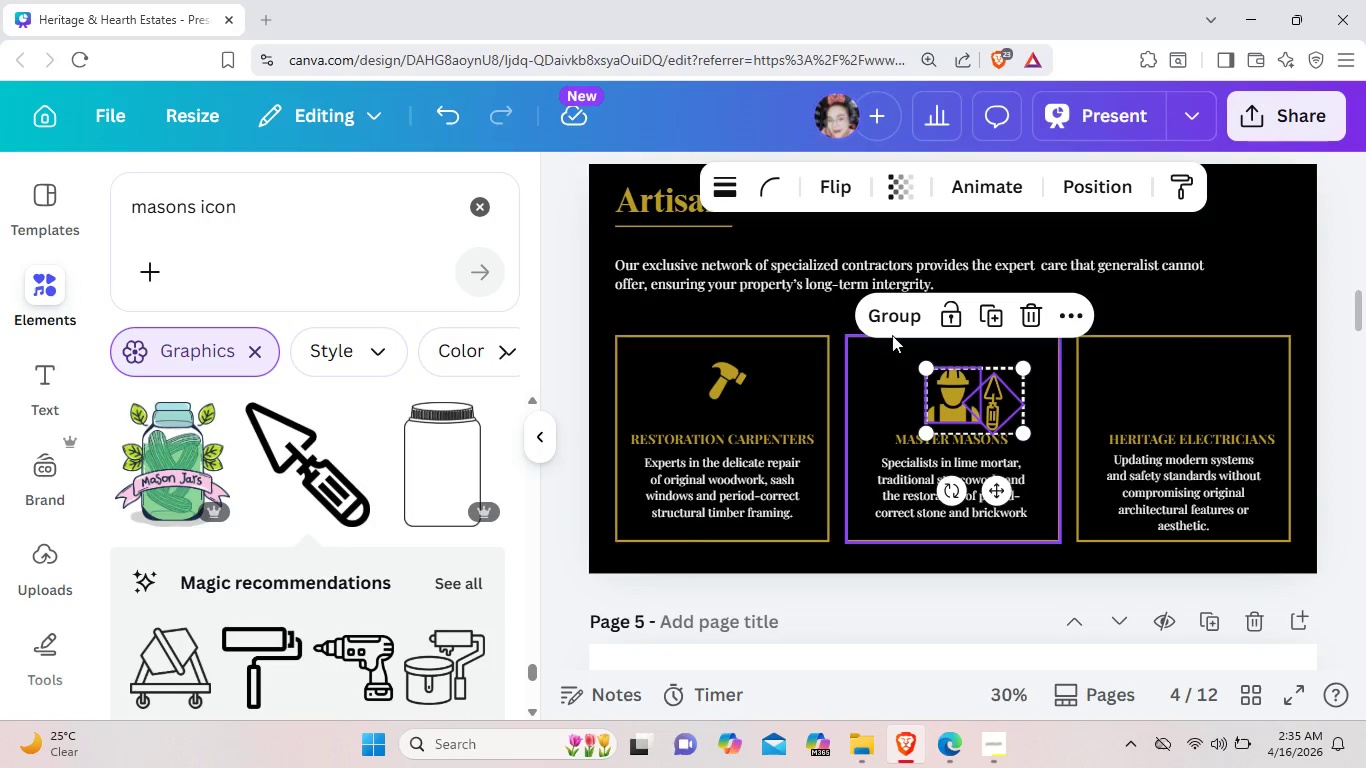 
left_click([901, 321])
 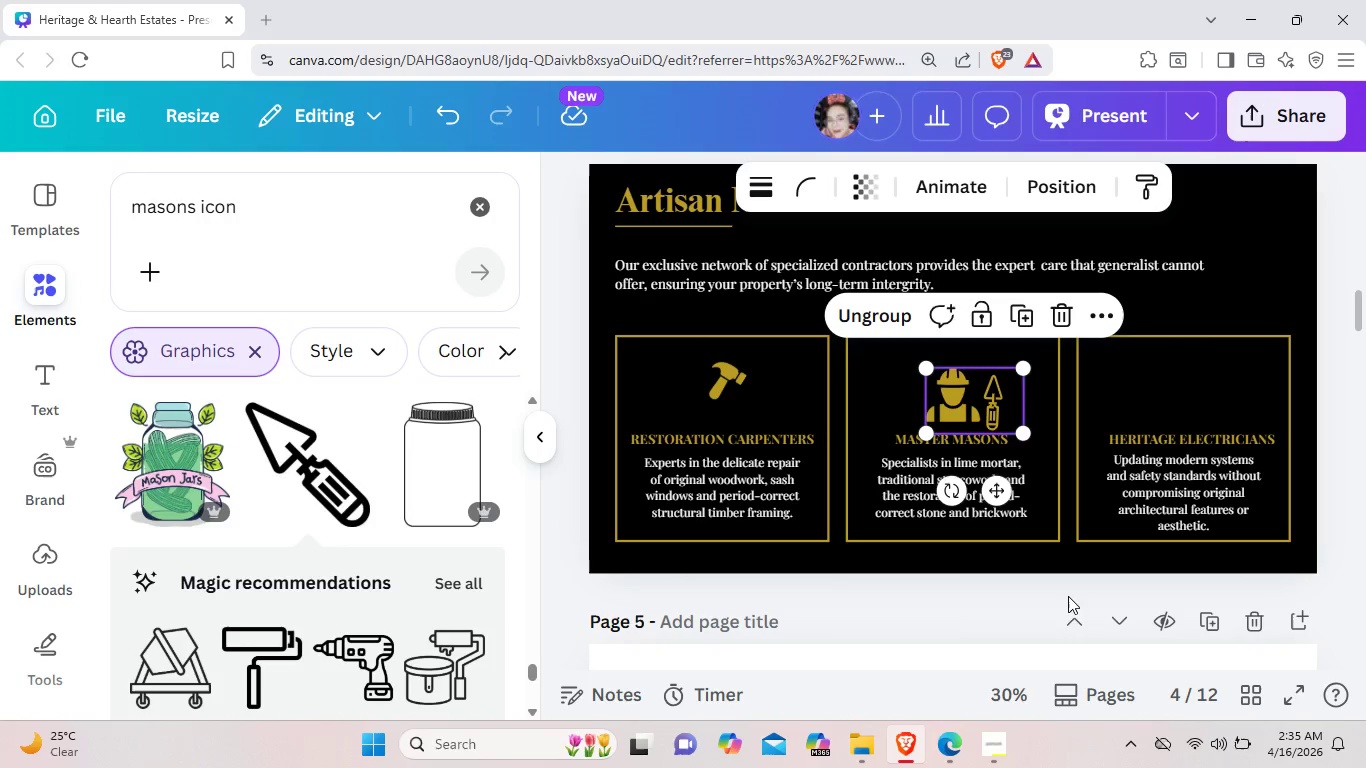 
left_click([1046, 606])
 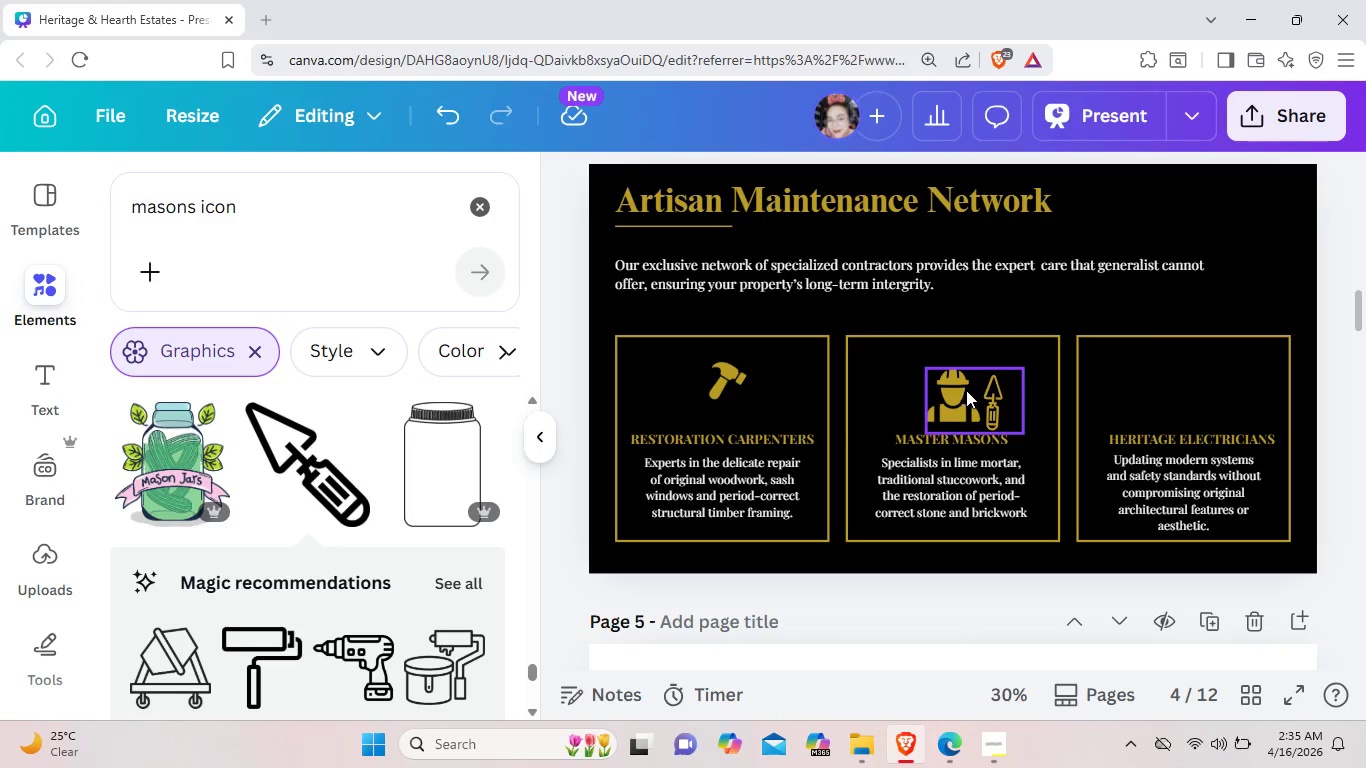 
left_click([966, 397])
 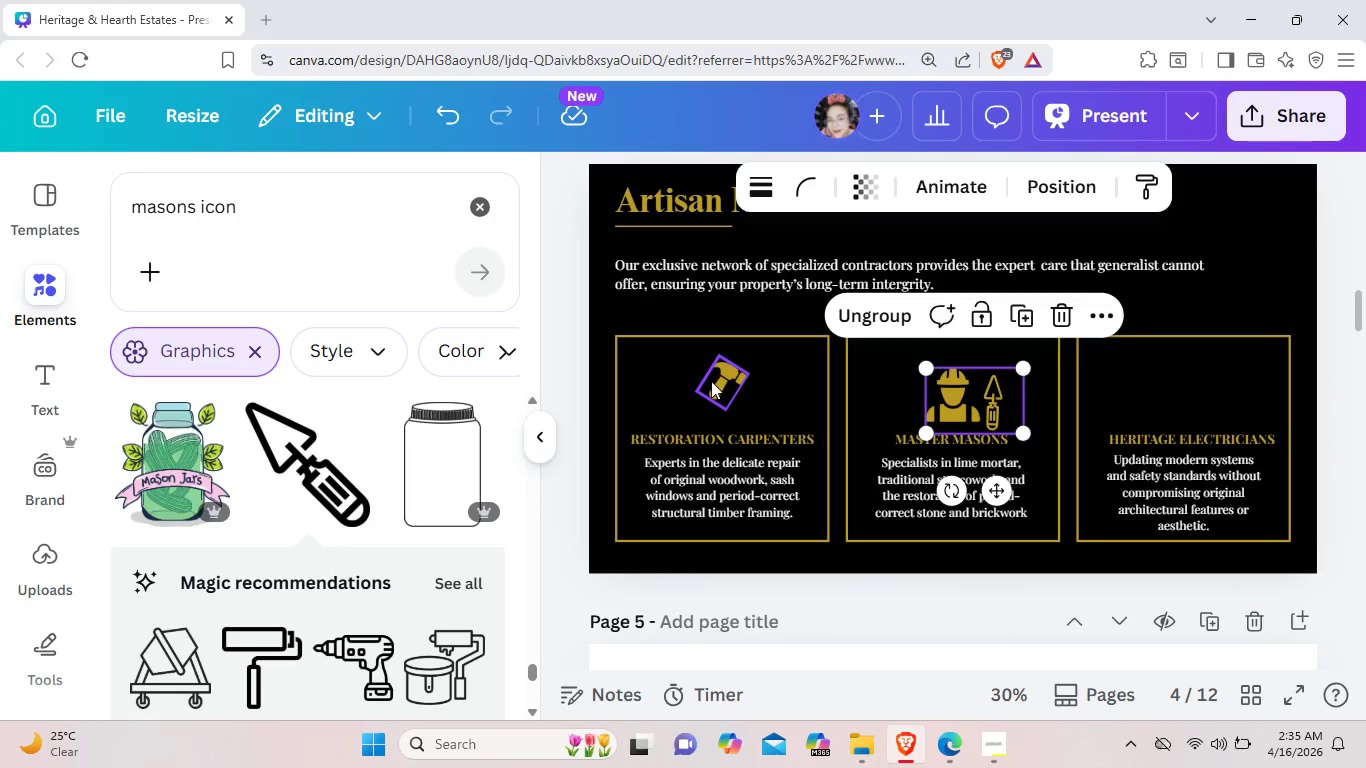 
left_click_drag(start_coordinate=[712, 378], to_coordinate=[702, 382])
 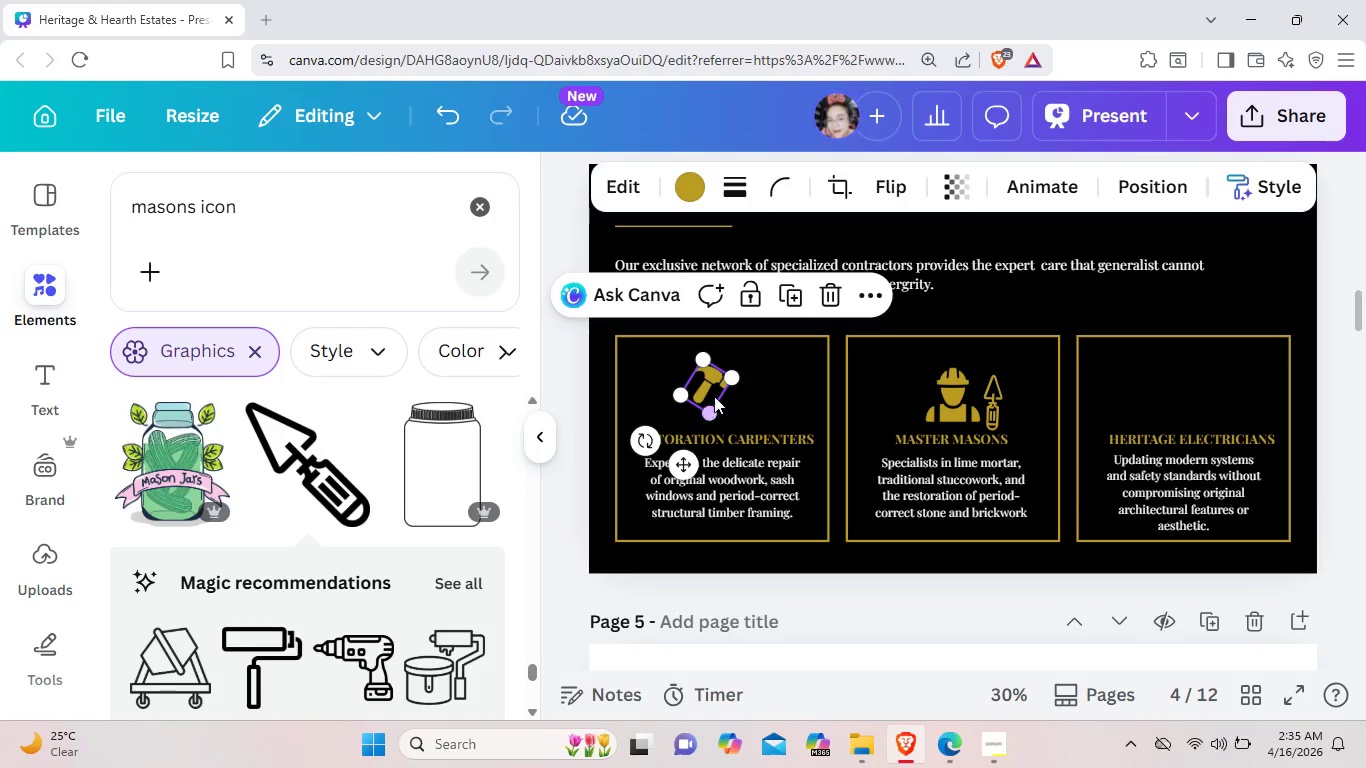 
left_click_drag(start_coordinate=[711, 391], to_coordinate=[721, 397])
 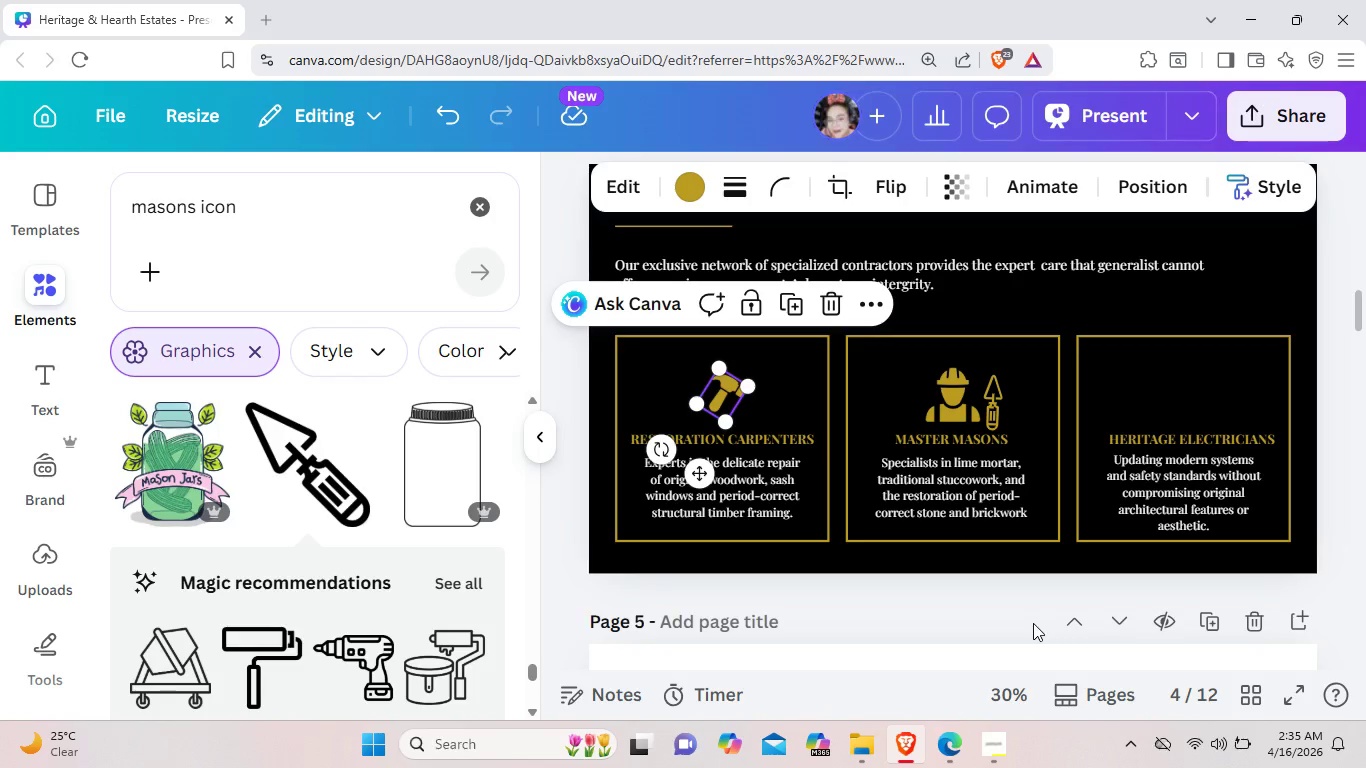 
left_click([1033, 623])
 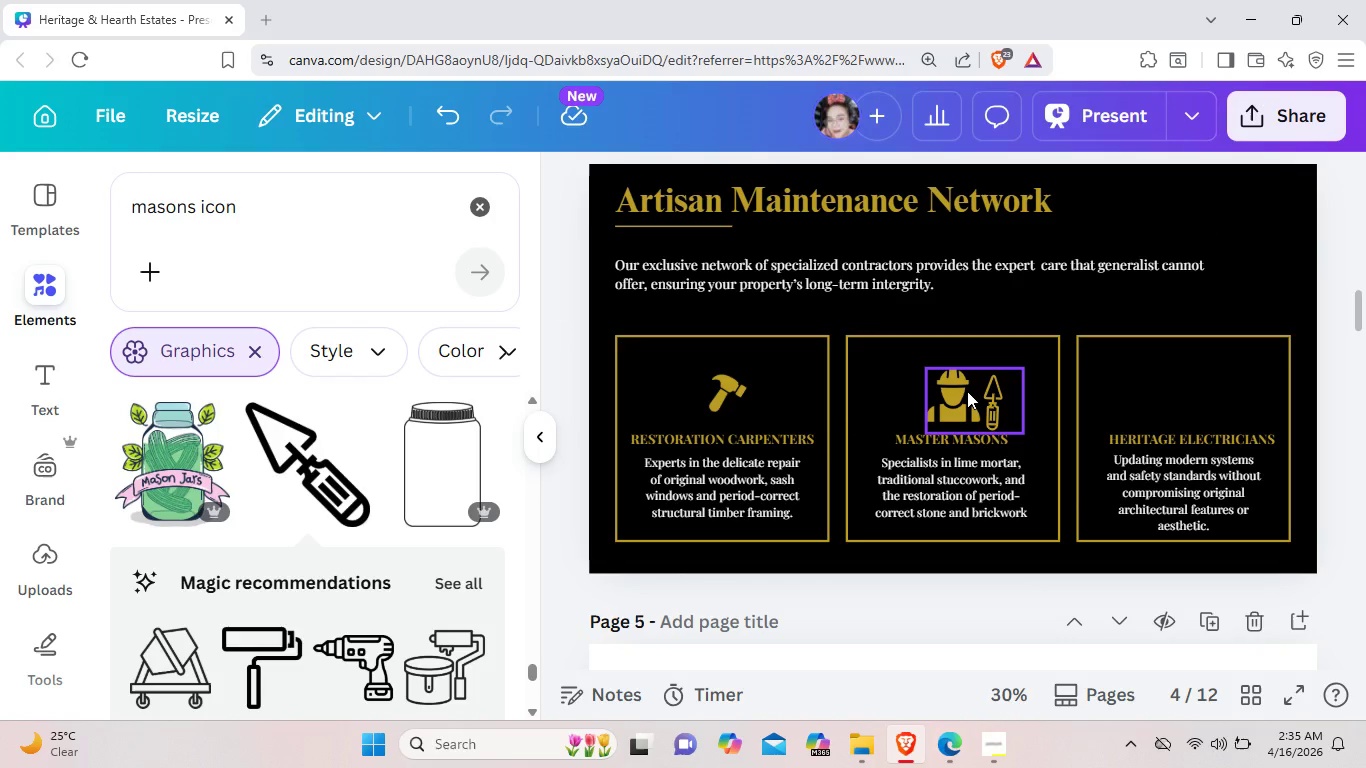 
left_click([967, 391])
 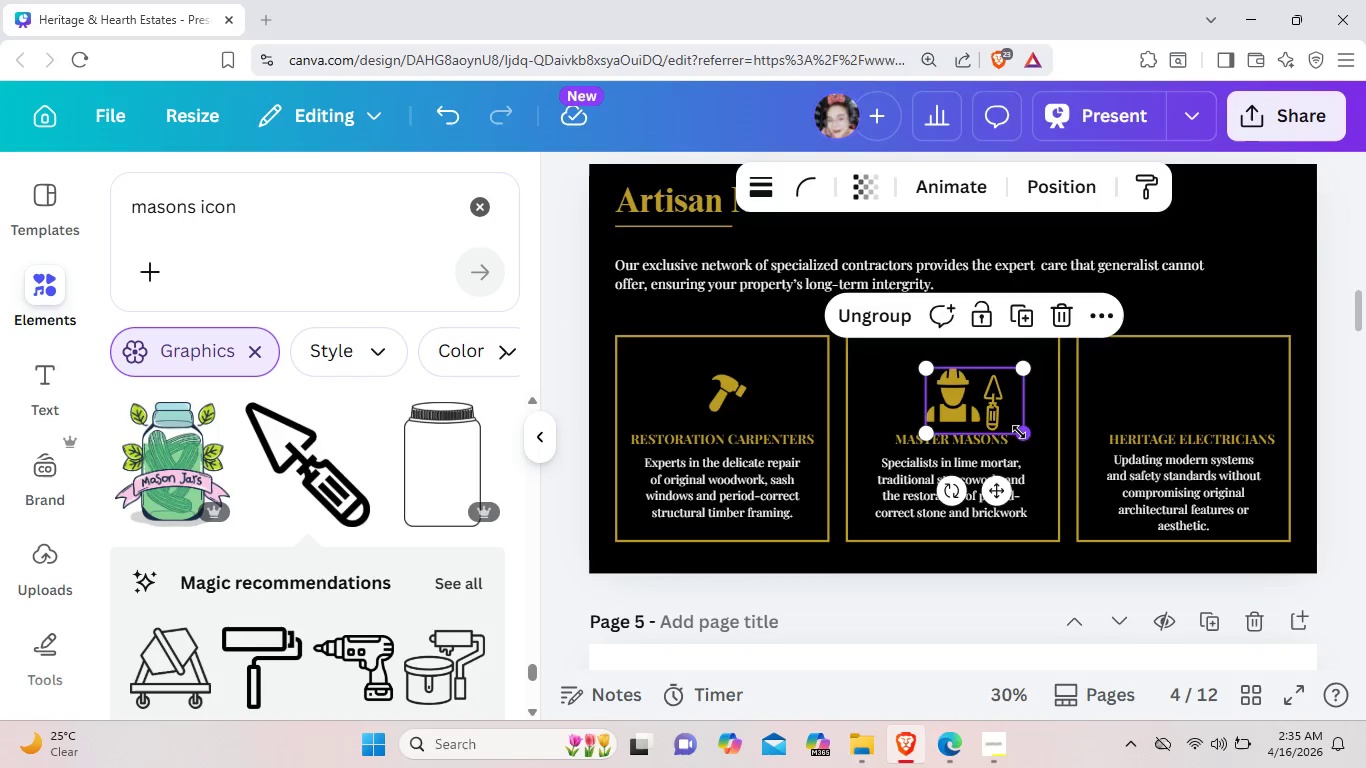 
left_click_drag(start_coordinate=[1019, 432], to_coordinate=[993, 409])
 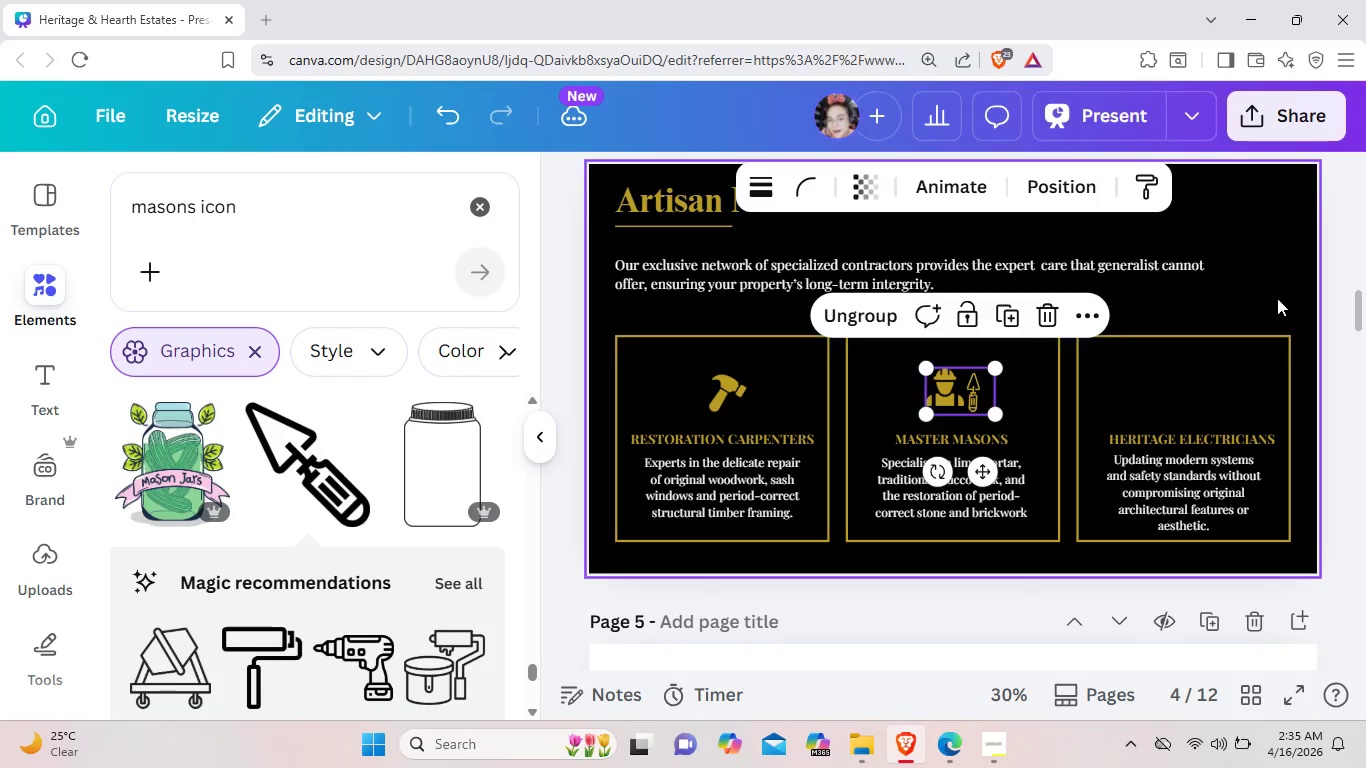 
left_click([1277, 298])
 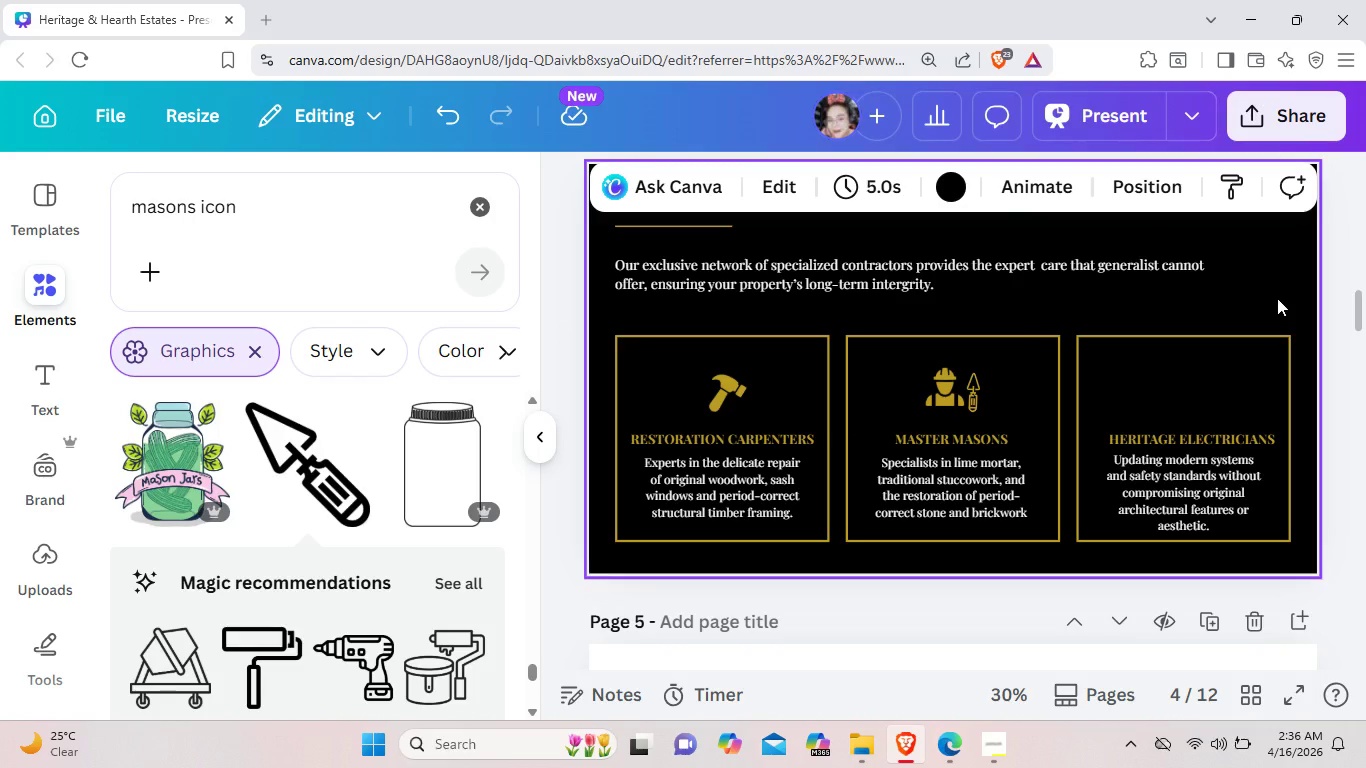 
wait(8.75)
 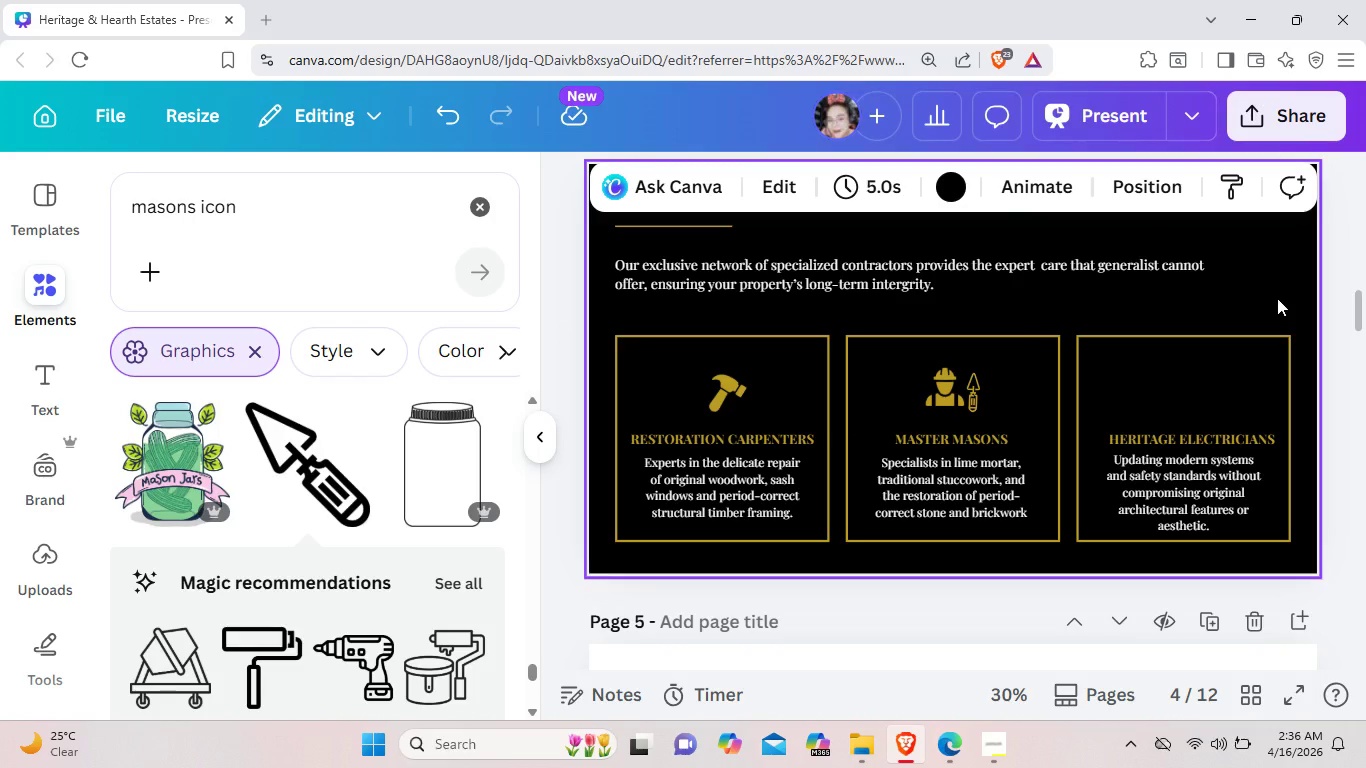 
left_click([1214, 432])
 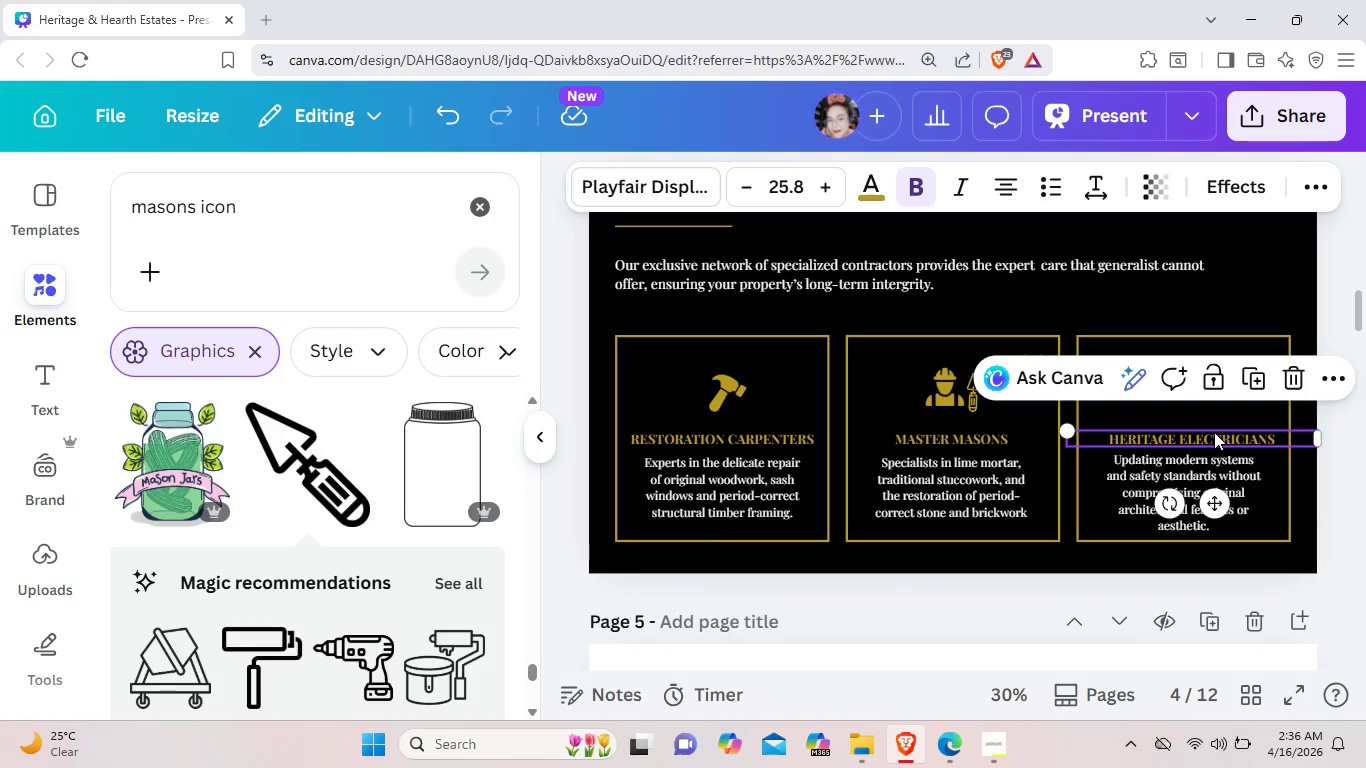 
key(ArrowLeft)
 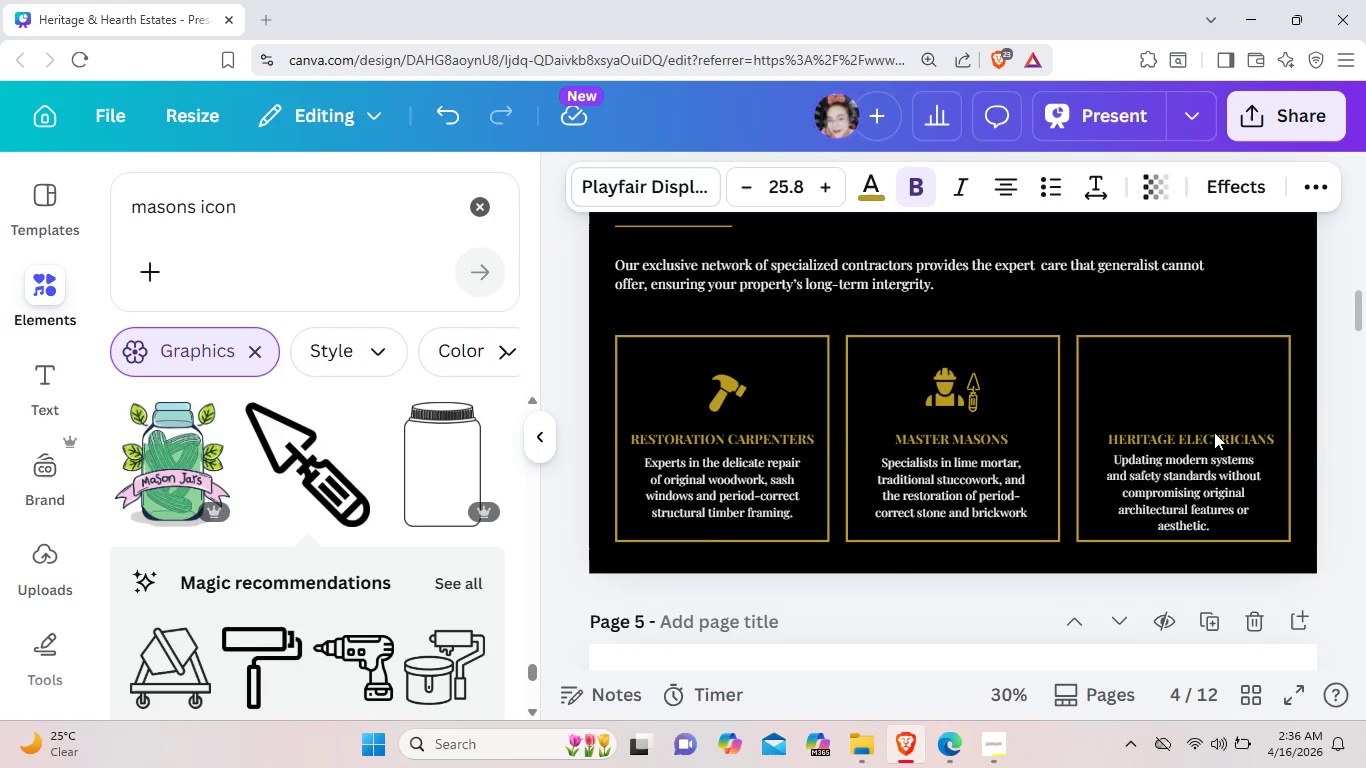 
key(ArrowLeft)
 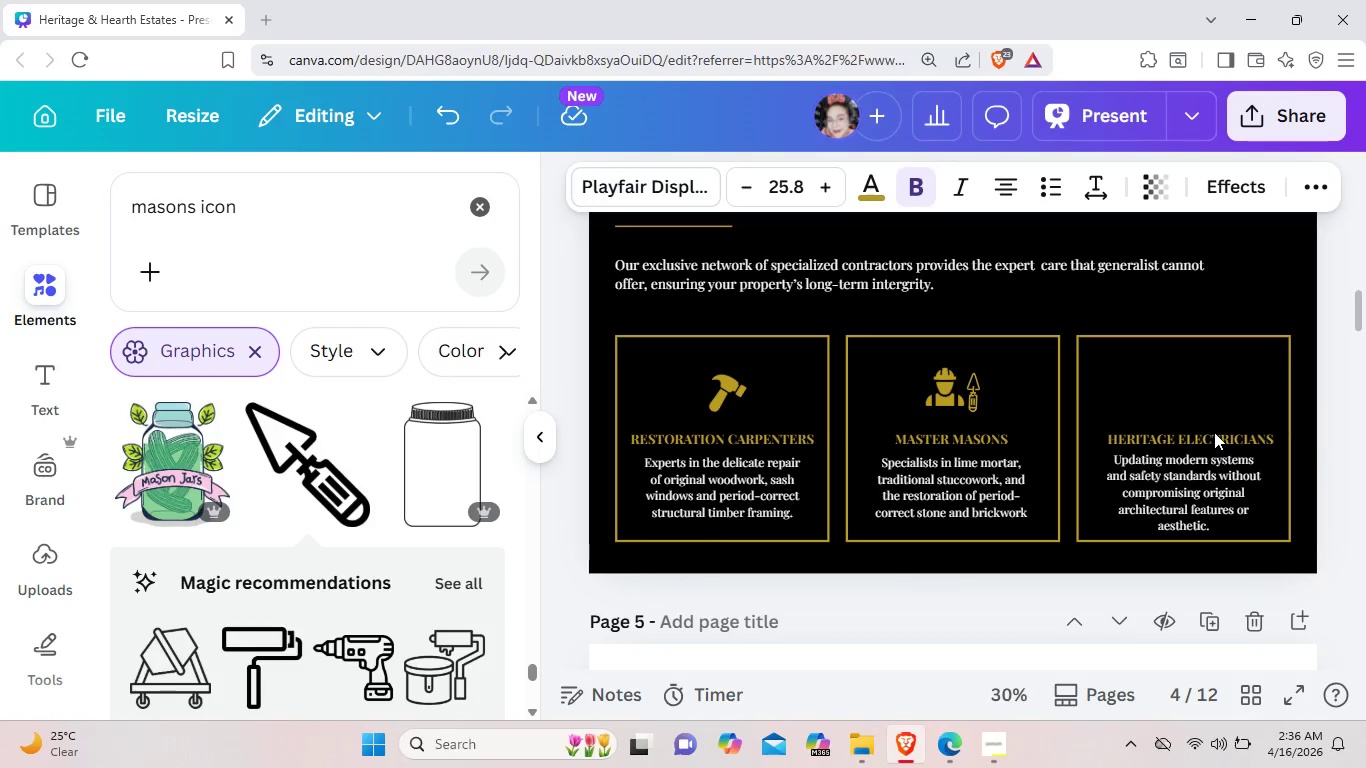 
key(ArrowLeft)
 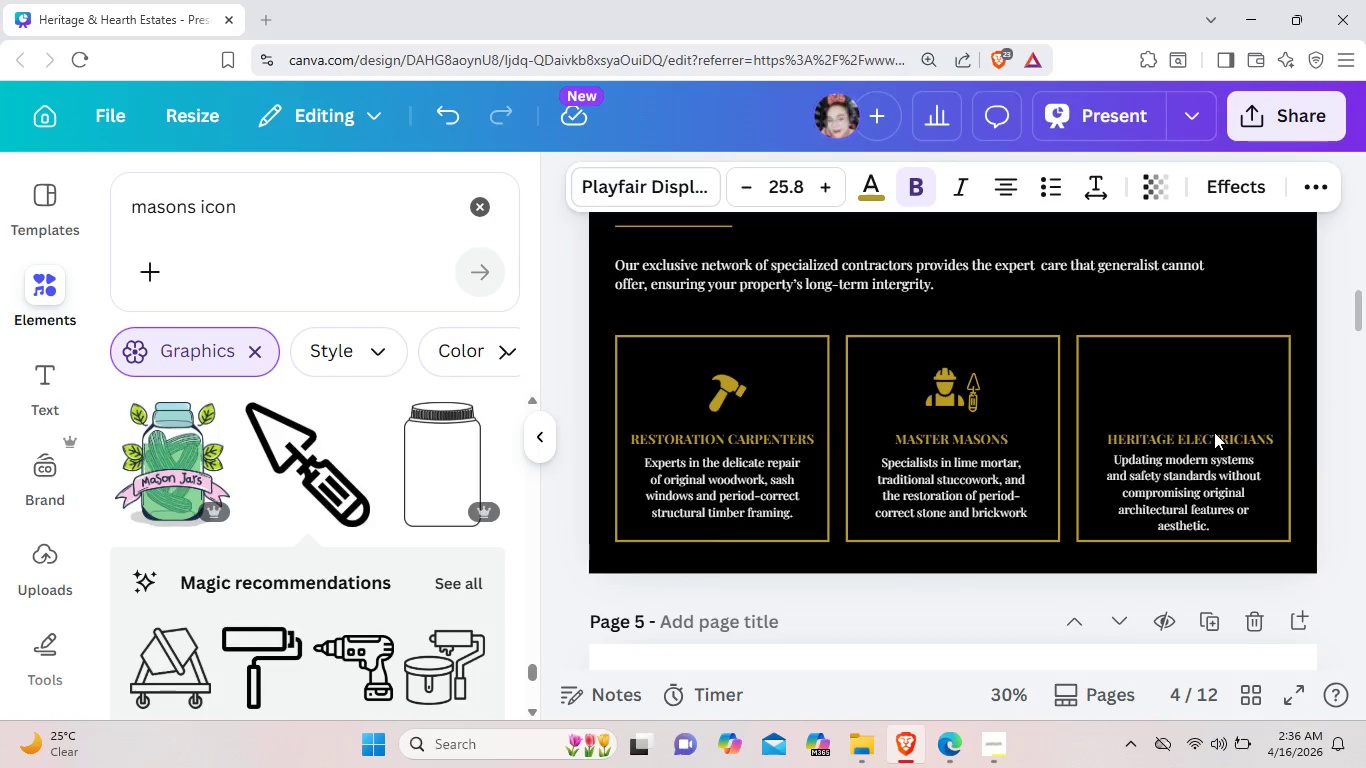 
key(ArrowLeft)
 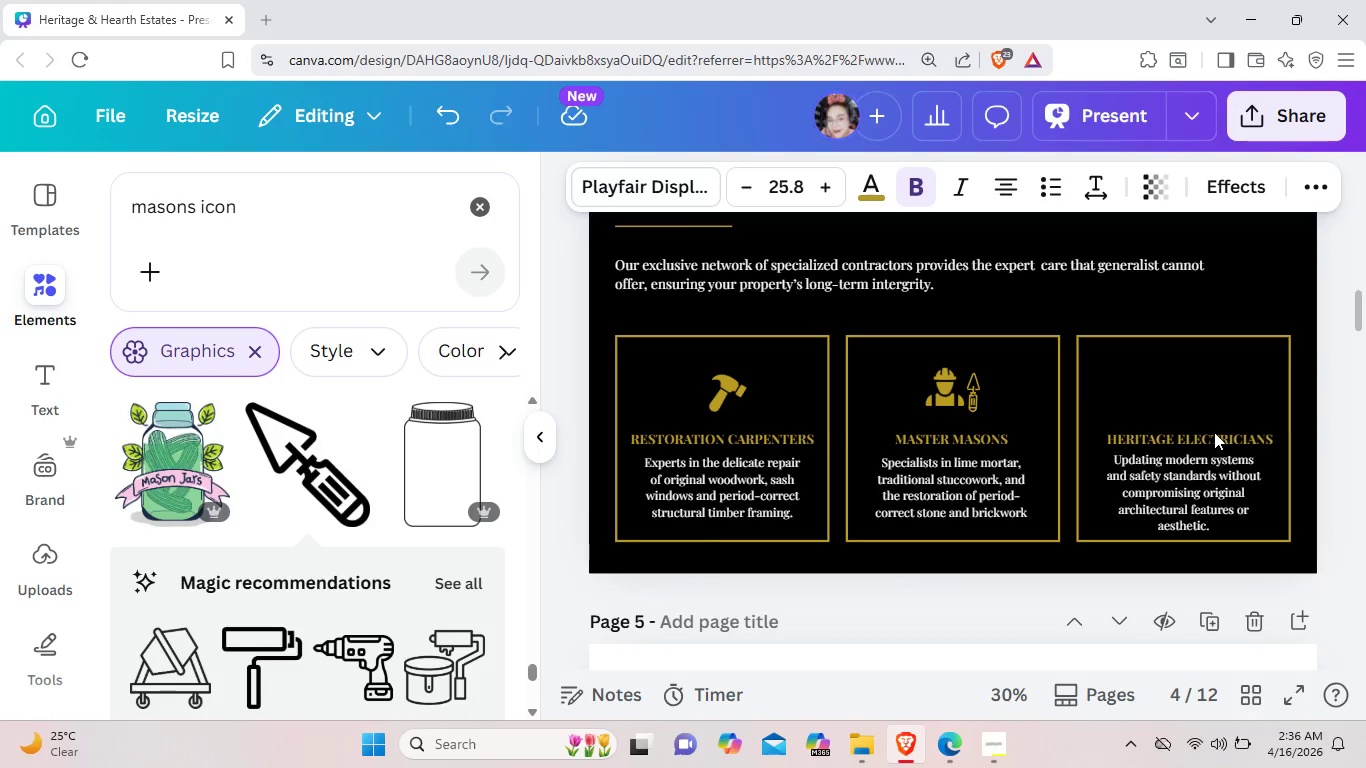 
key(ArrowLeft)
 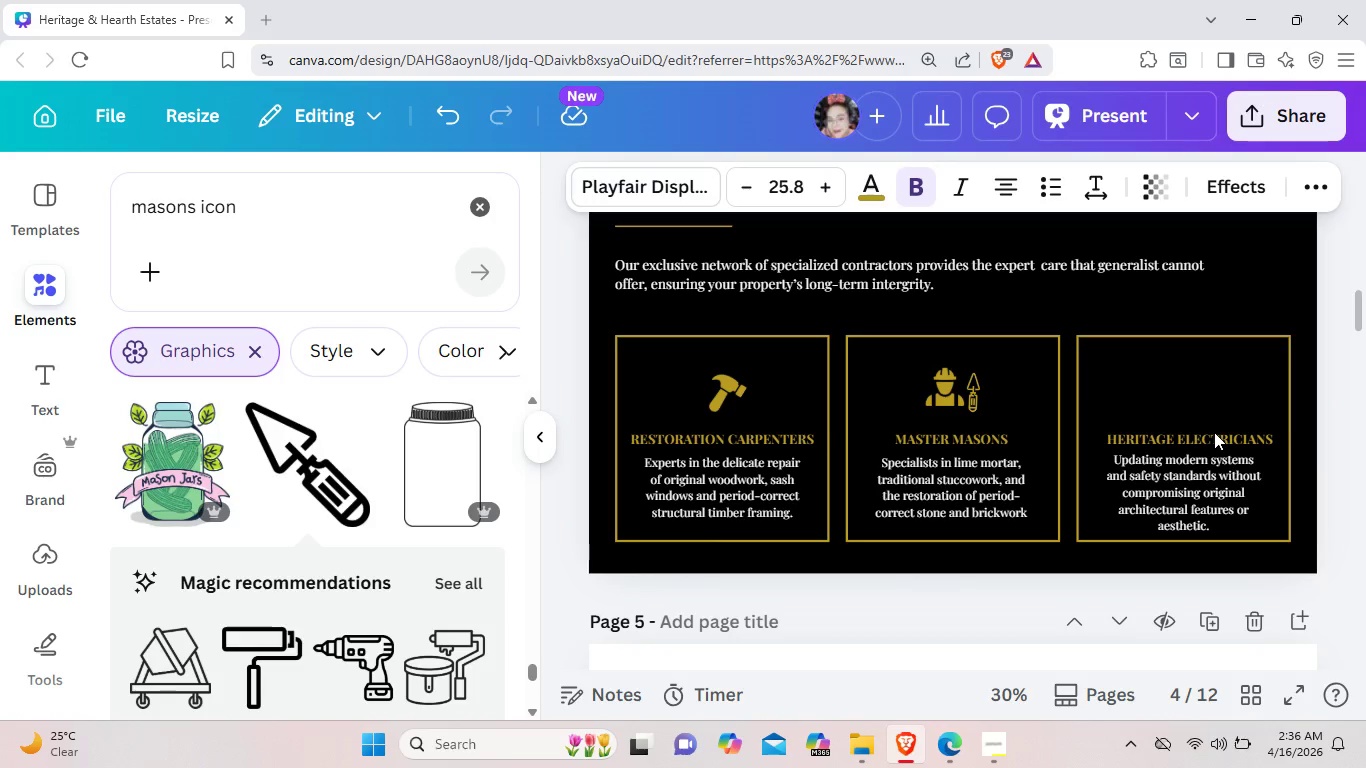 
key(ArrowLeft)
 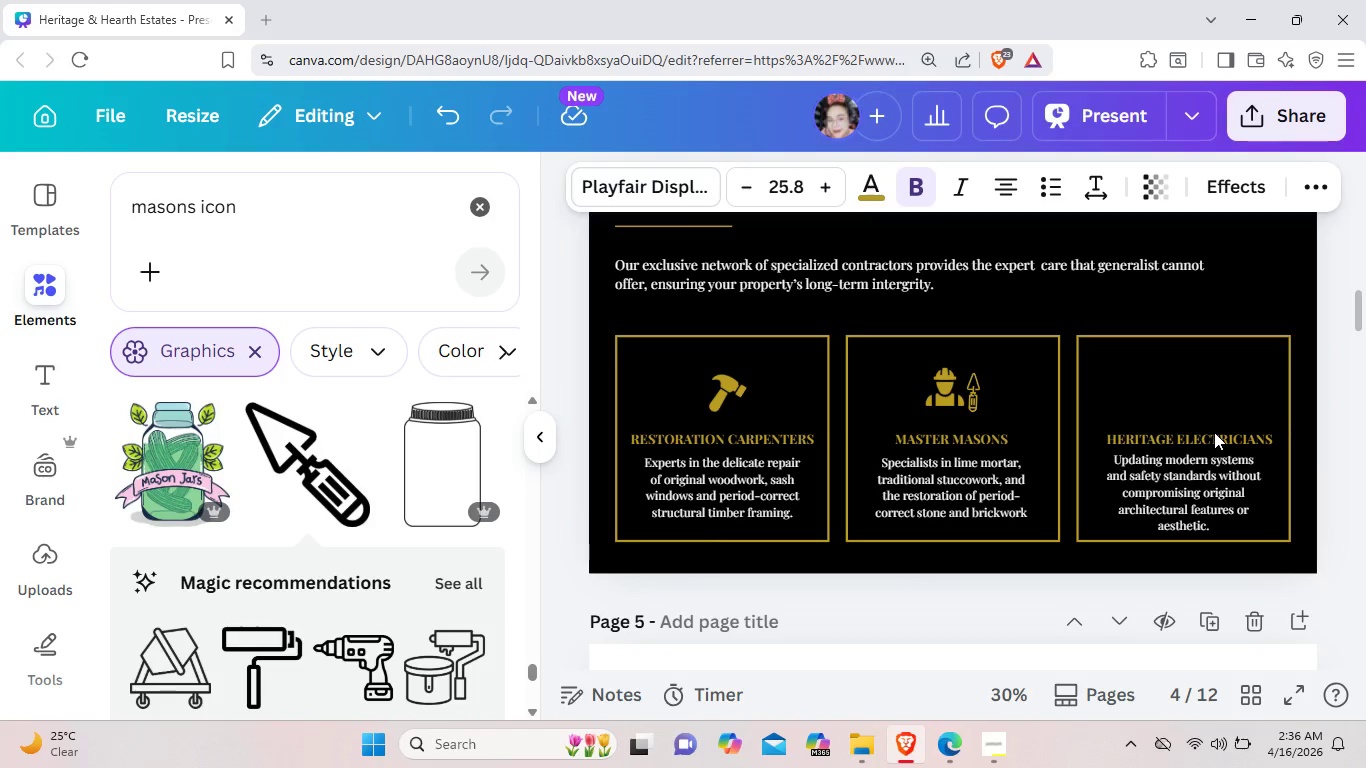 
key(ArrowLeft)
 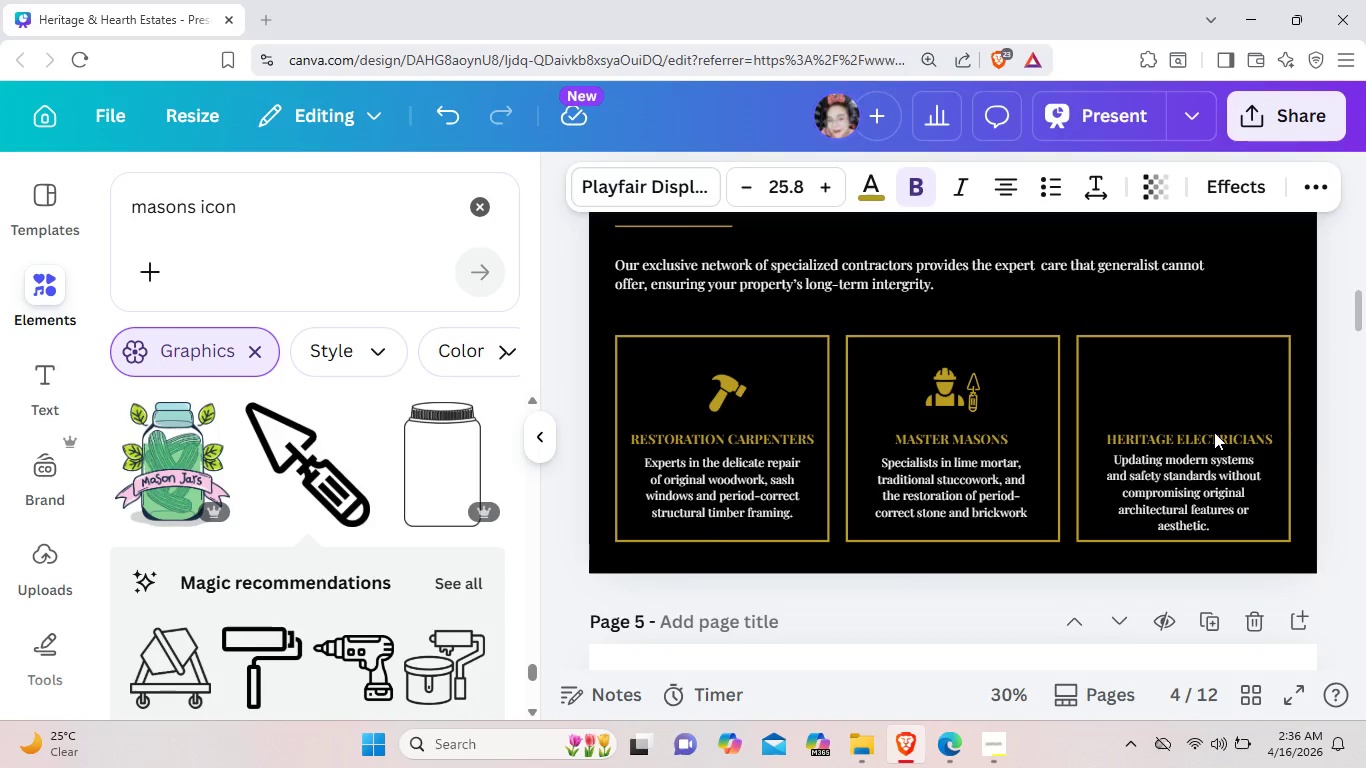 
key(ArrowLeft)
 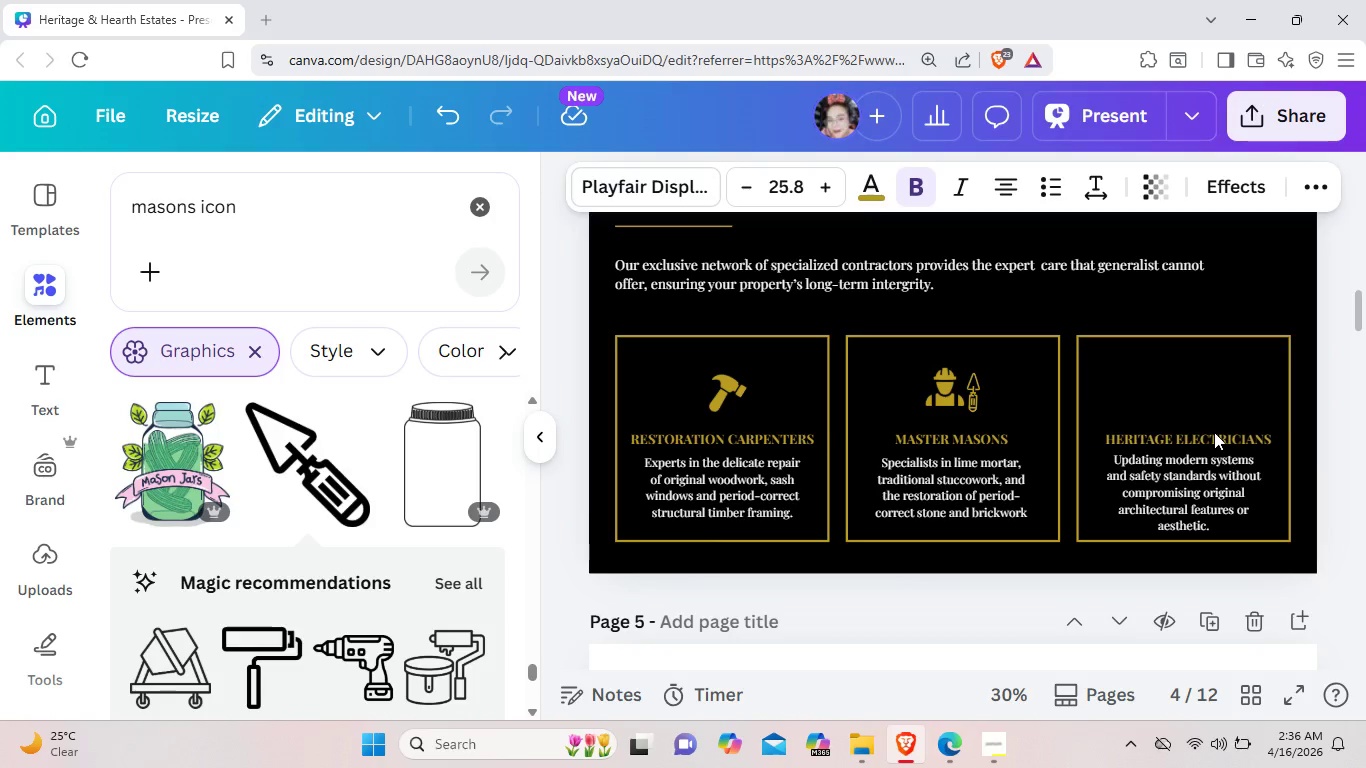 
key(ArrowLeft)
 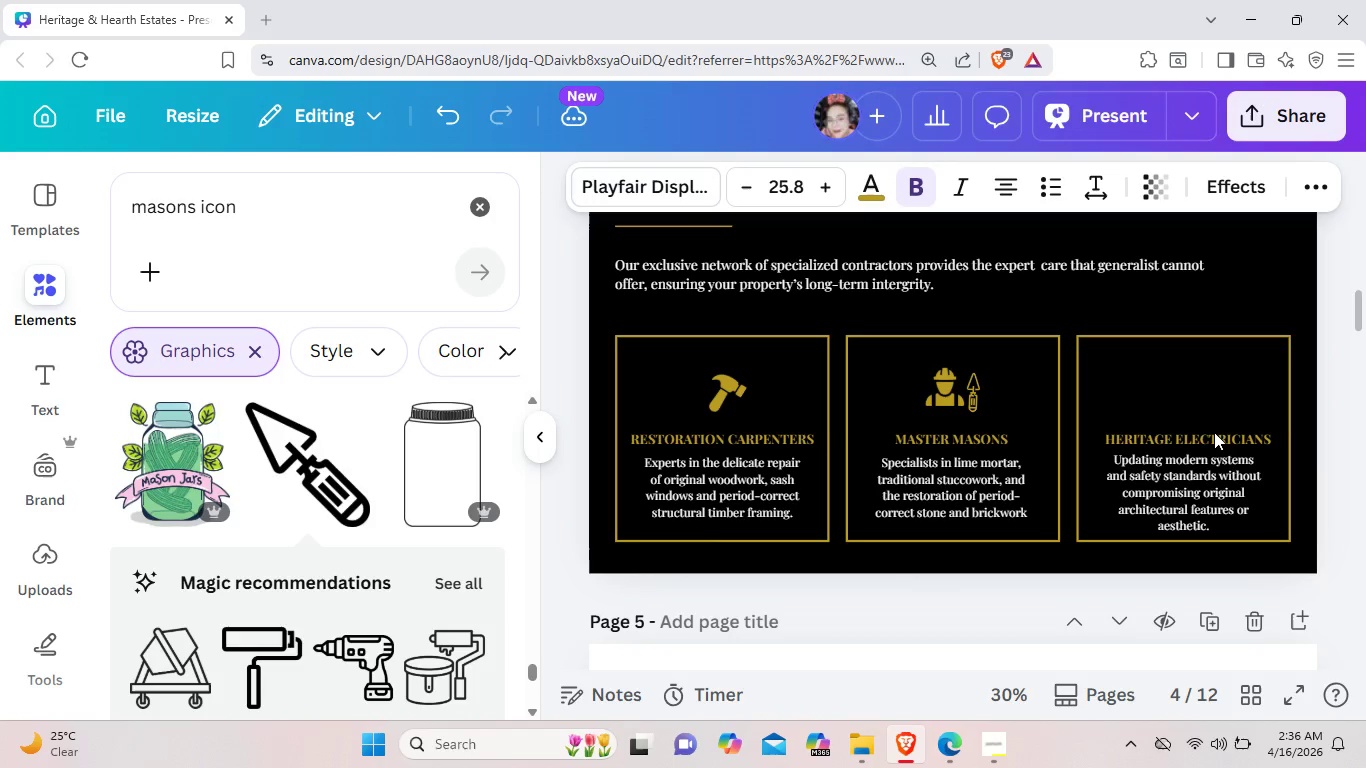 
key(ArrowLeft)
 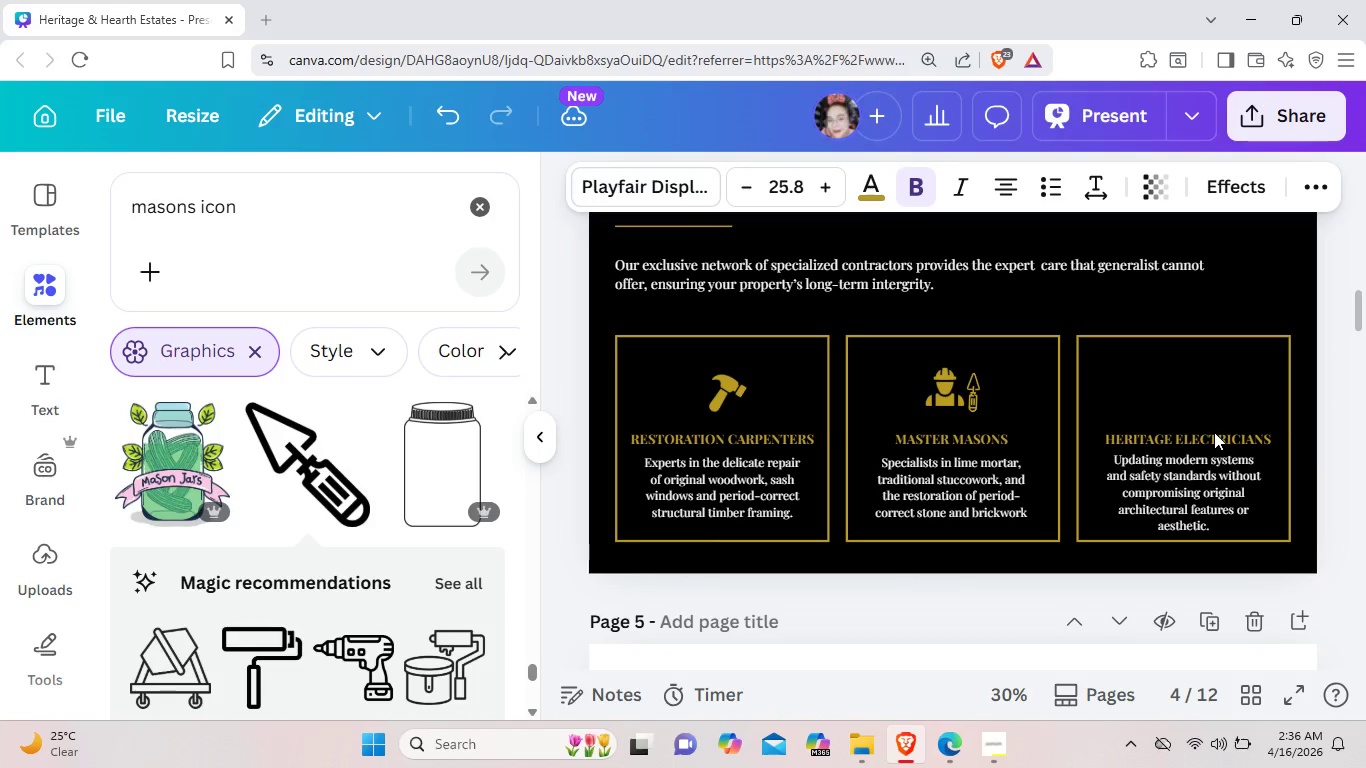 
key(ArrowLeft)
 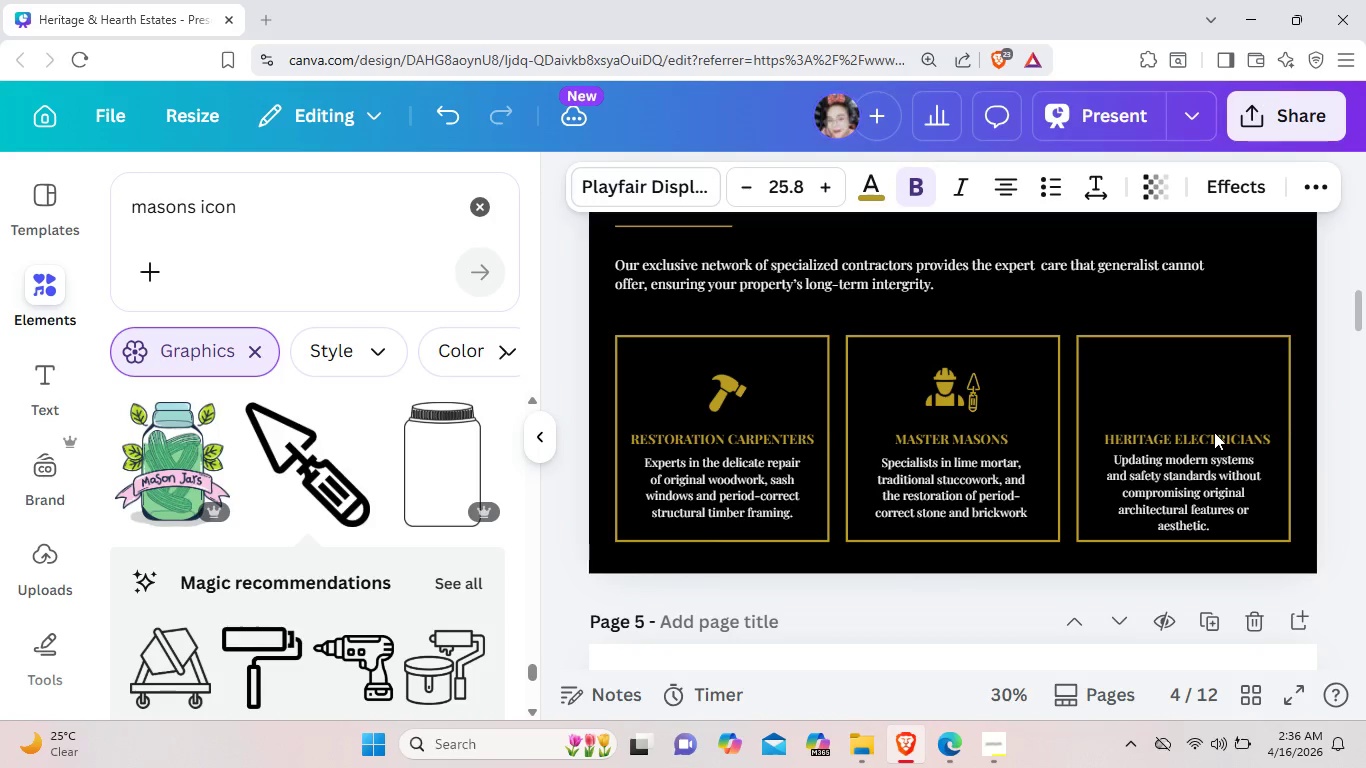 
key(ArrowLeft)
 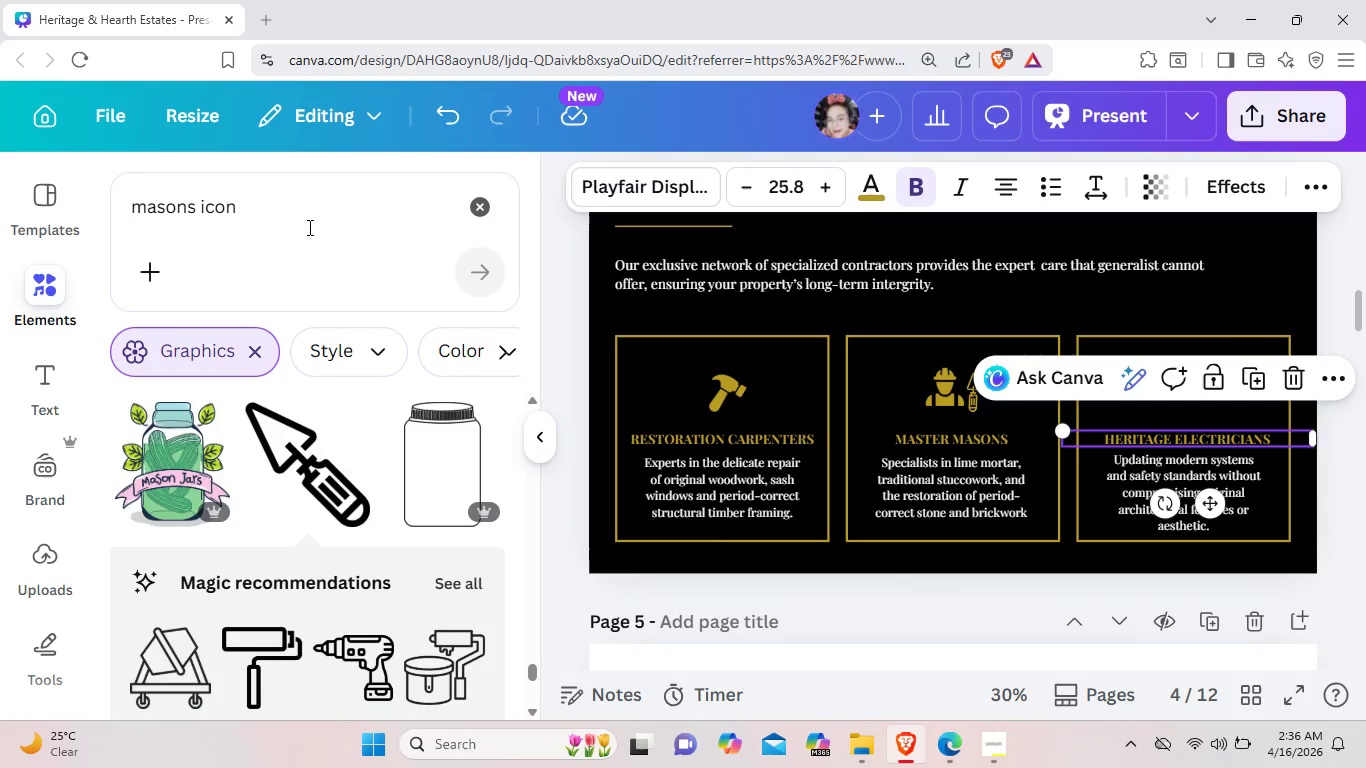 
left_click([477, 208])
 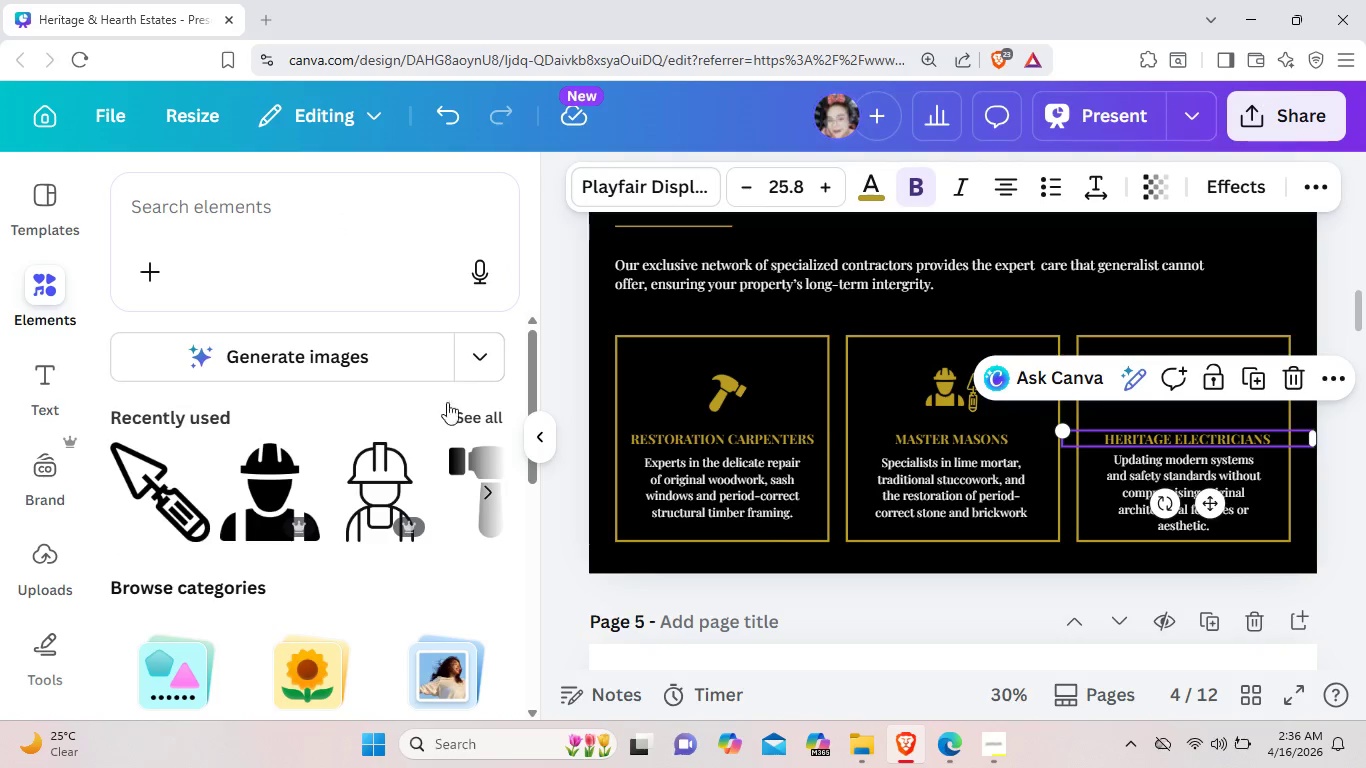 
left_click([466, 424])
 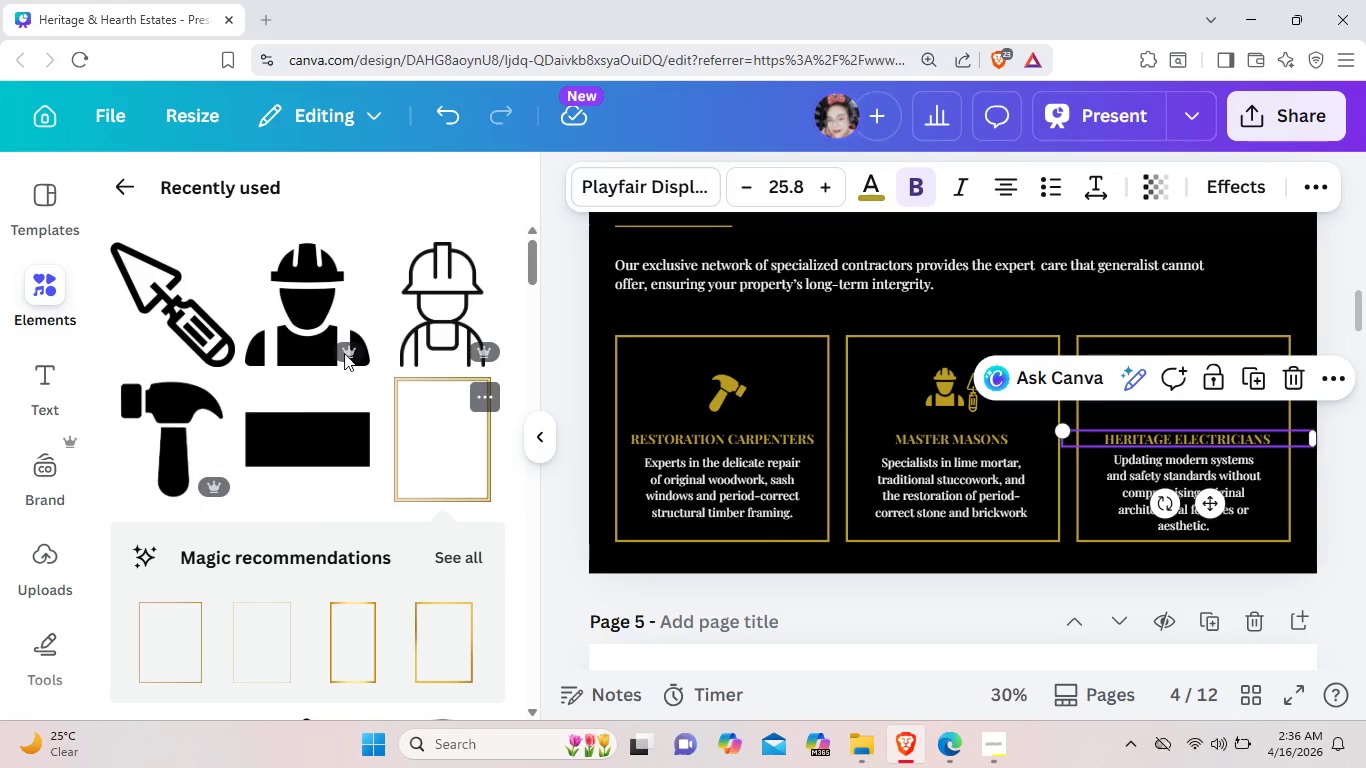 
scroll: coordinate [394, 401], scroll_direction: up, amount: 3.0
 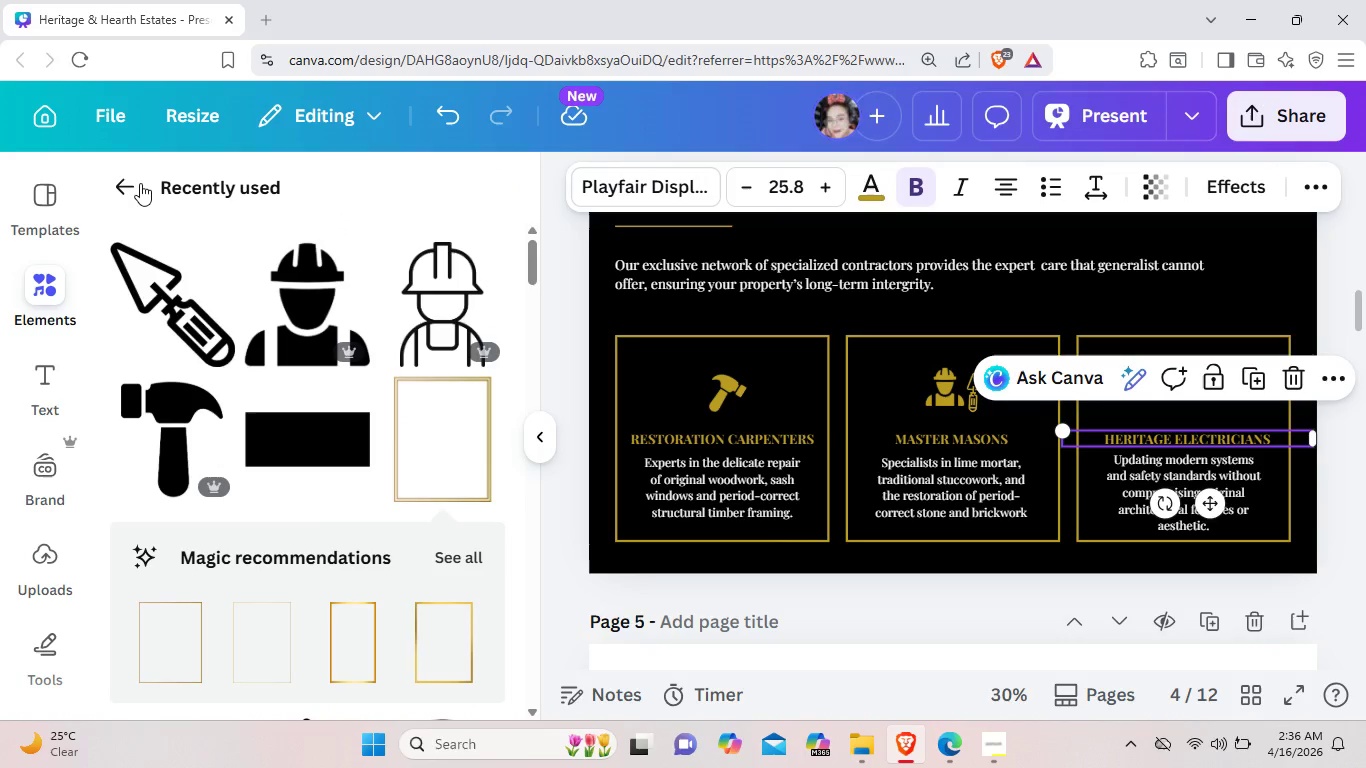 
left_click([139, 183])
 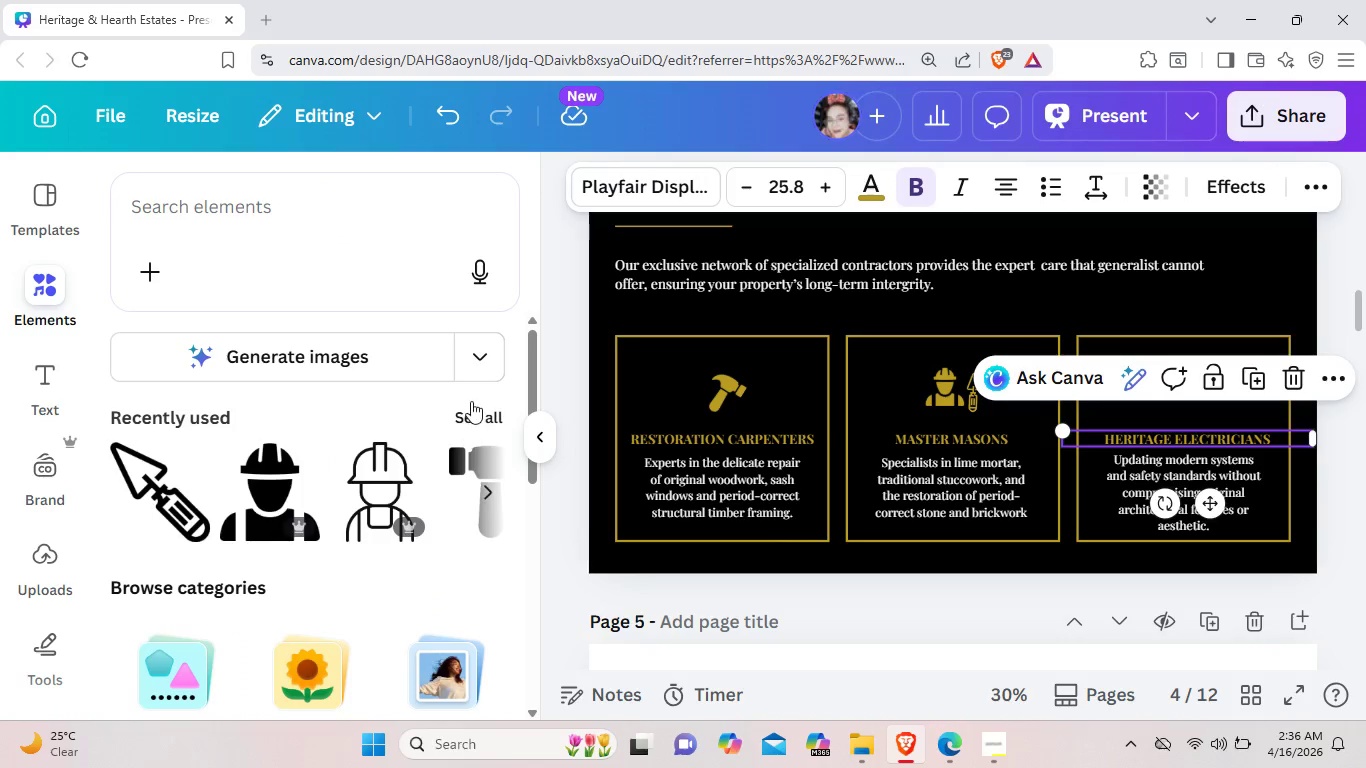 
left_click([472, 408])
 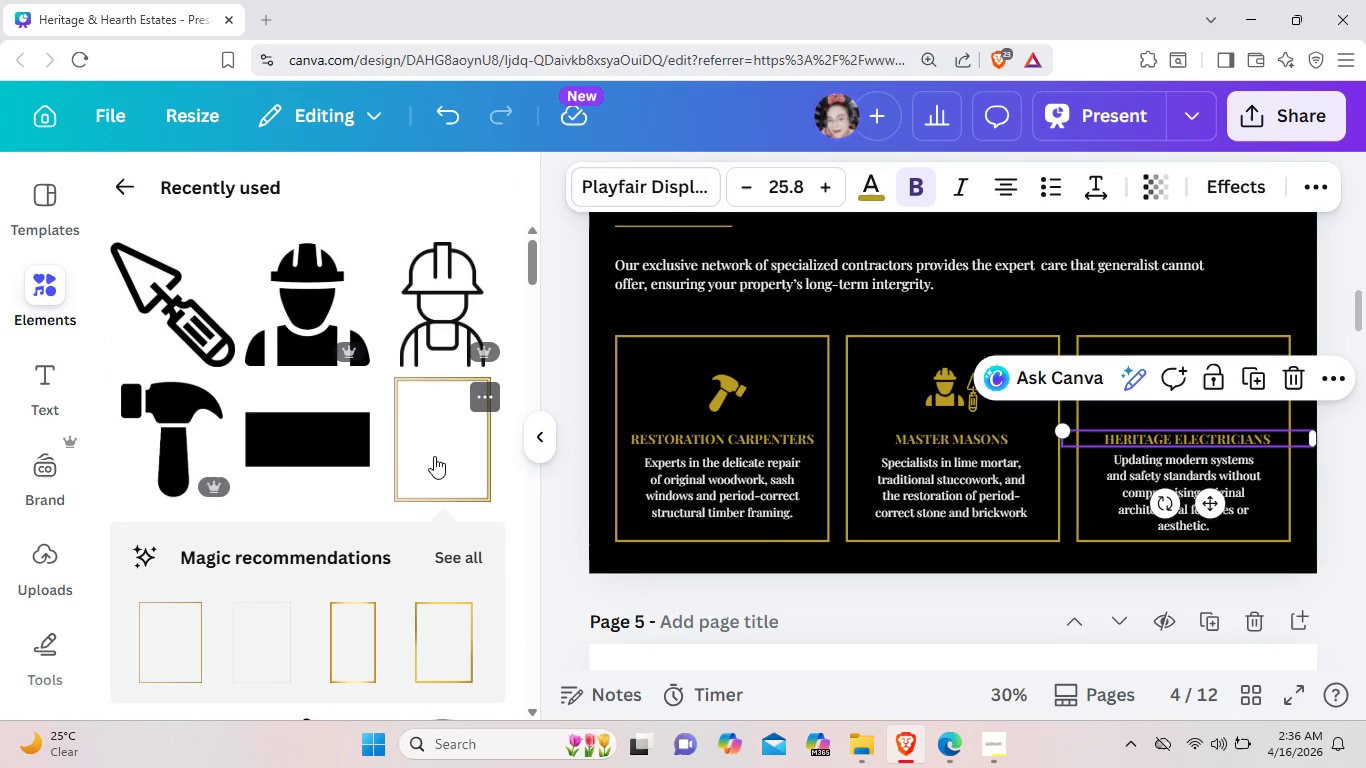 
scroll: coordinate [434, 456], scroll_direction: down, amount: 2.0
 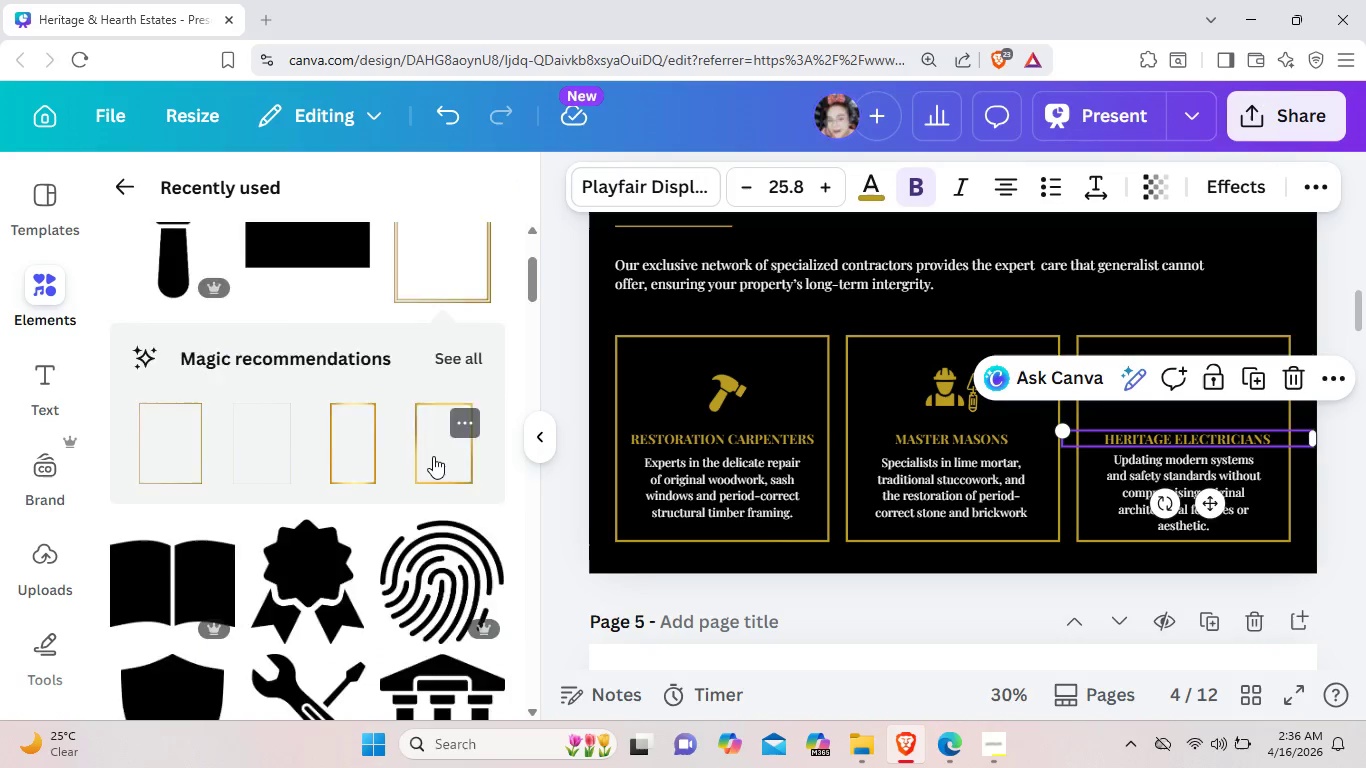 
scroll: coordinate [433, 456], scroll_direction: up, amount: 3.0
 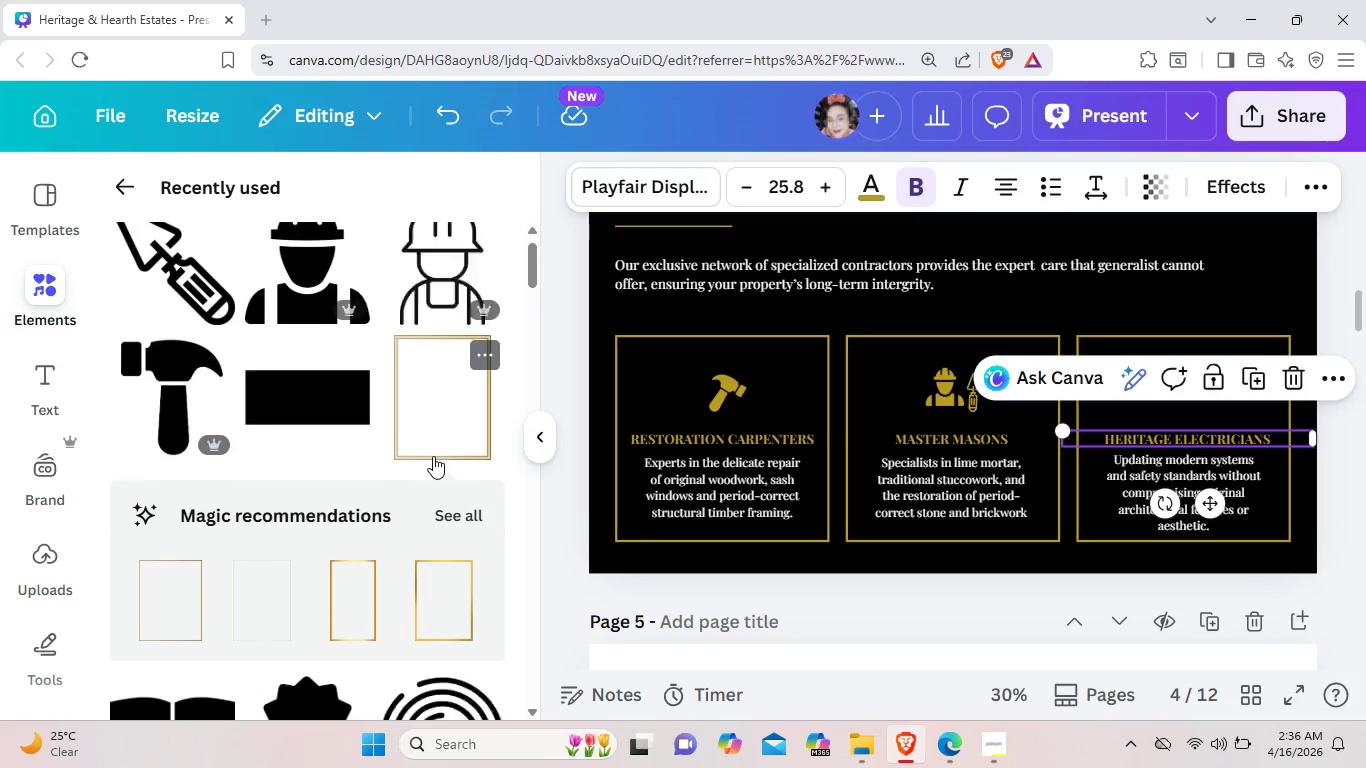 
scroll: coordinate [433, 456], scroll_direction: down, amount: 3.0
 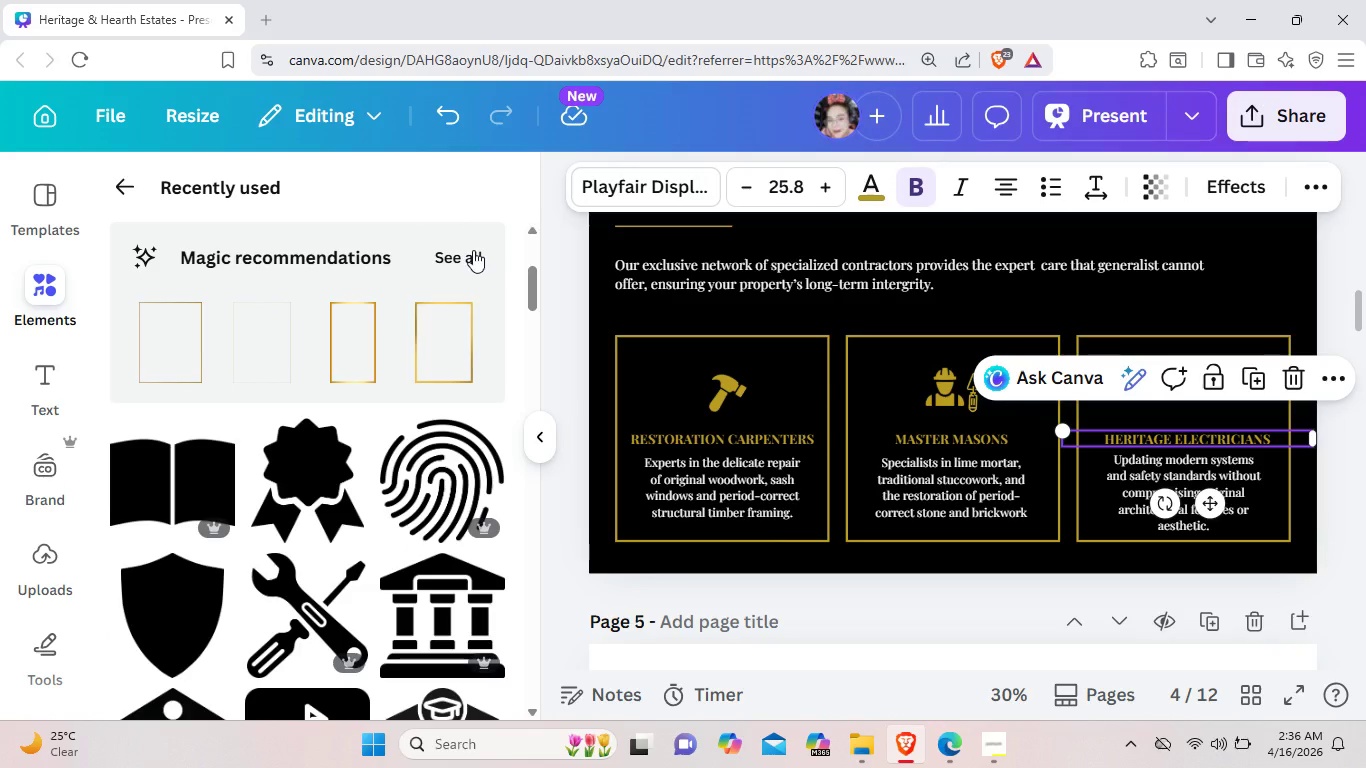 
left_click([125, 181])
 